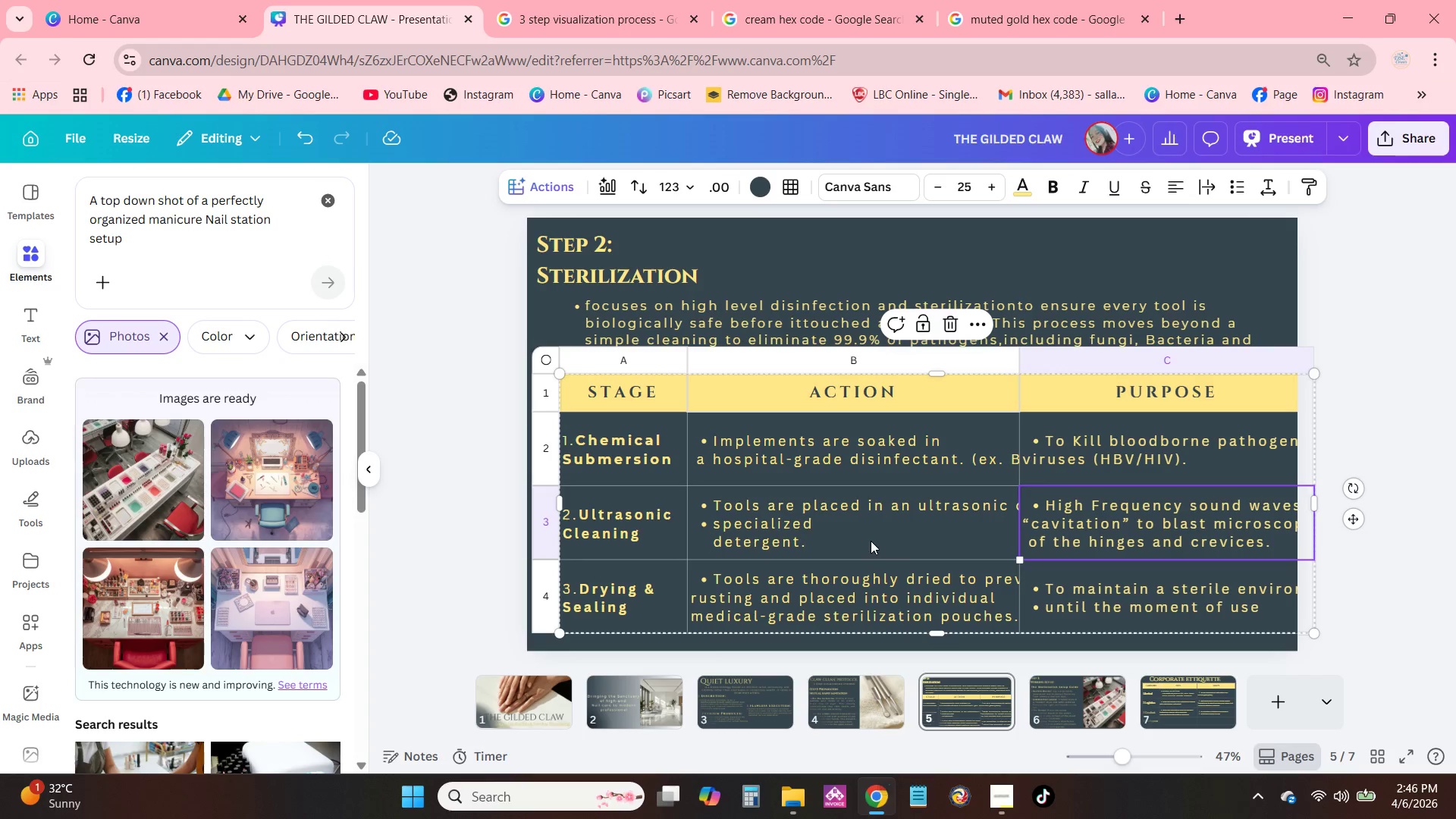 
double_click([869, 539])
 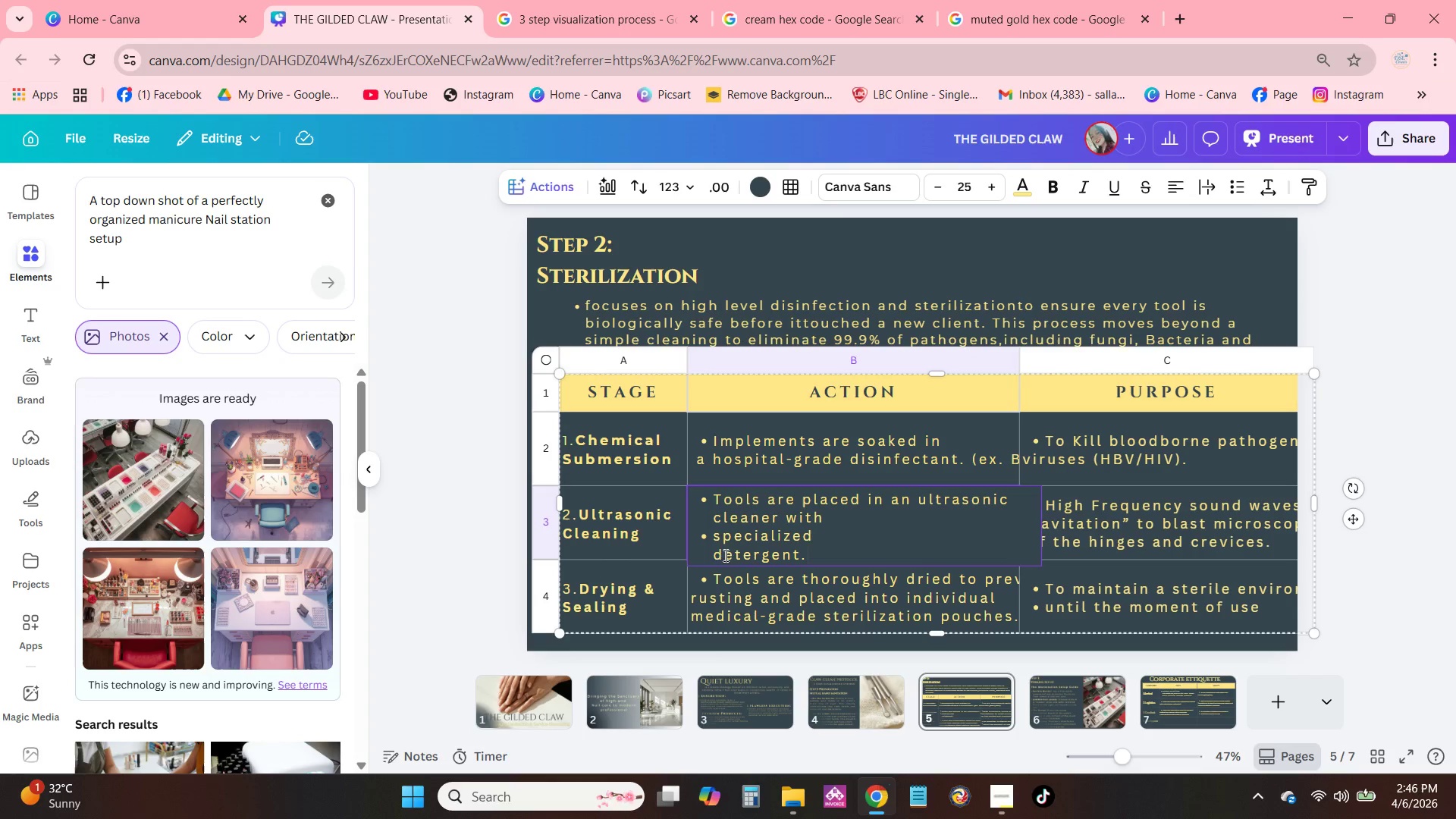 
left_click([716, 557])
 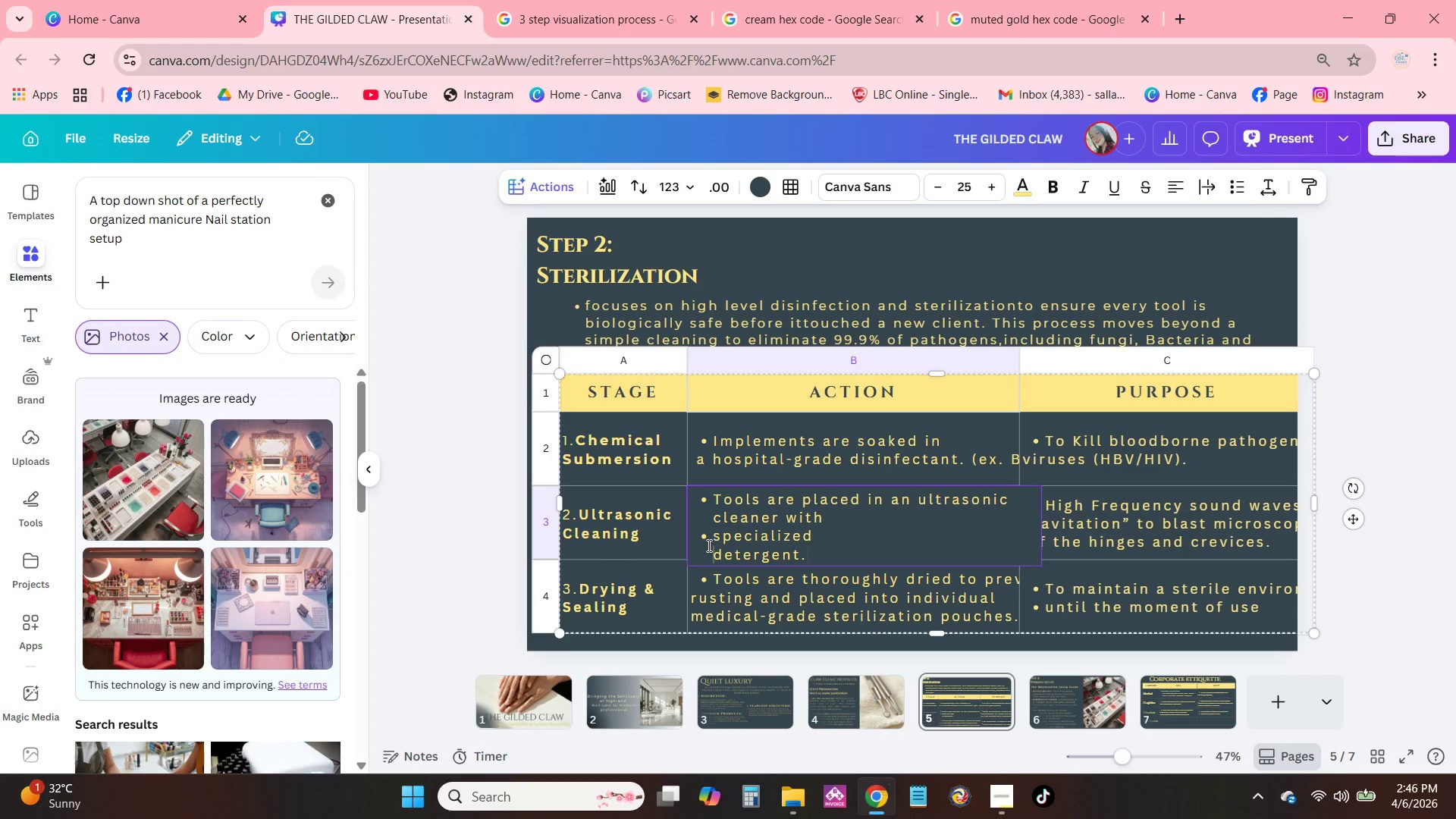 
left_click([708, 545])
 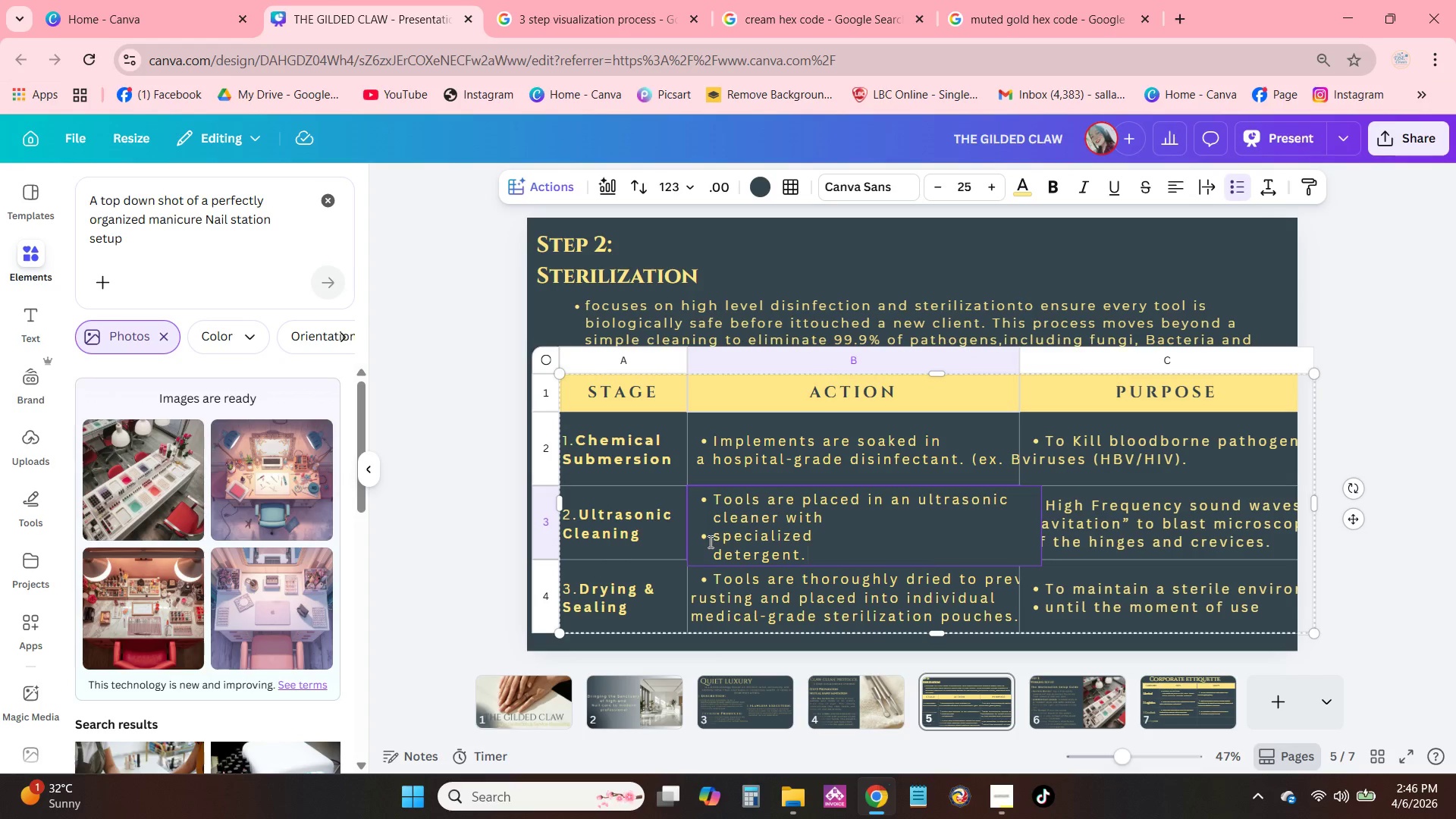 
key(Backspace)
 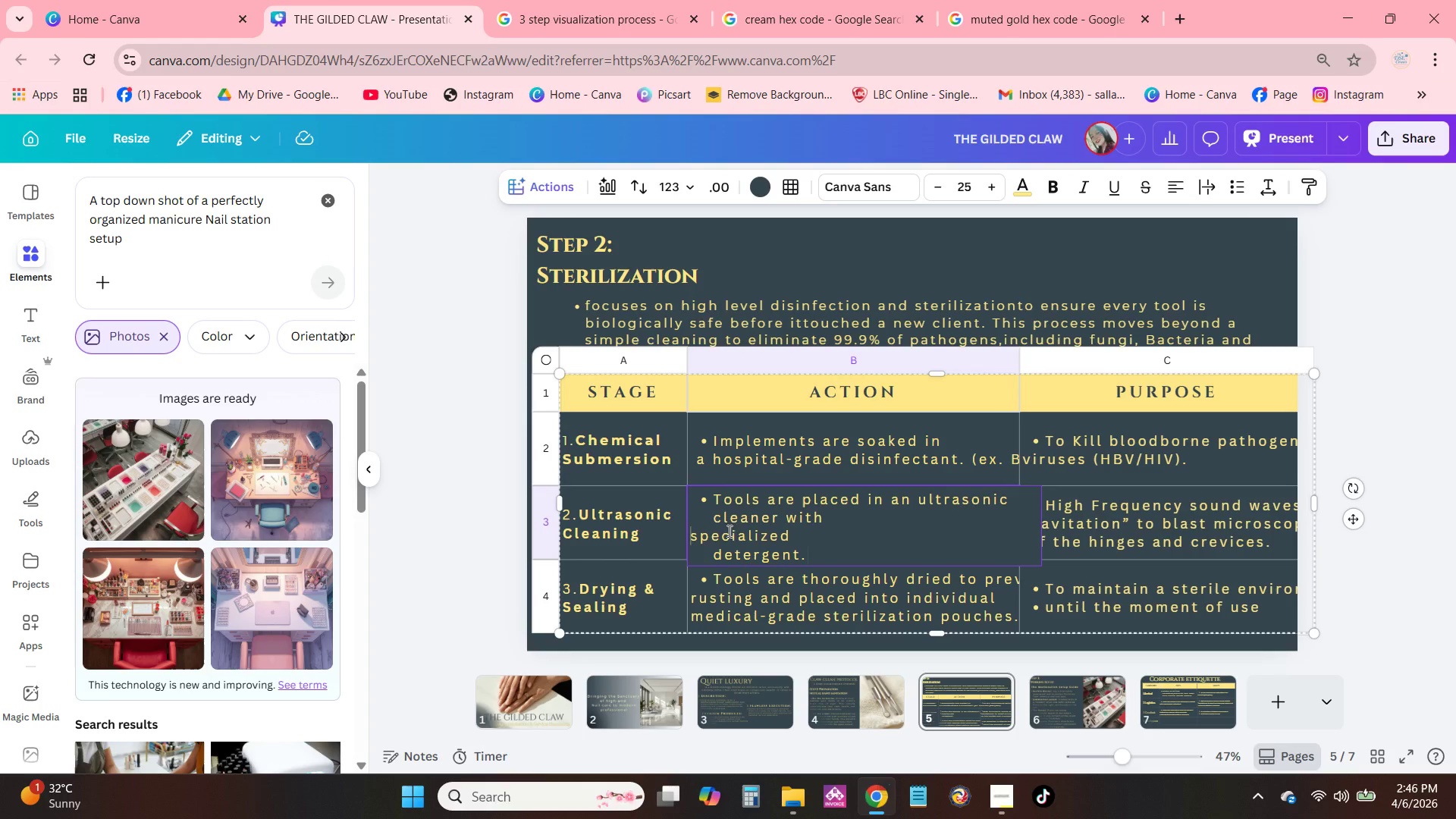 
left_click([717, 520])
 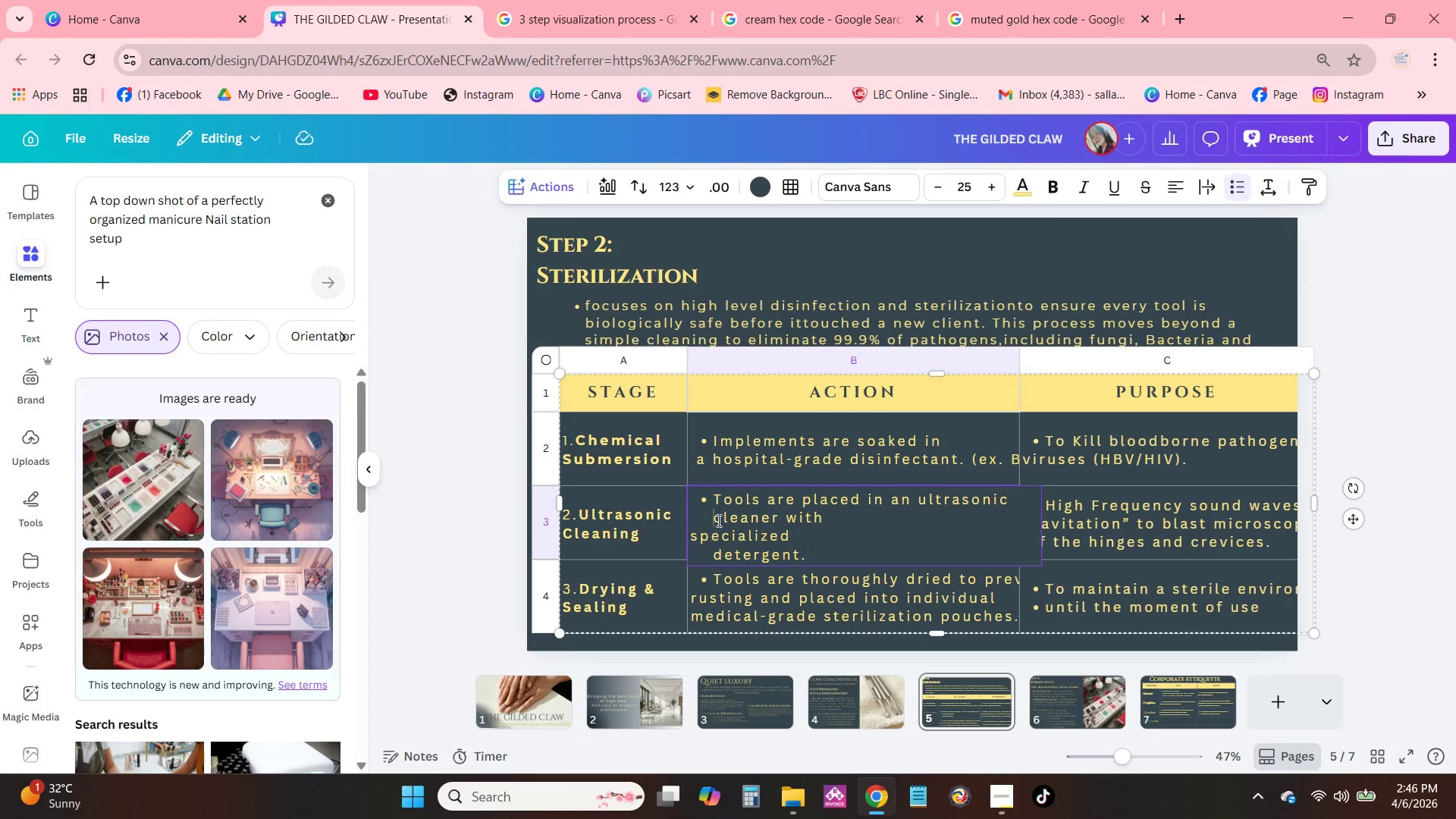 
key(Backspace)
 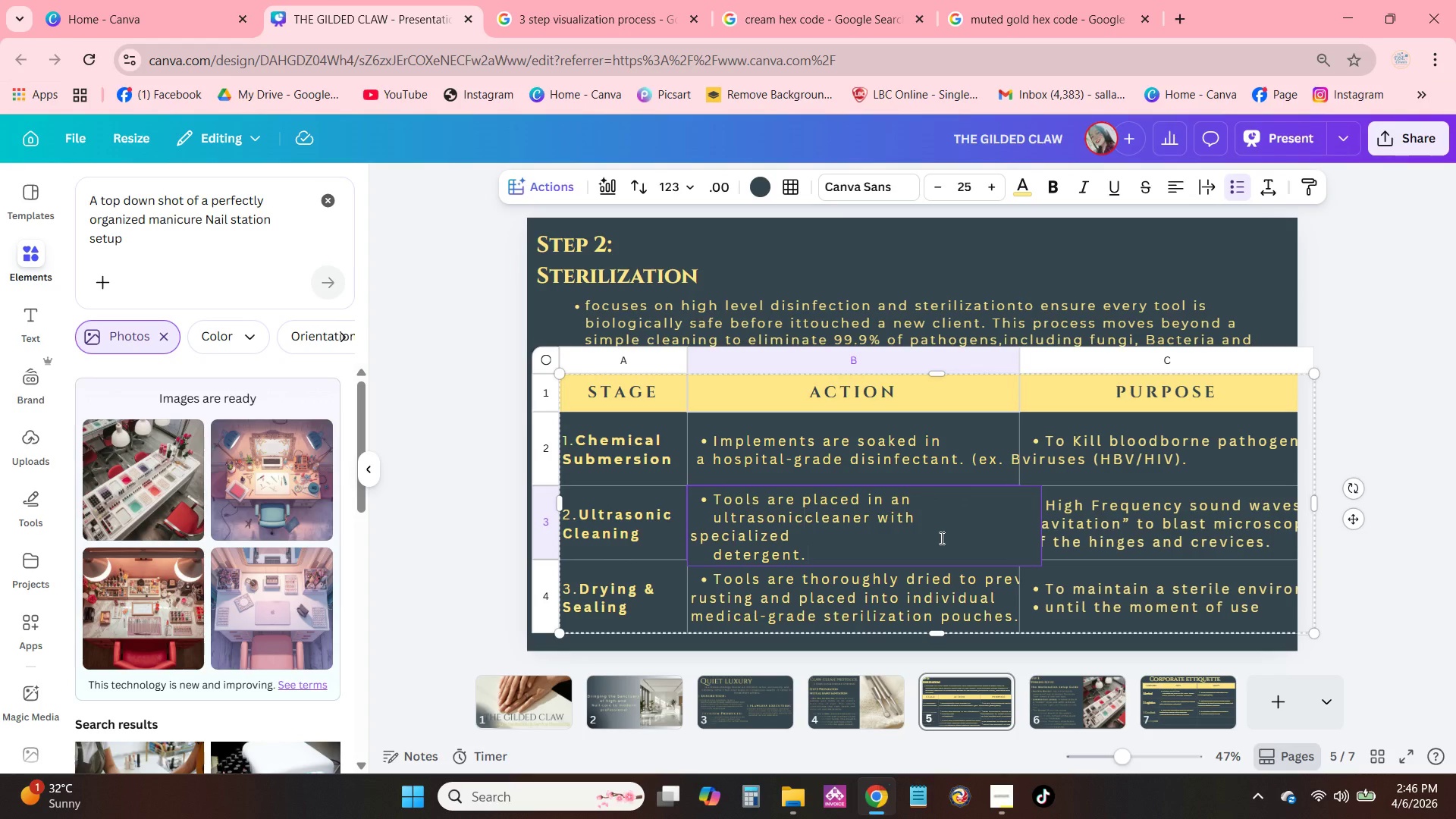 
key(Space)
 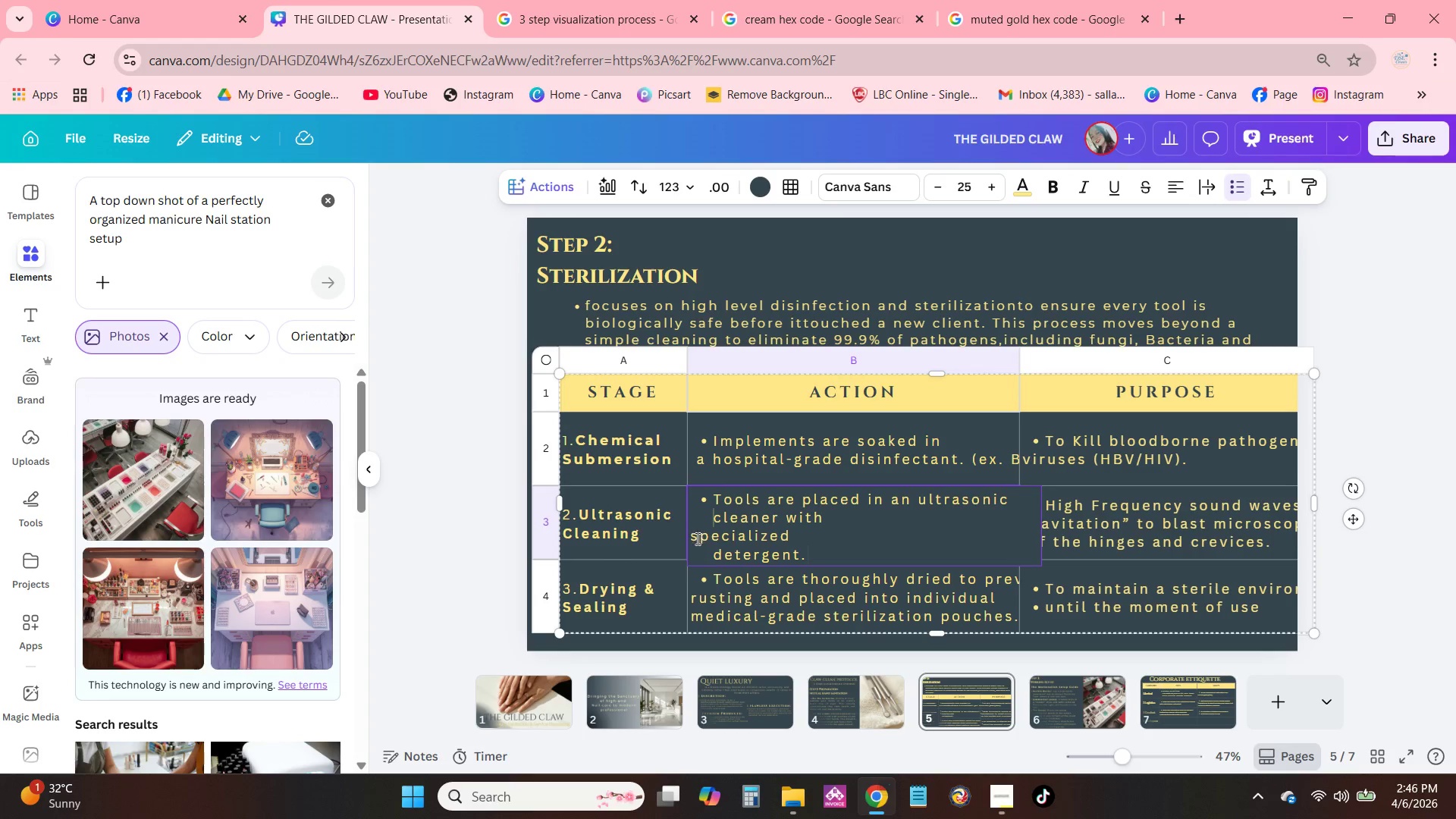 
left_click([694, 541])
 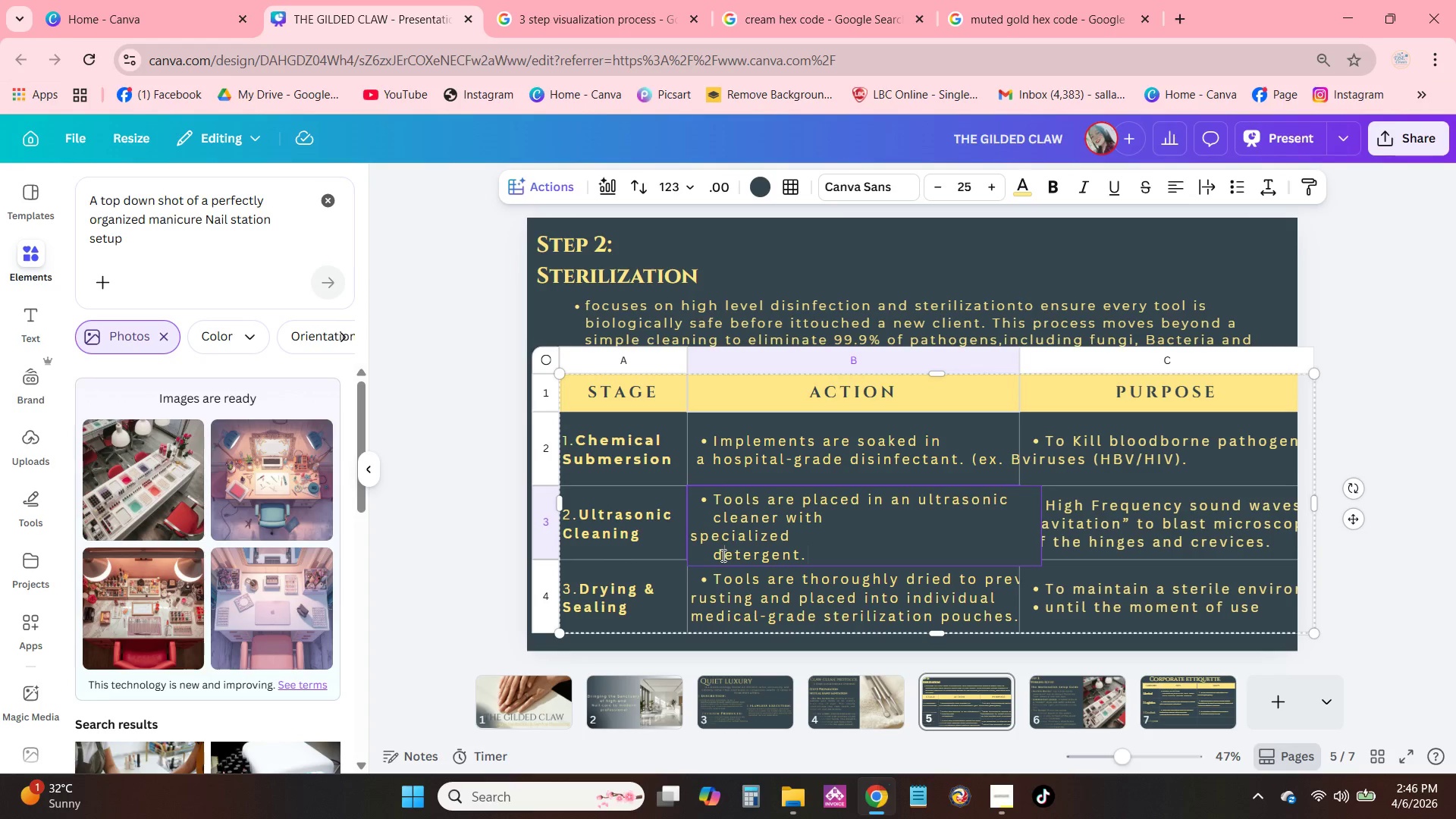 
double_click([720, 557])
 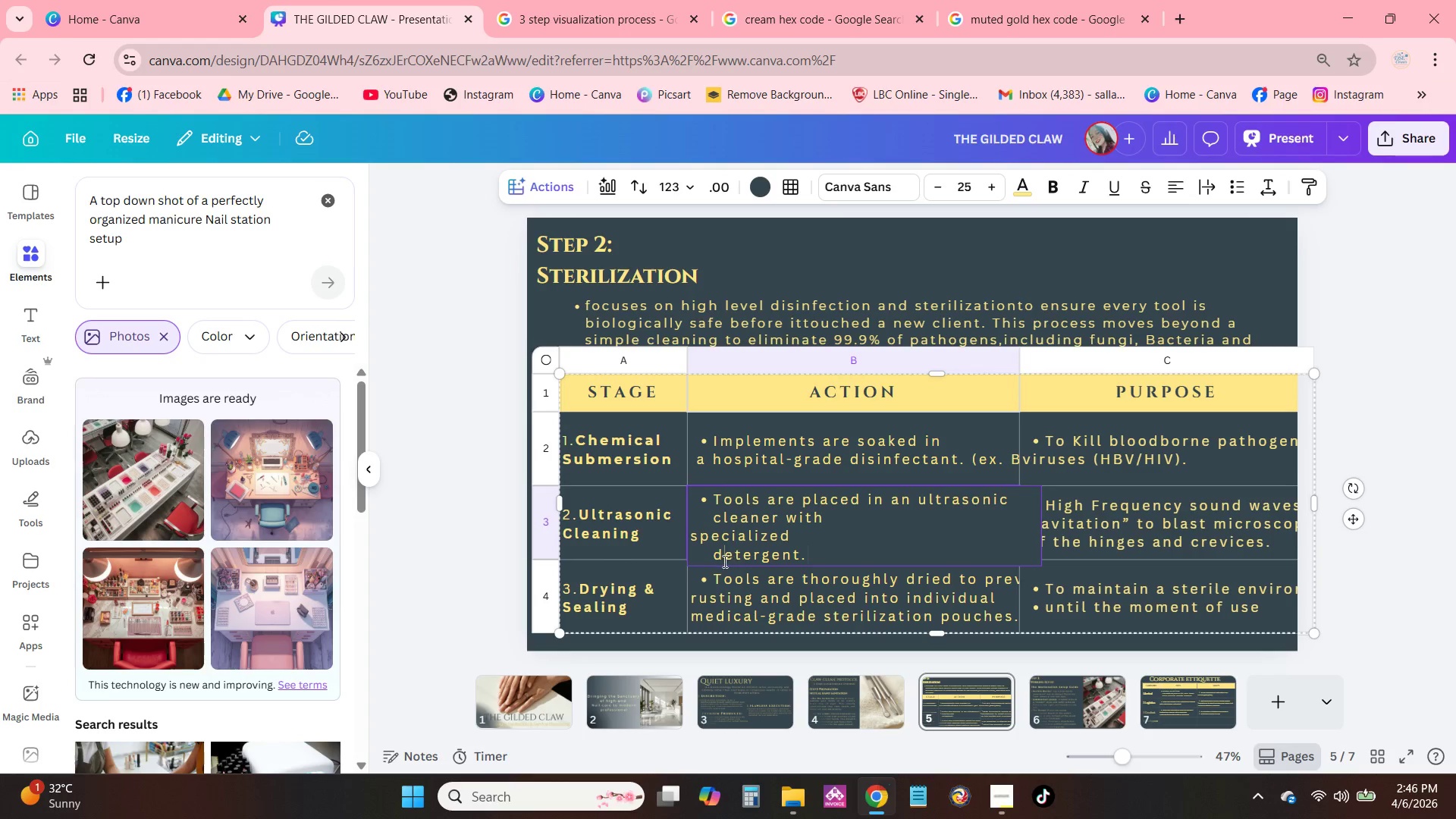 
left_click([714, 559])
 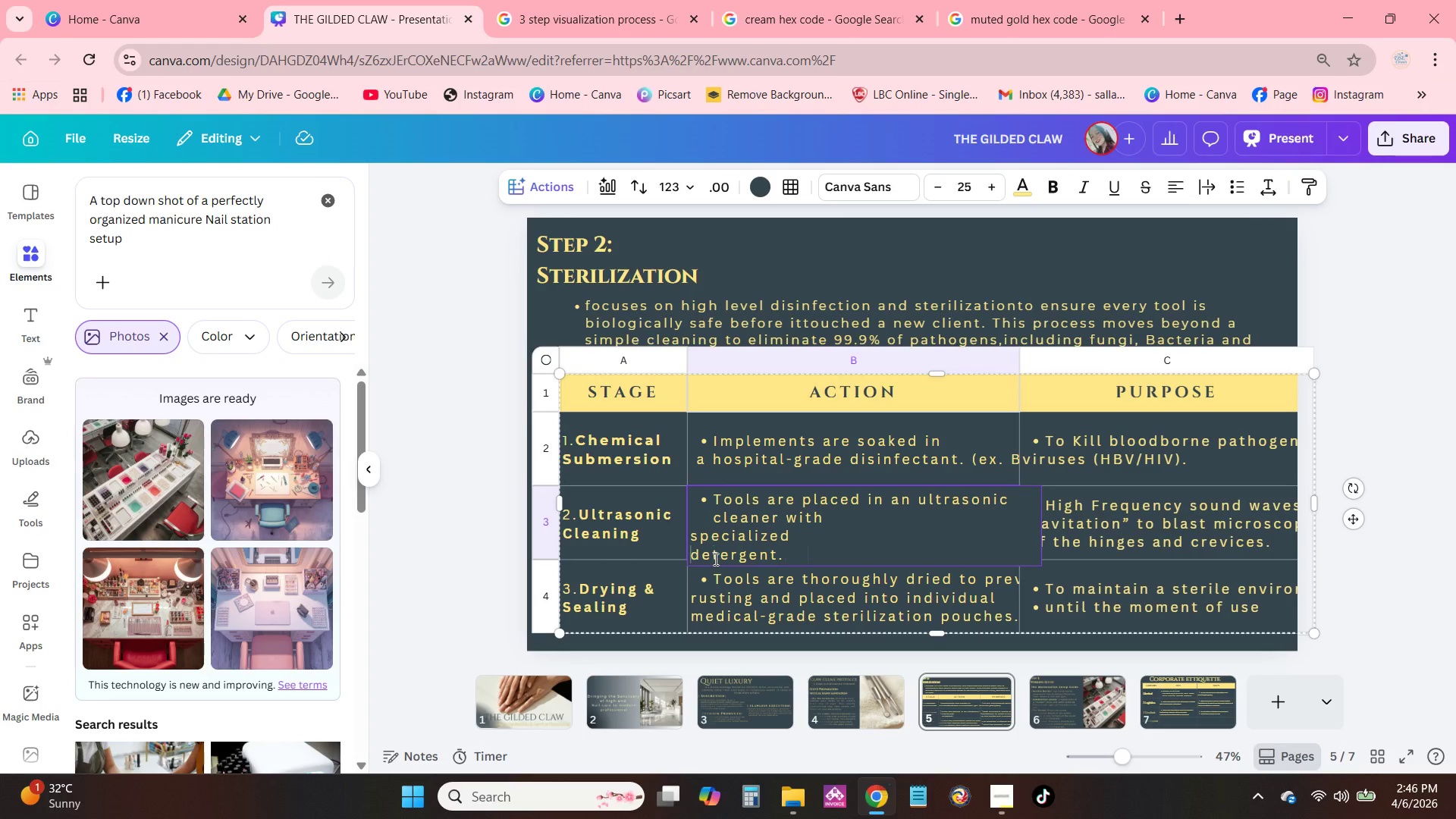 
key(Backspace)
 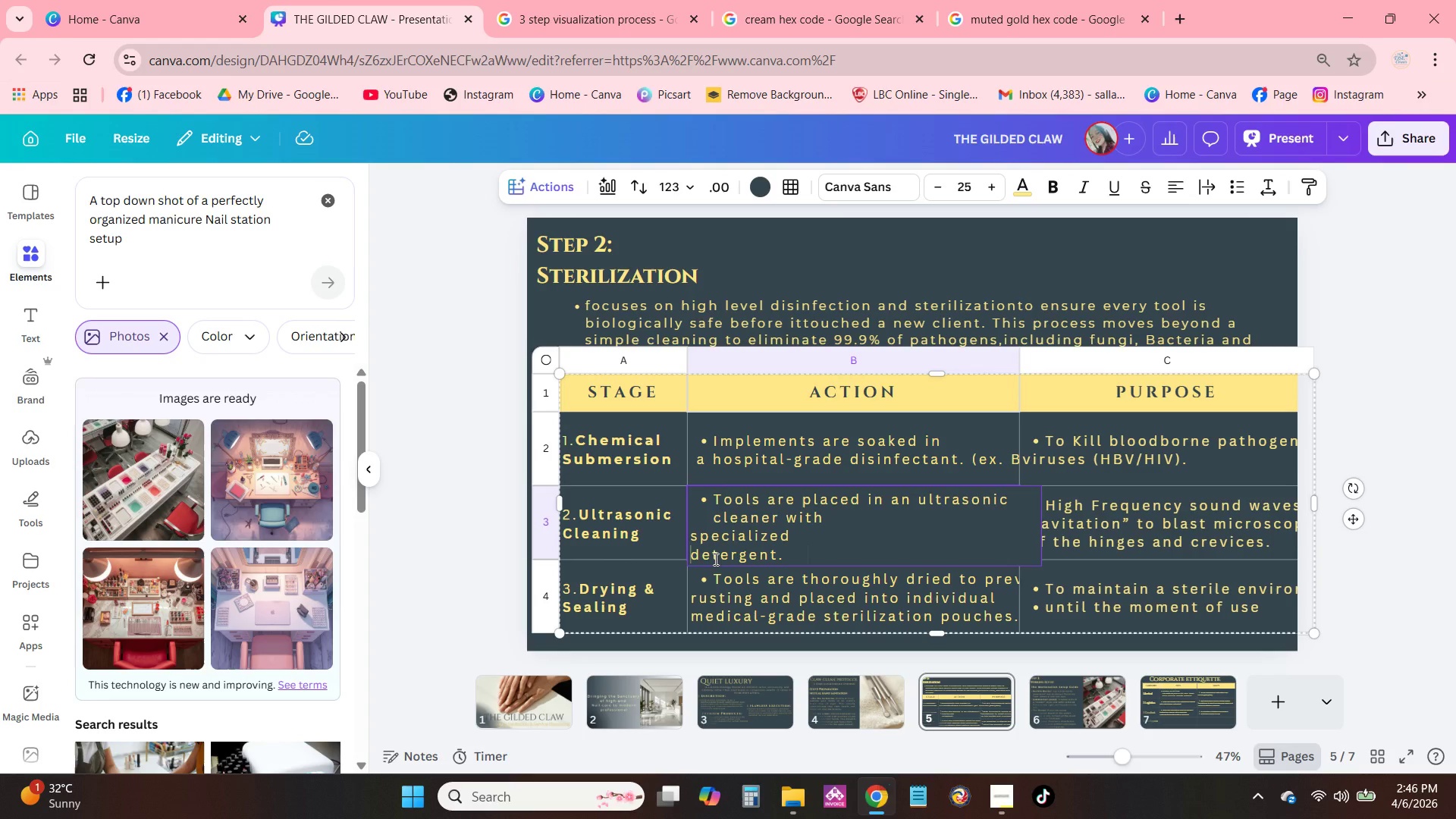 
key(Backspace)
 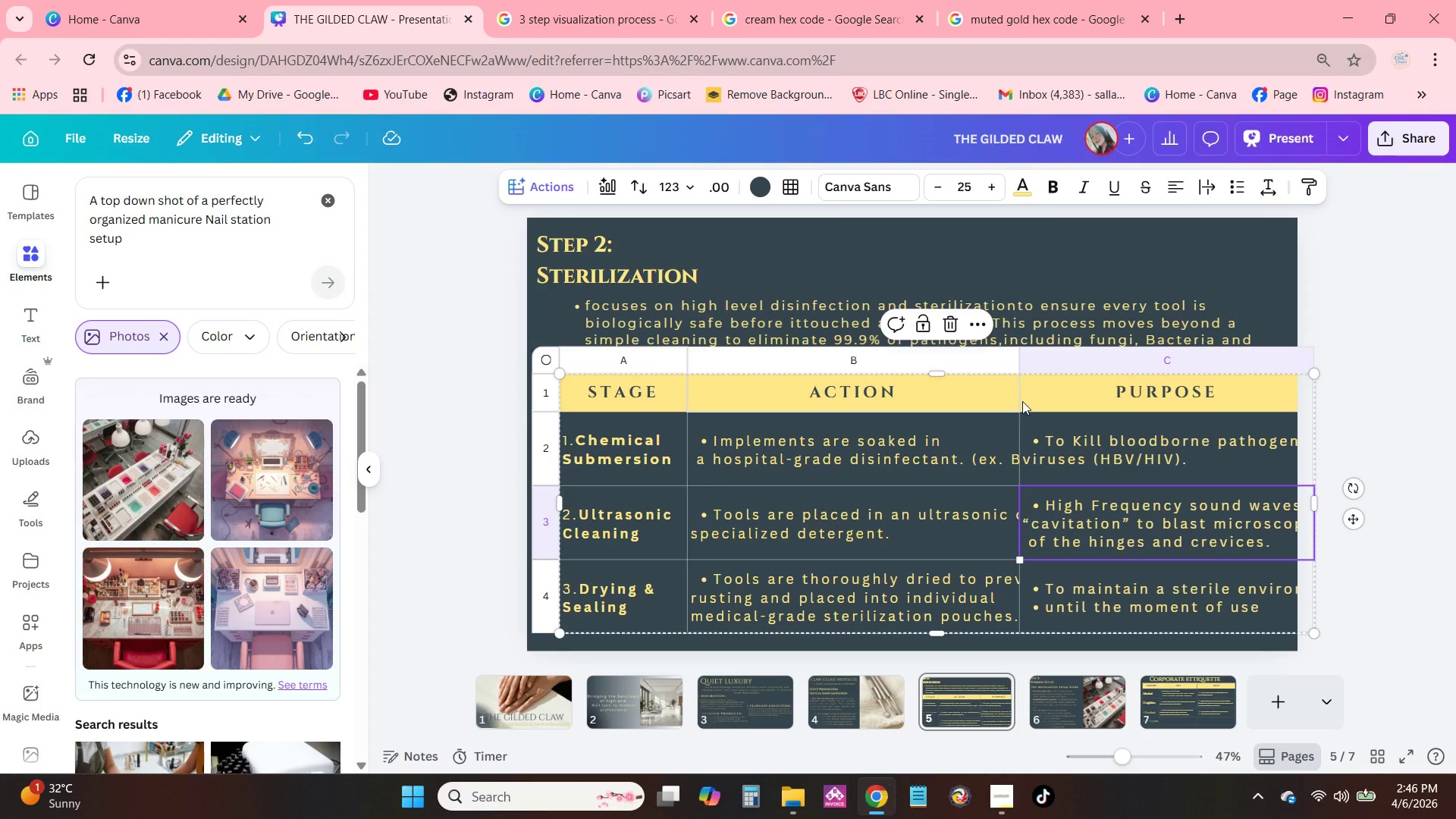 
left_click_drag(start_coordinate=[1019, 364], to_coordinate=[1192, 375])
 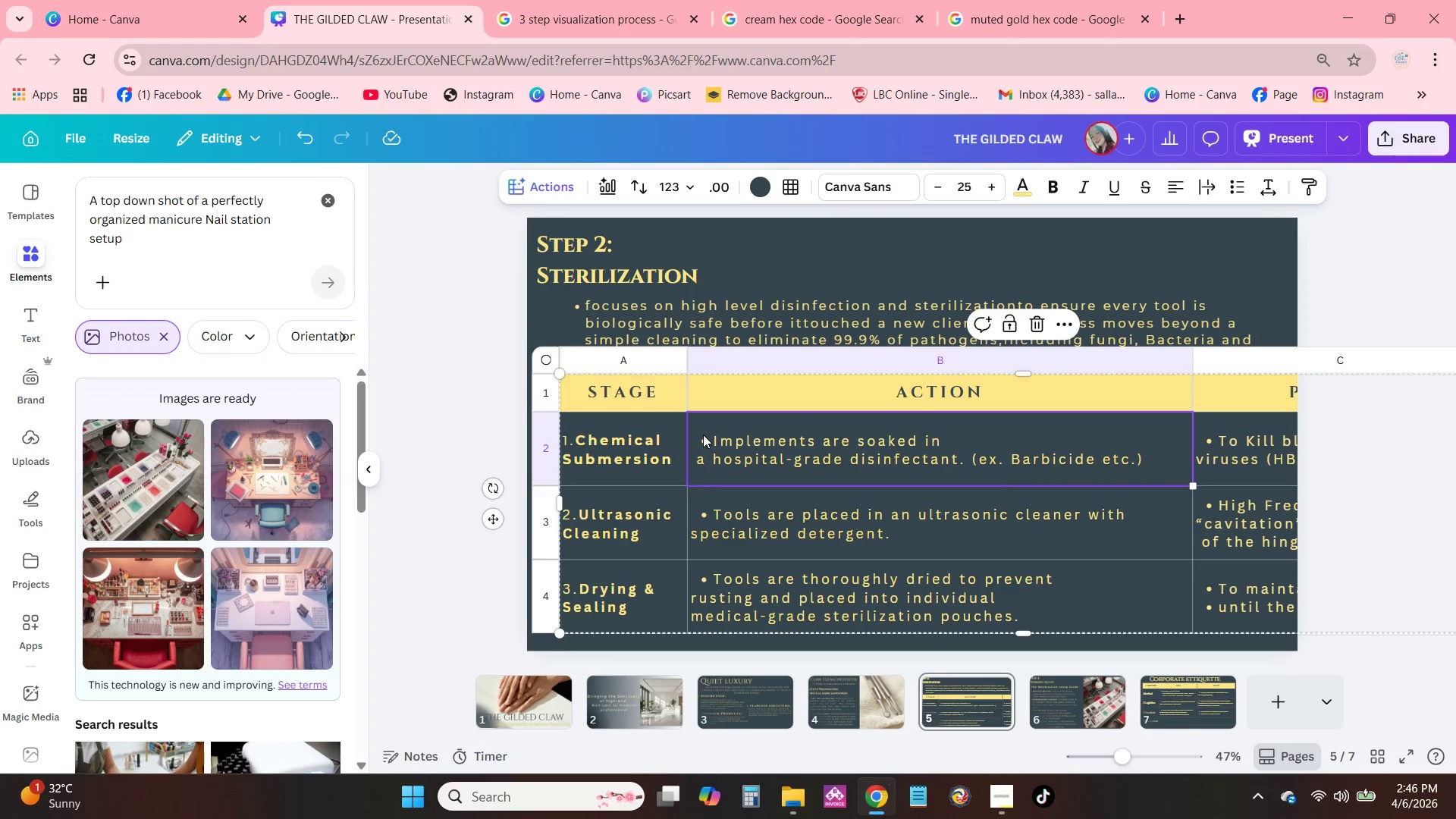 
double_click([701, 435])
 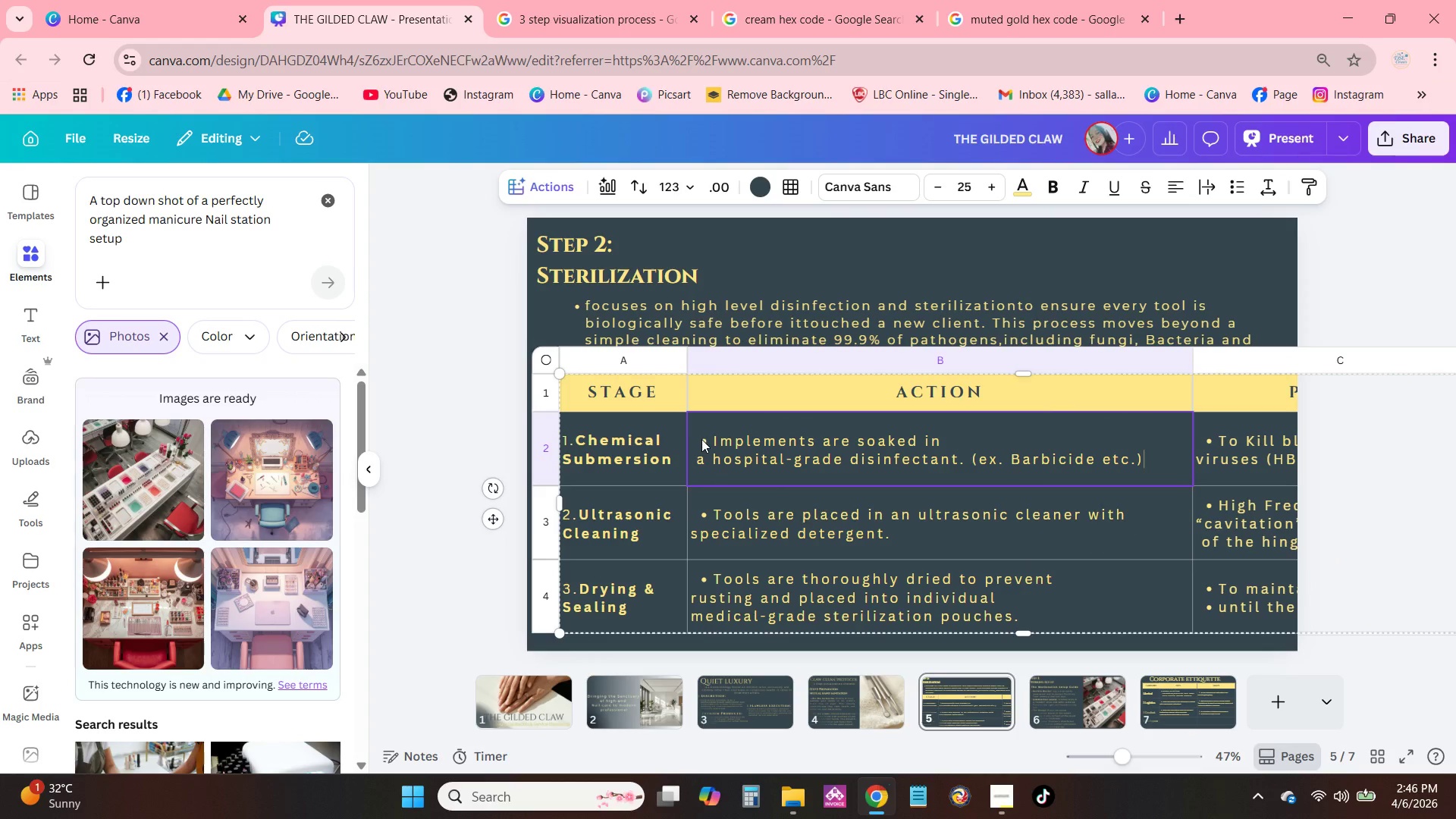 
triple_click([701, 439])
 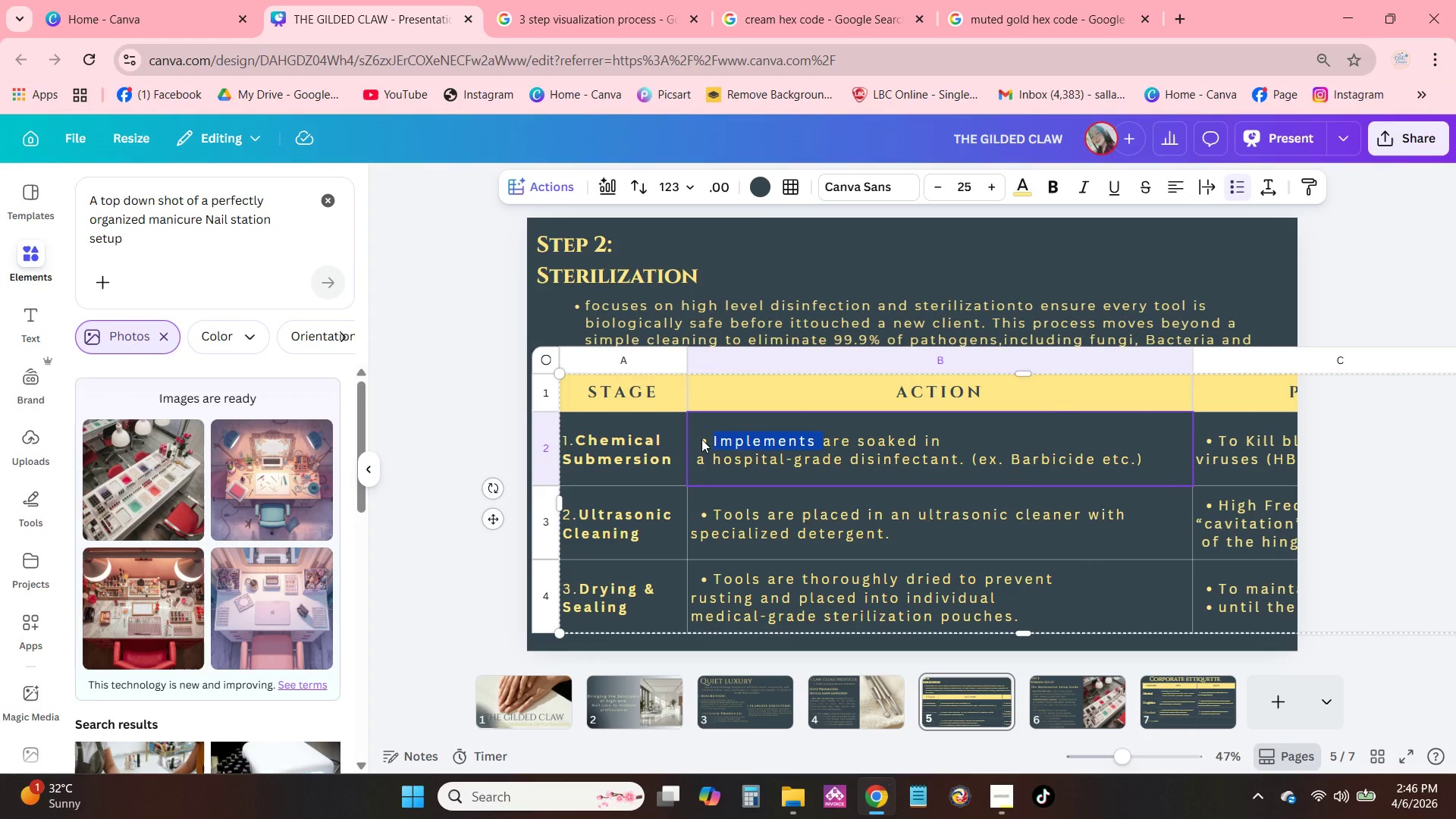 
triple_click([701, 439])
 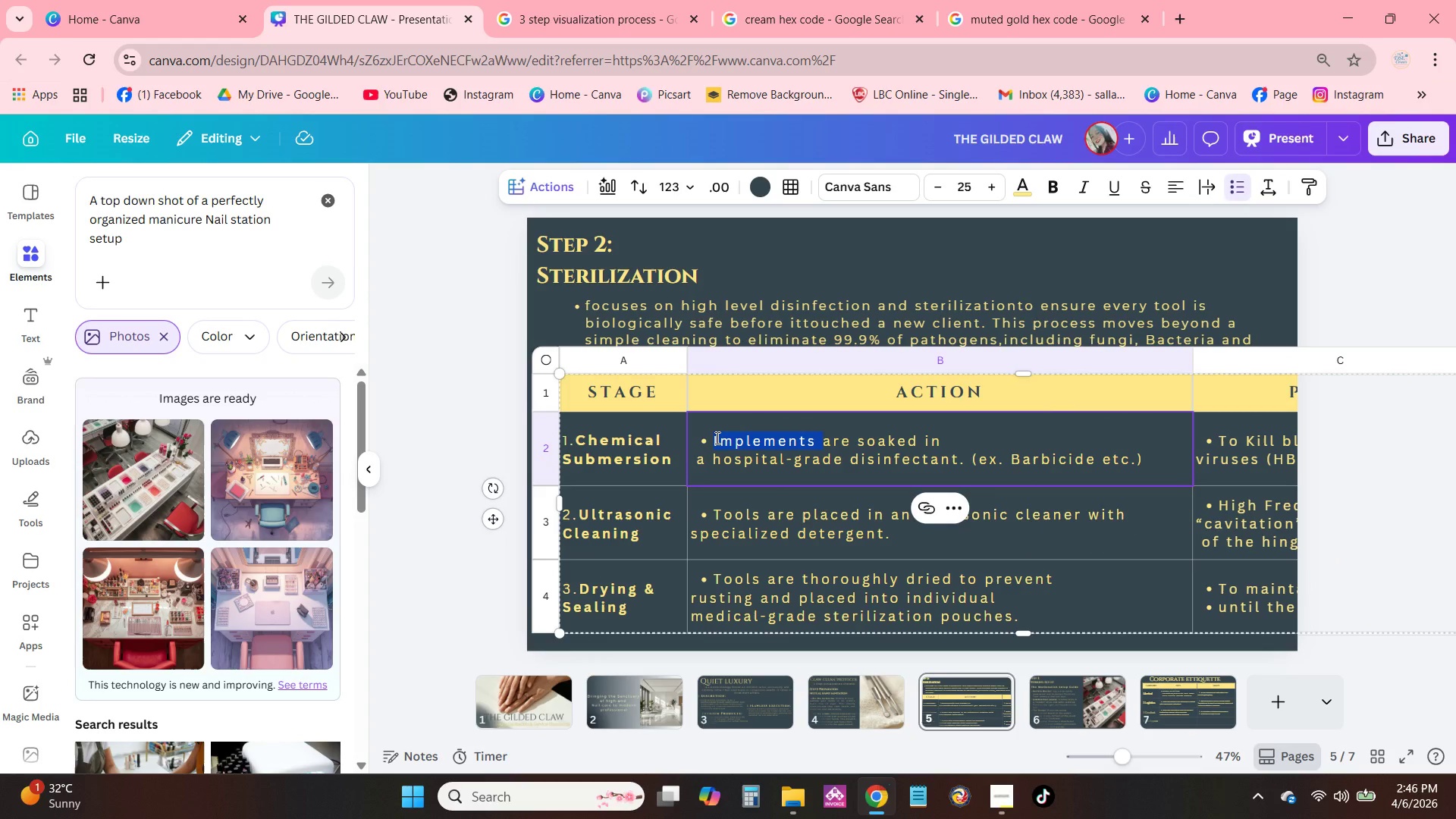 
triple_click([716, 438])
 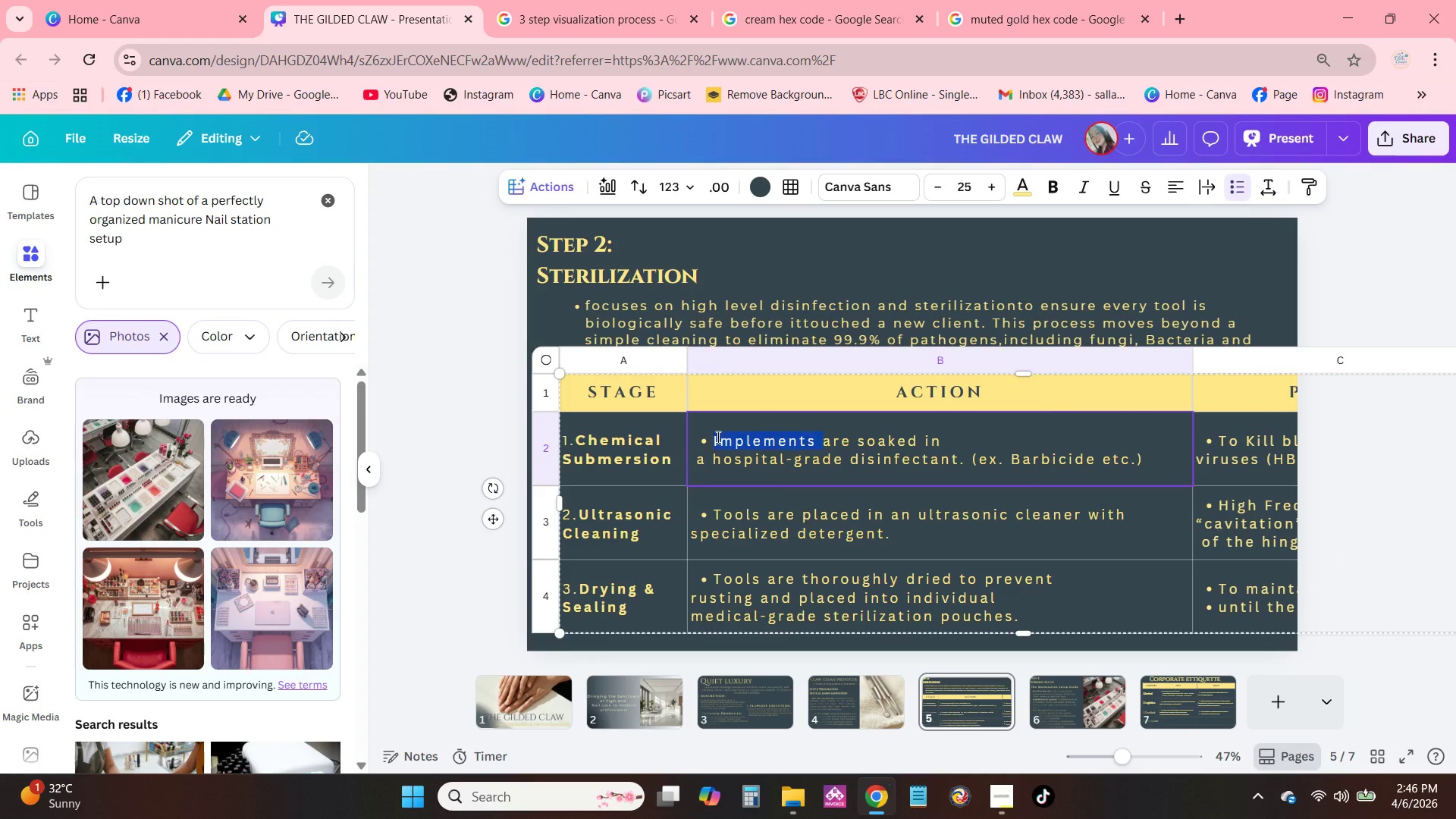 
left_click_drag(start_coordinate=[716, 437], to_coordinate=[1157, 472])
 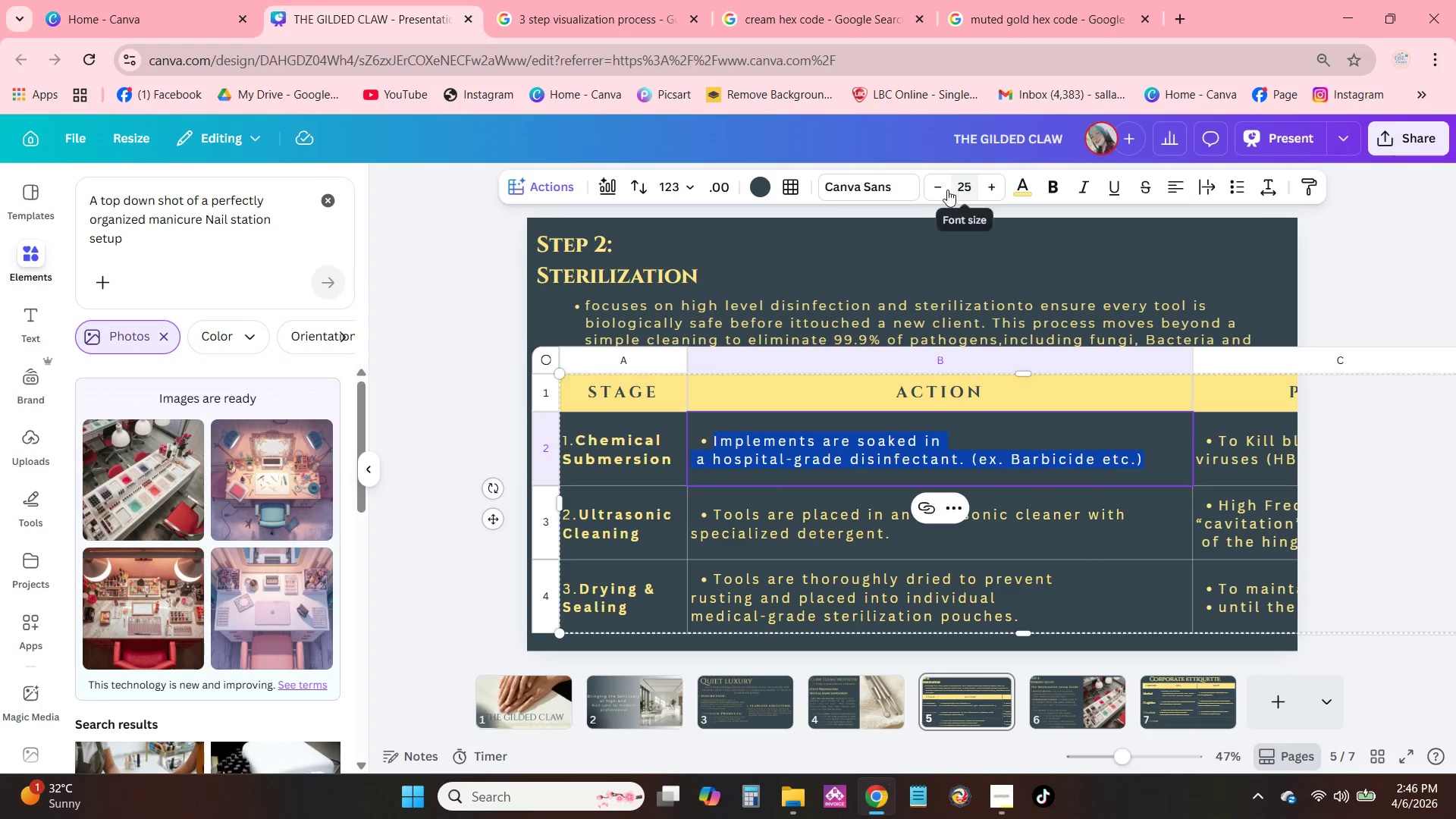 
double_click([931, 190])
 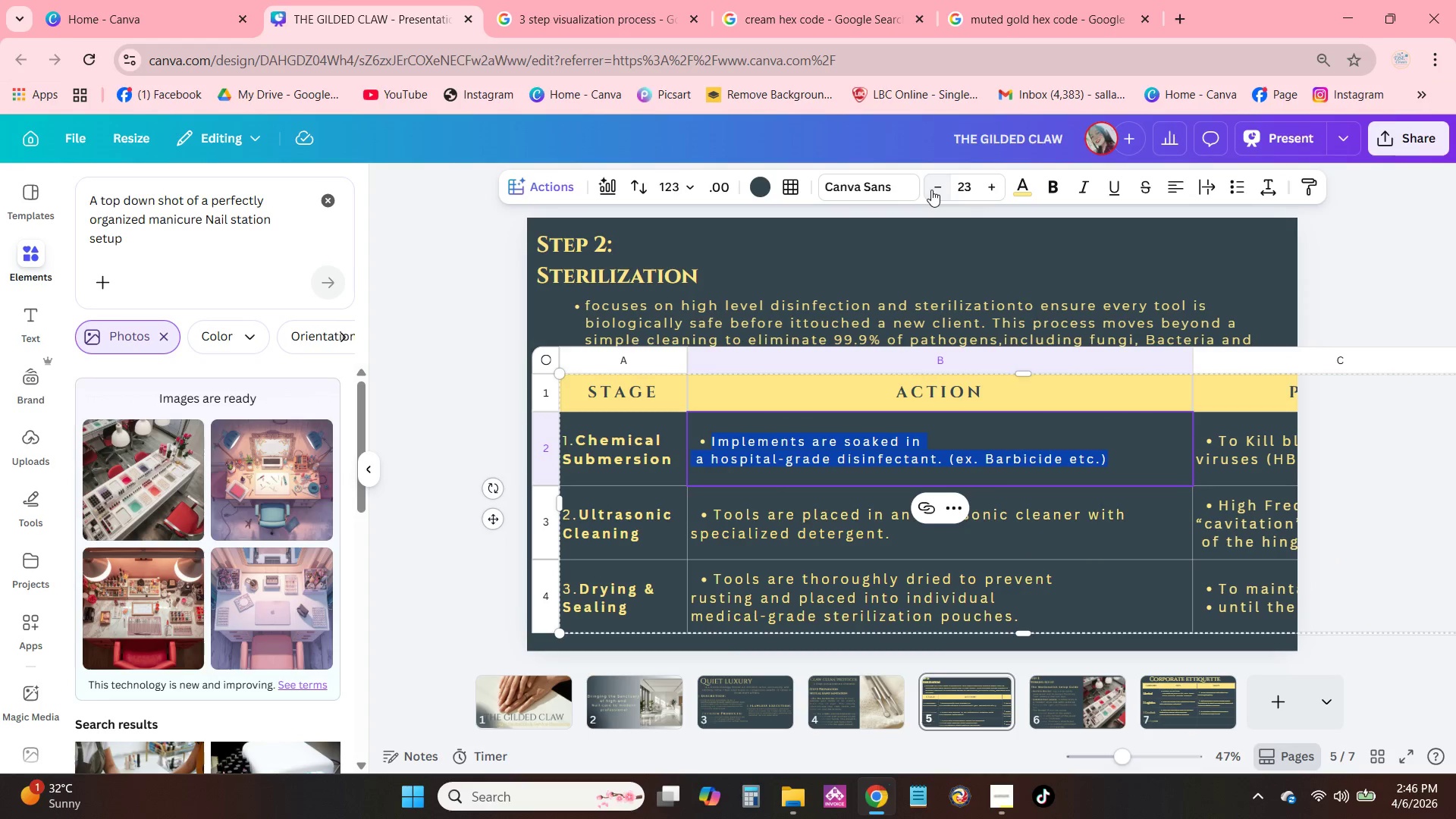 
triple_click([931, 190])
 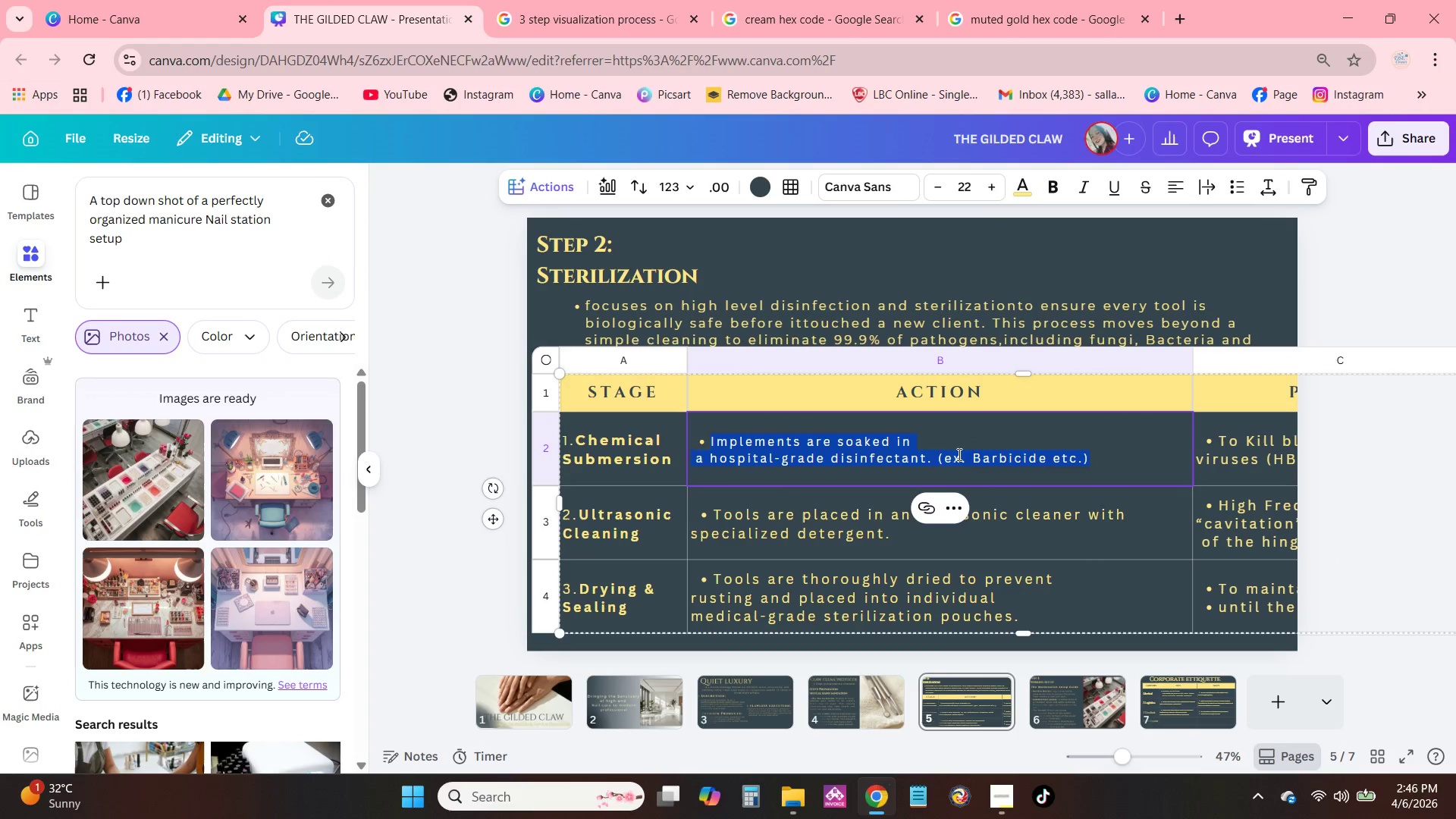 
triple_click([925, 458])
 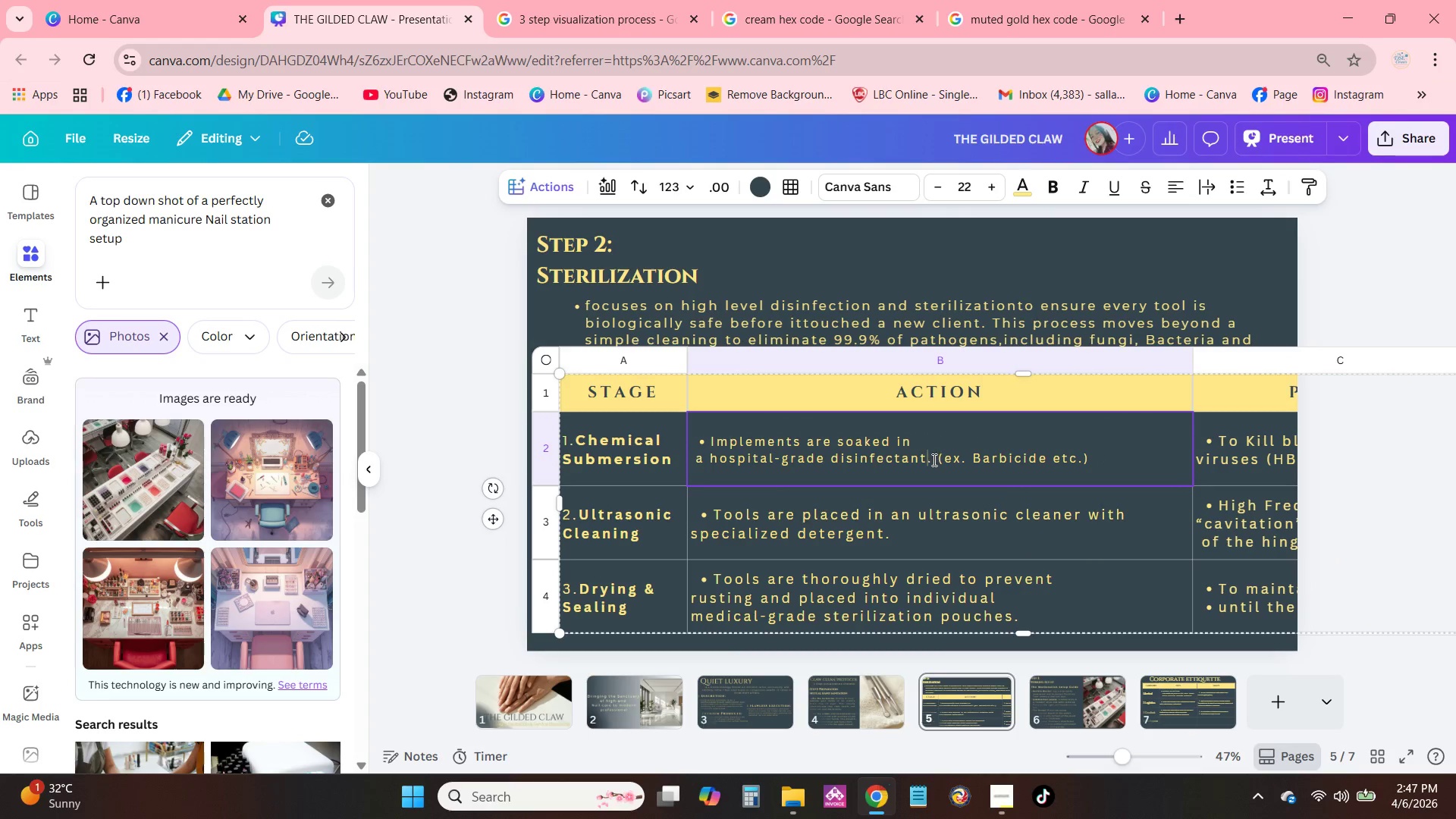 
triple_click([933, 460])
 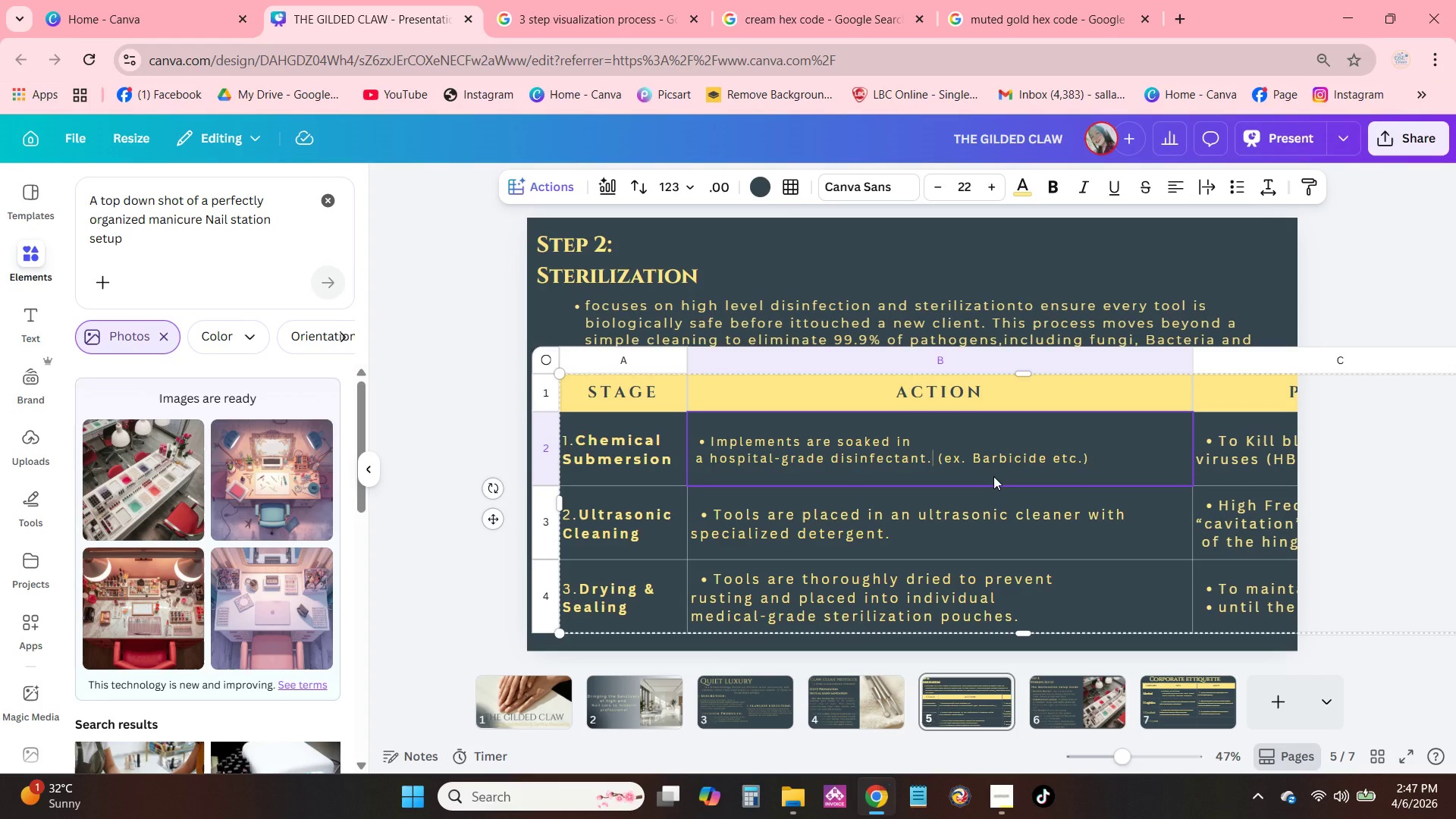 
key(Shift+Enter)
 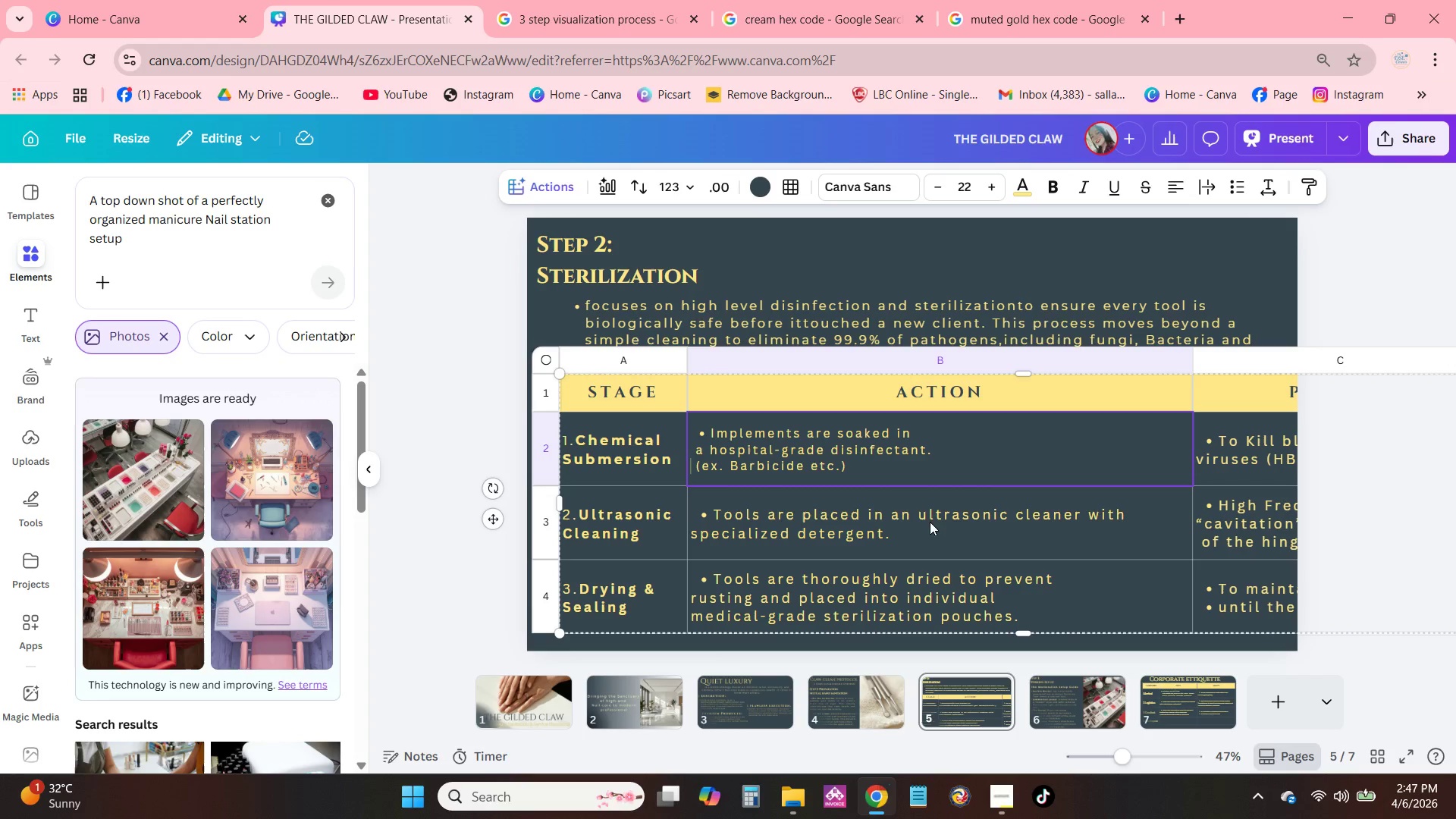 
double_click([921, 510])
 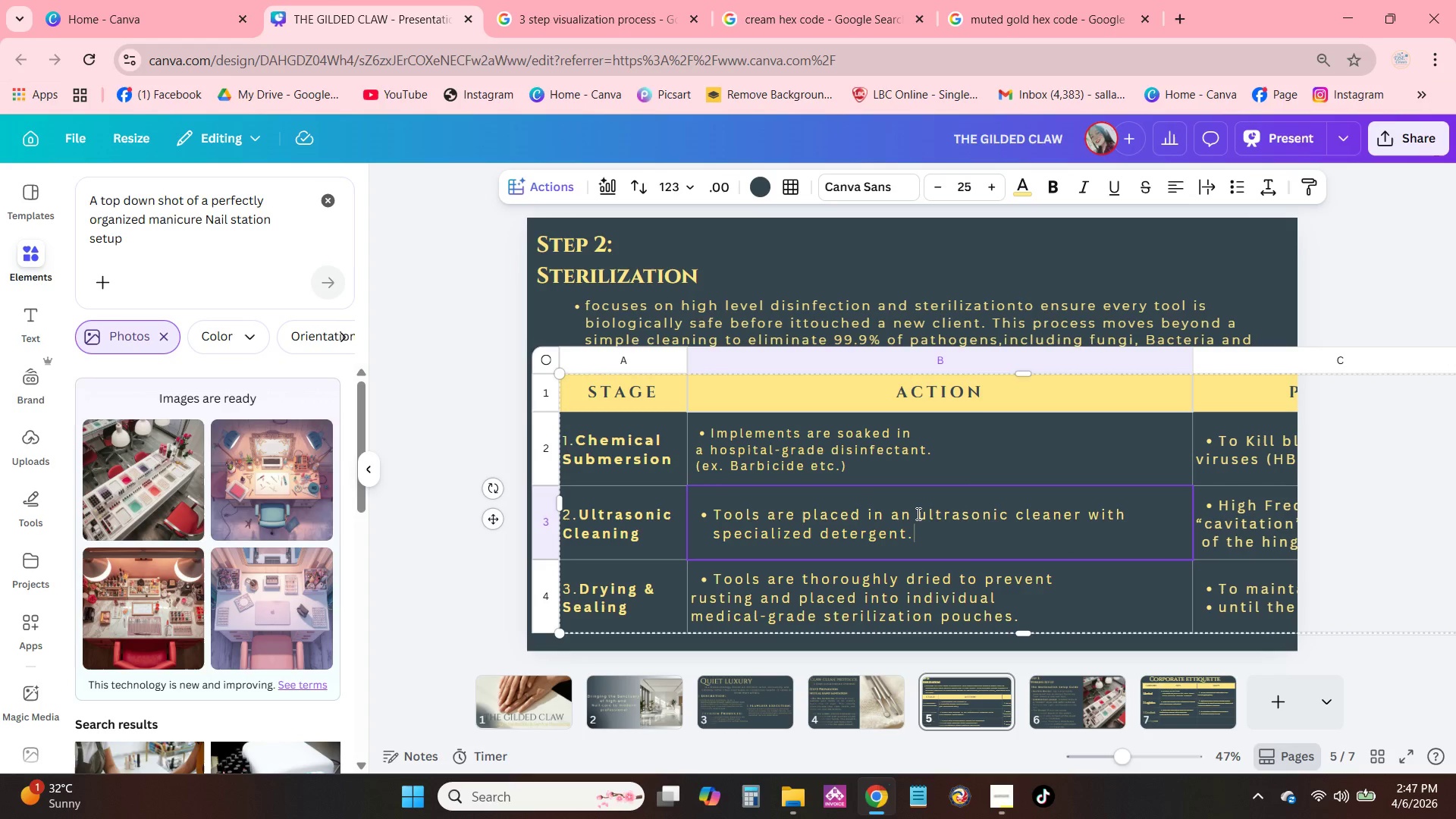 
left_click([917, 513])
 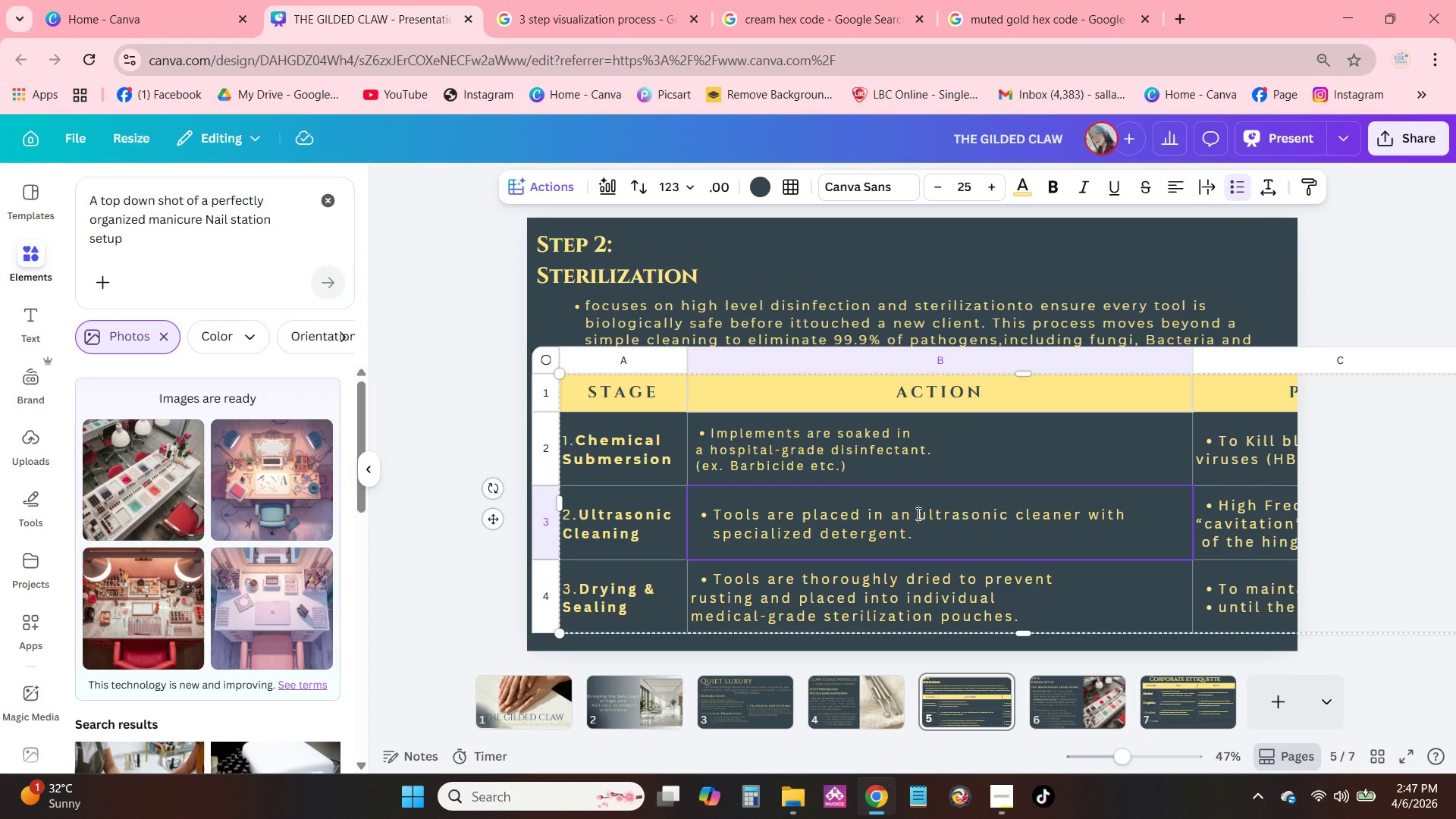 
key(Shift+Enter)
 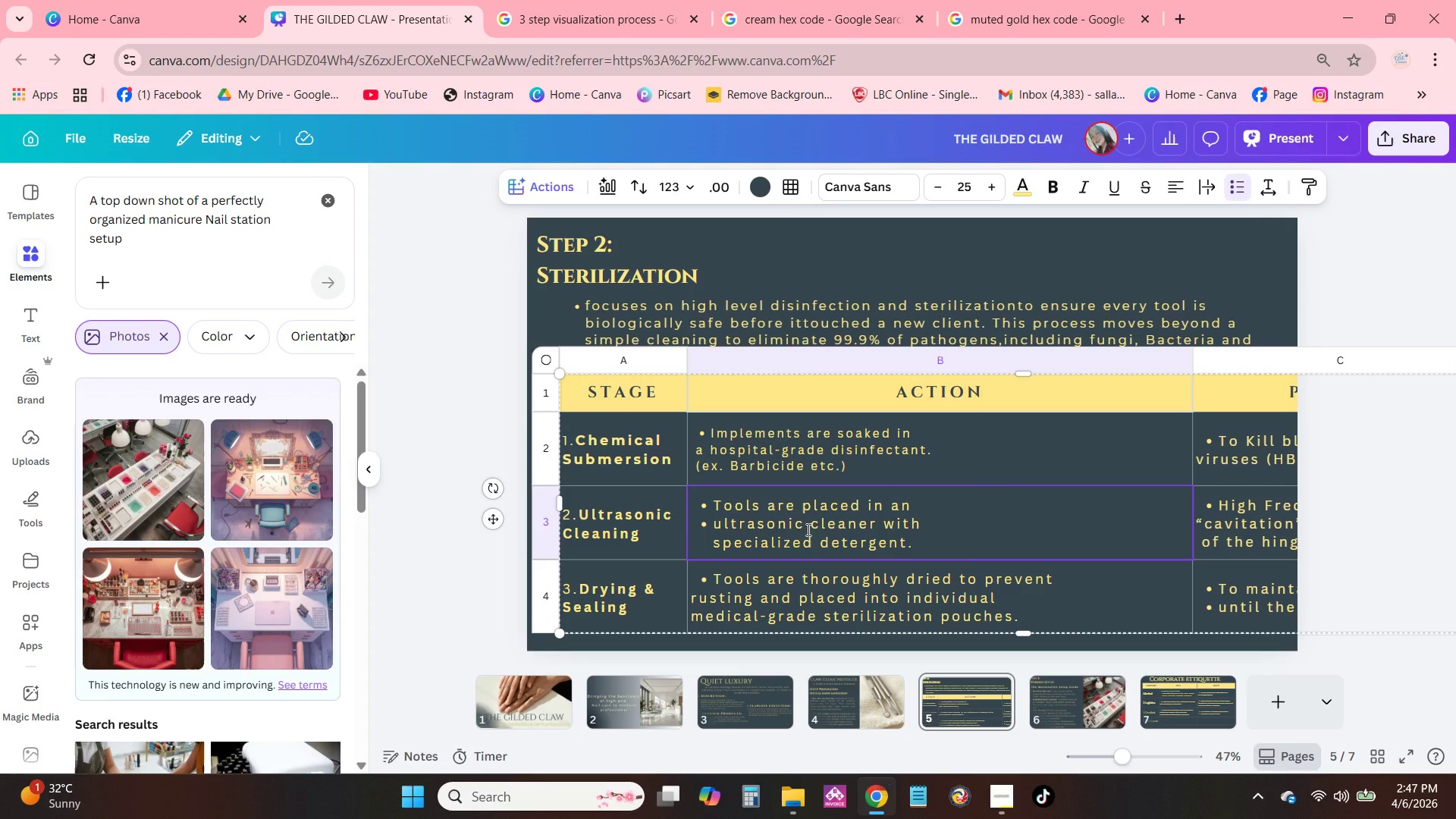 
key(Backspace)
 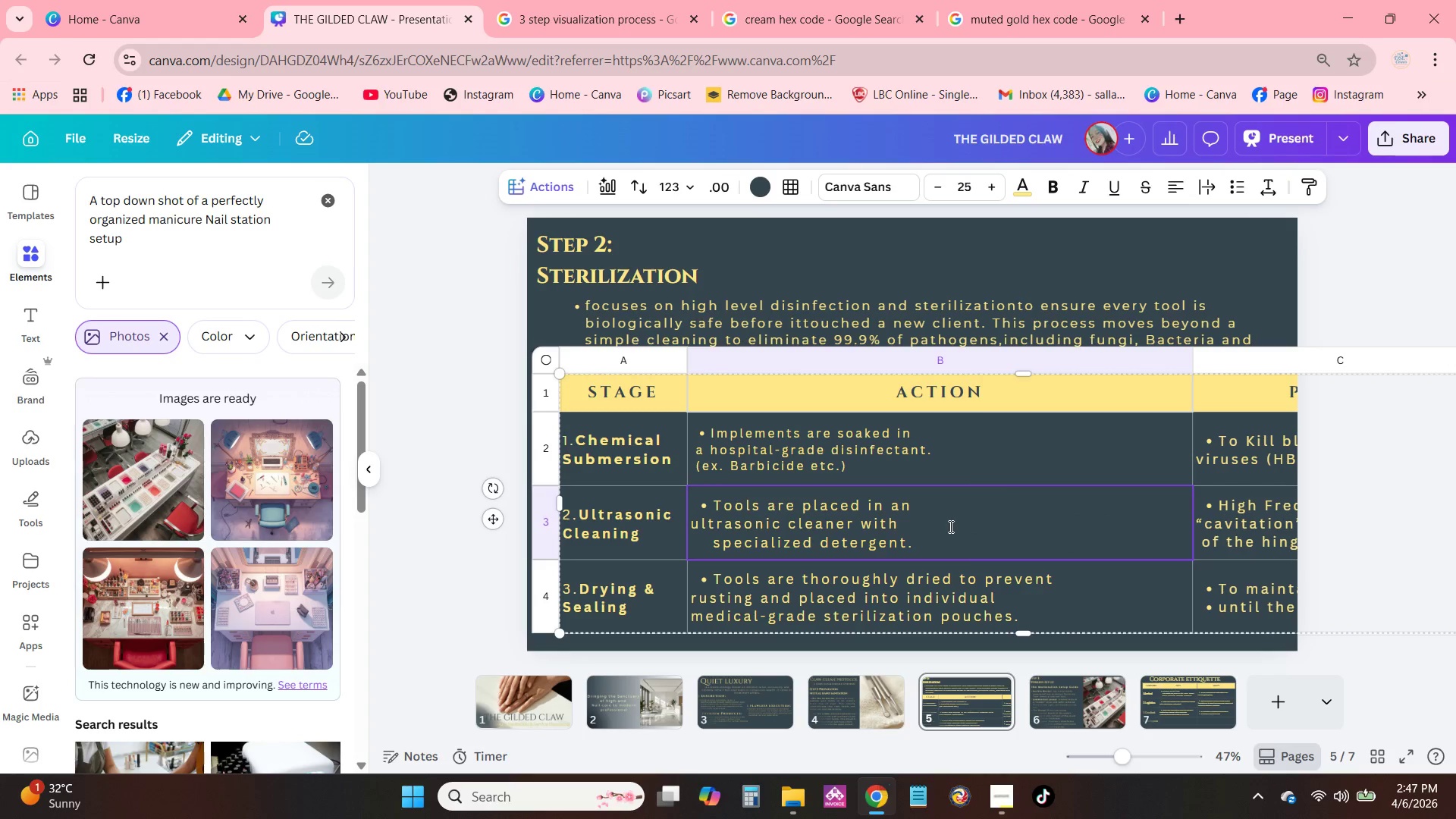 
left_click([943, 526])
 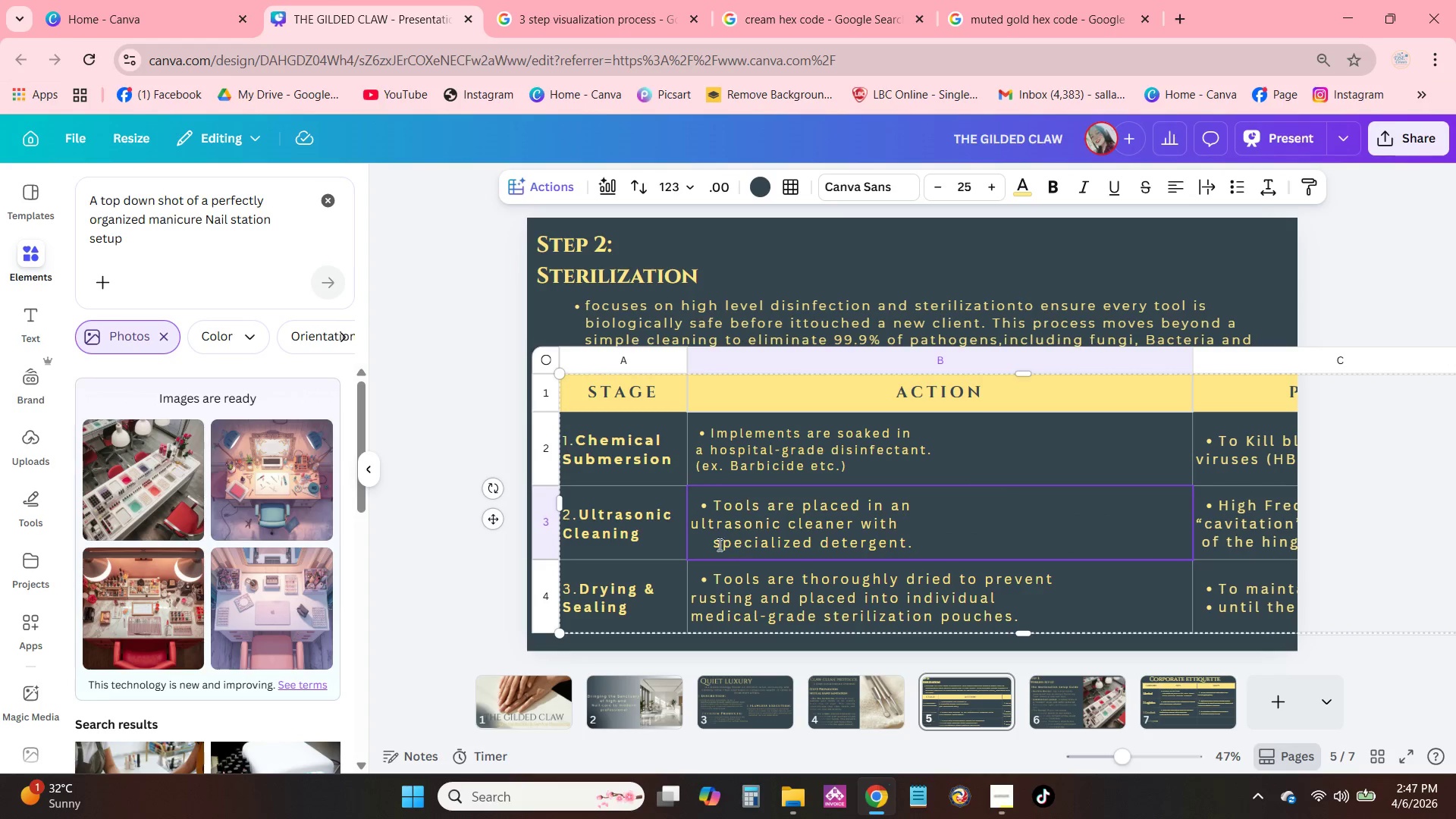 
left_click([717, 545])
 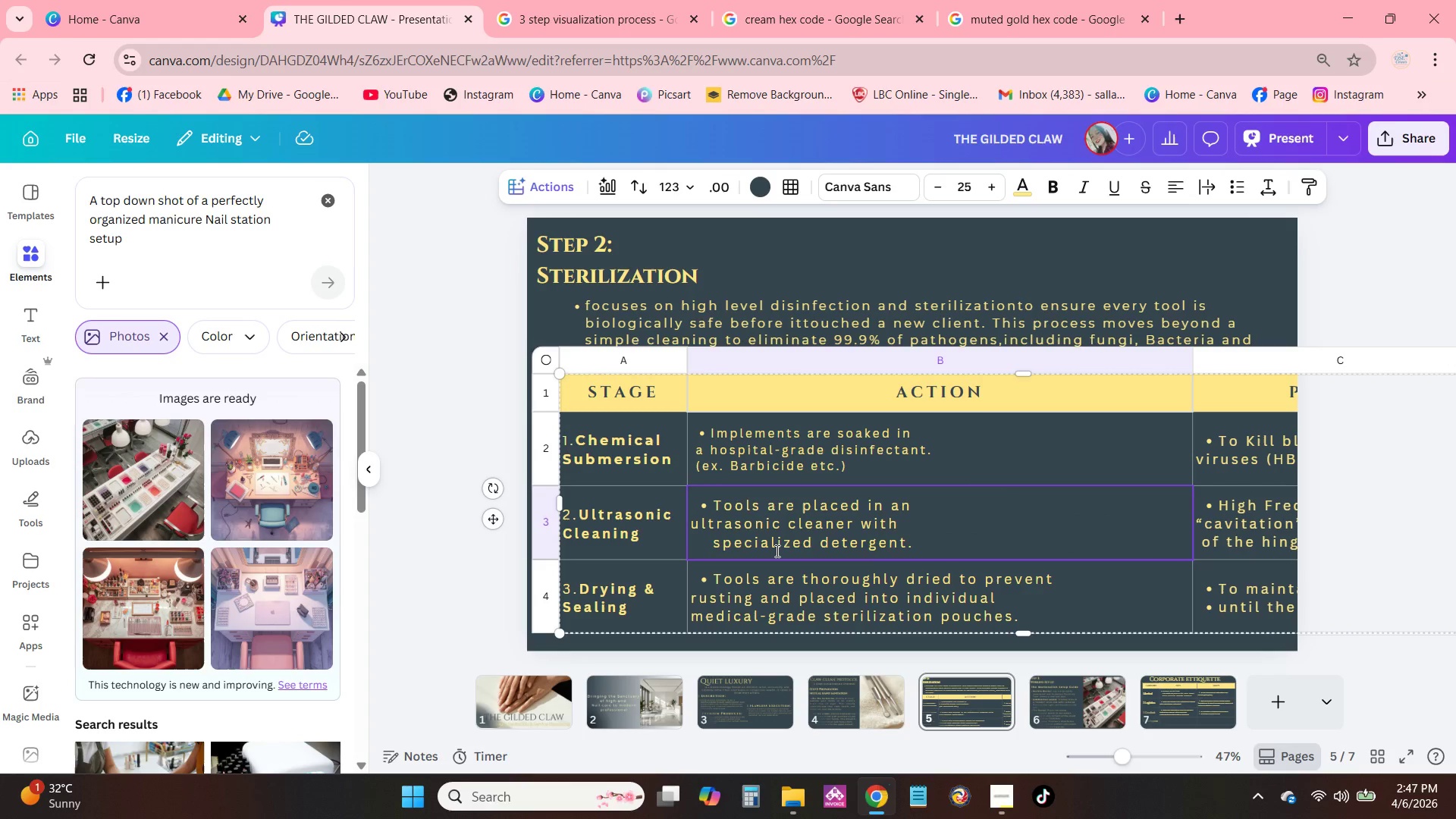 
key(Backspace)
 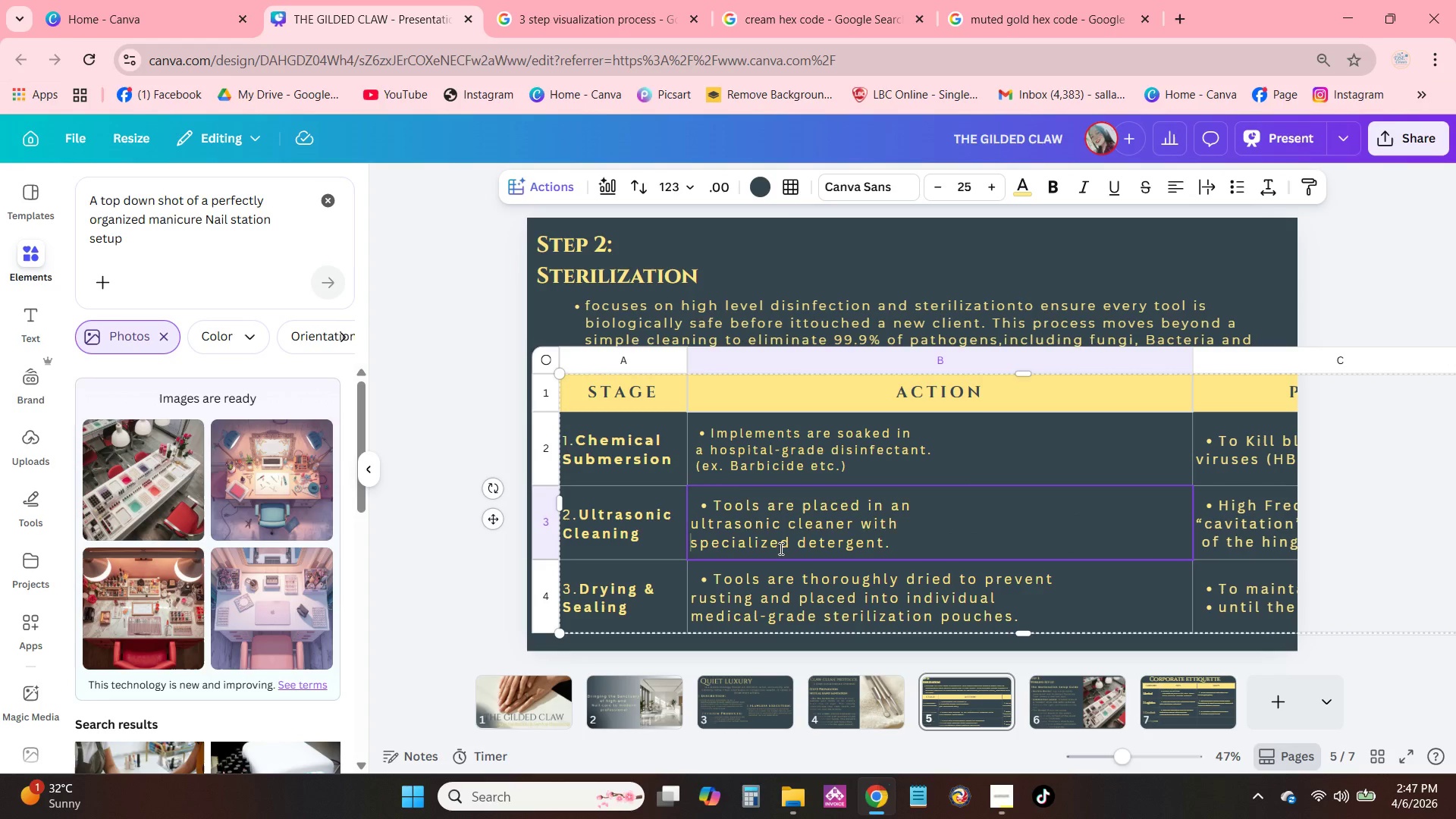 
key(Backspace)
 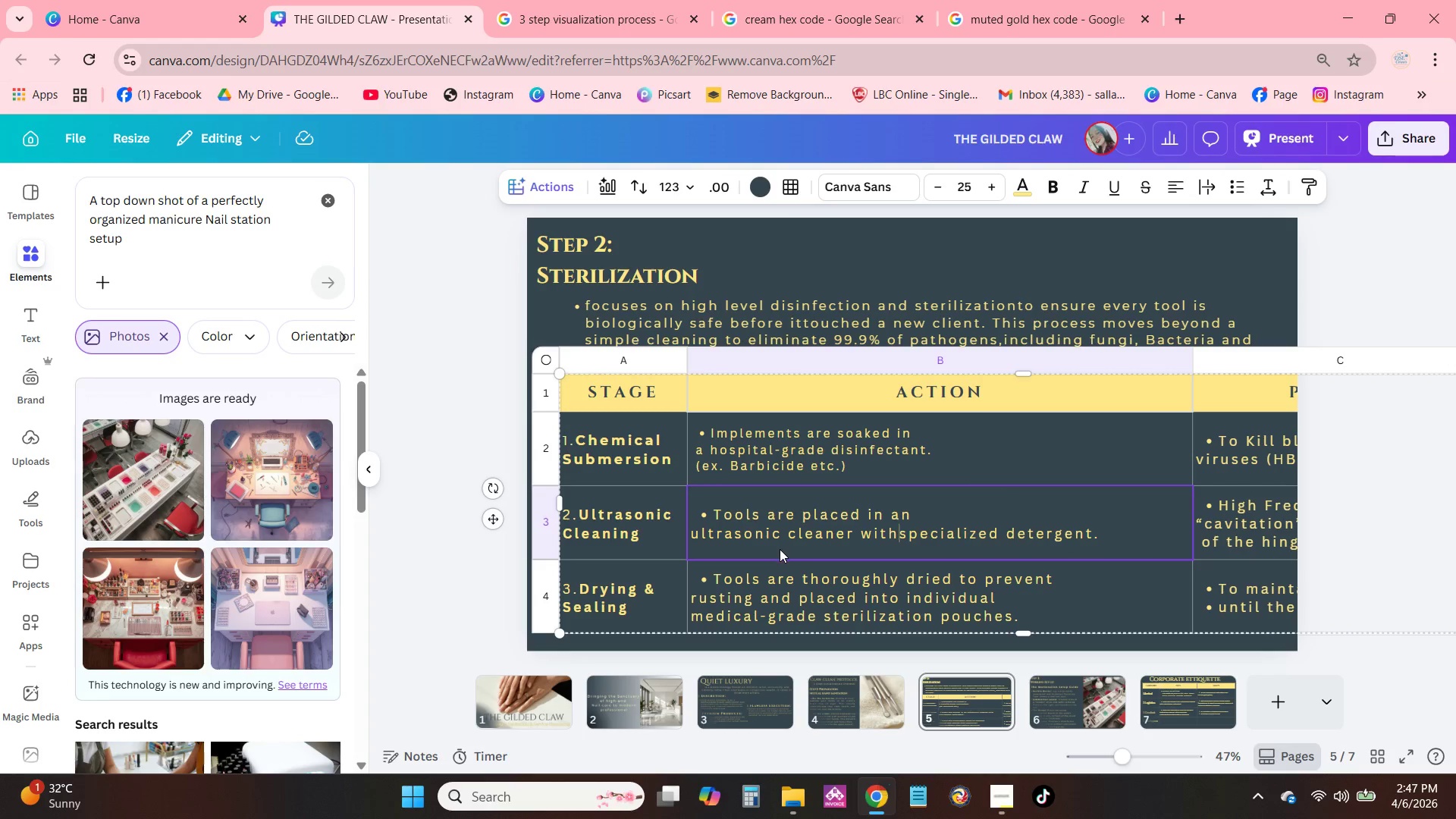 
key(Backspace)
 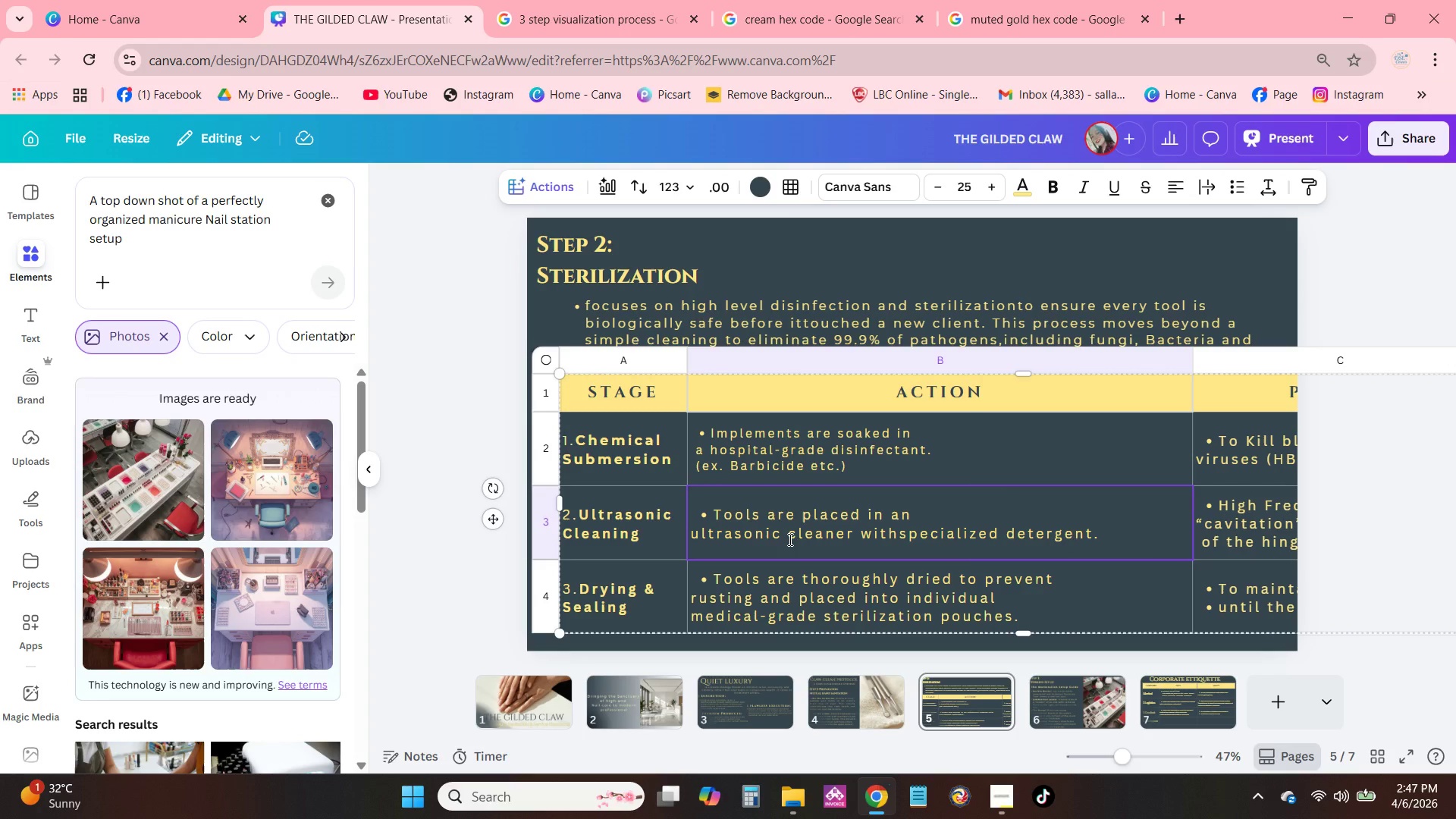 
key(Space)
 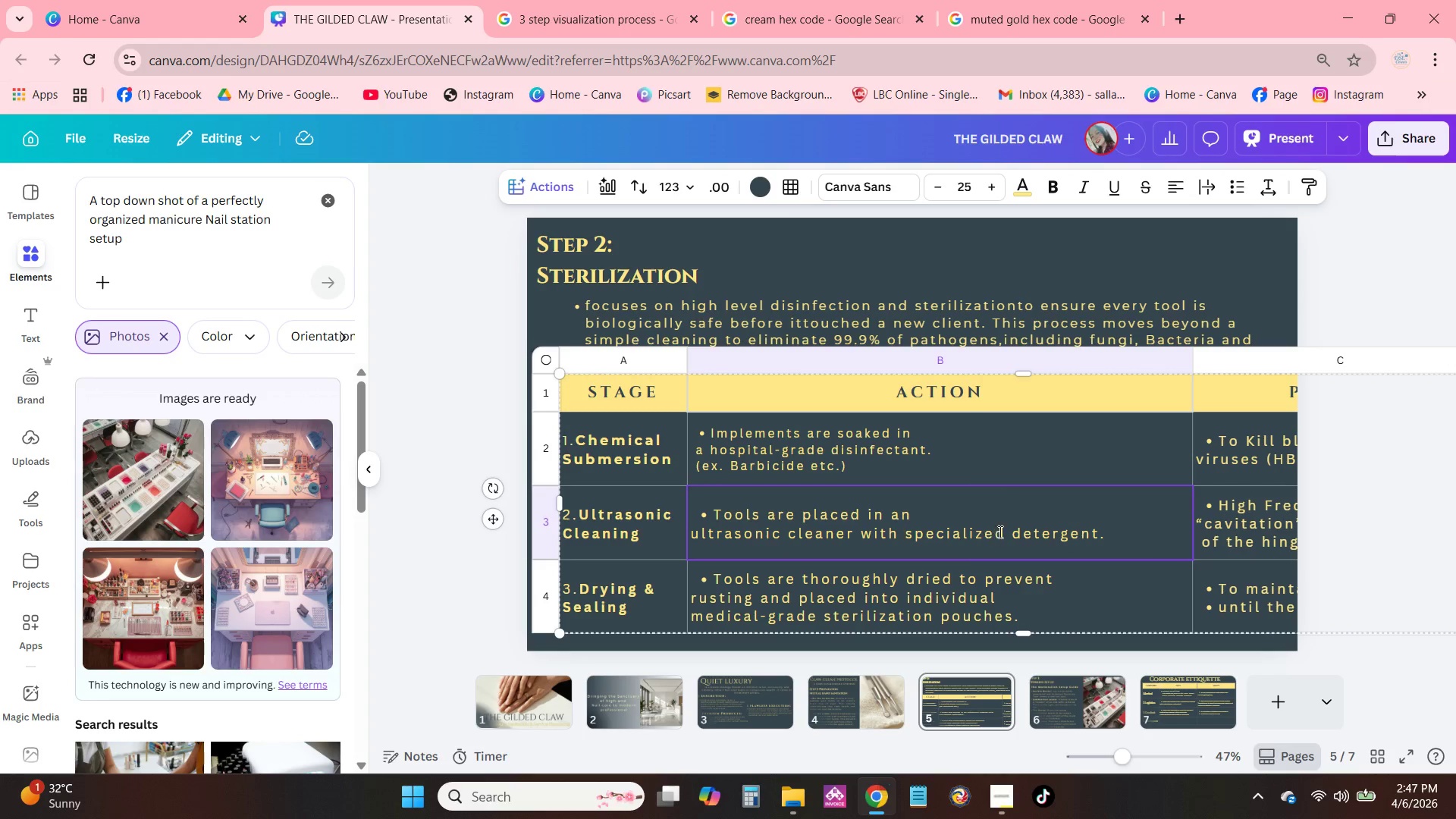 
left_click_drag(start_coordinate=[1009, 531], to_coordinate=[1014, 531])
 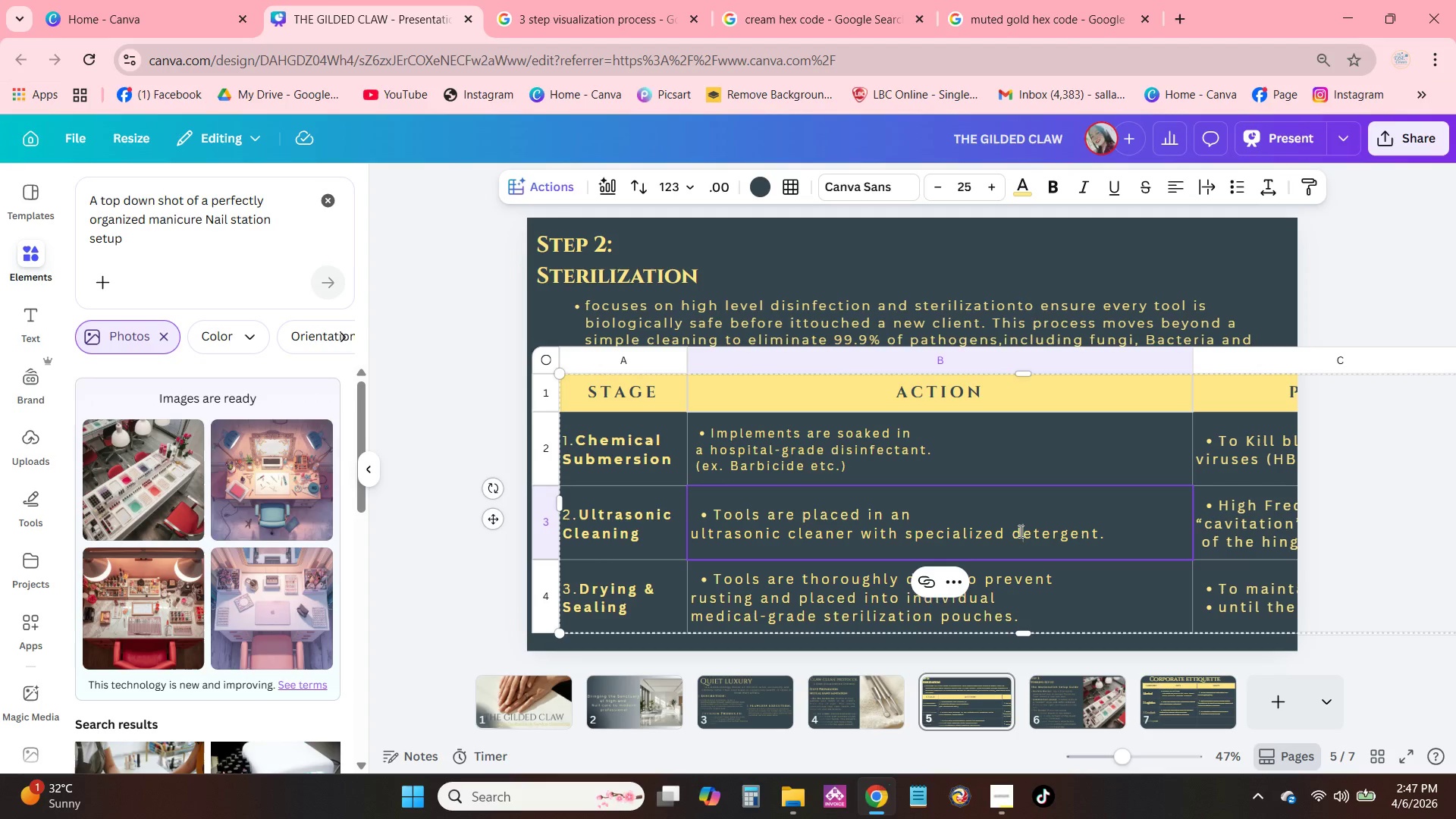 
left_click([1019, 531])
 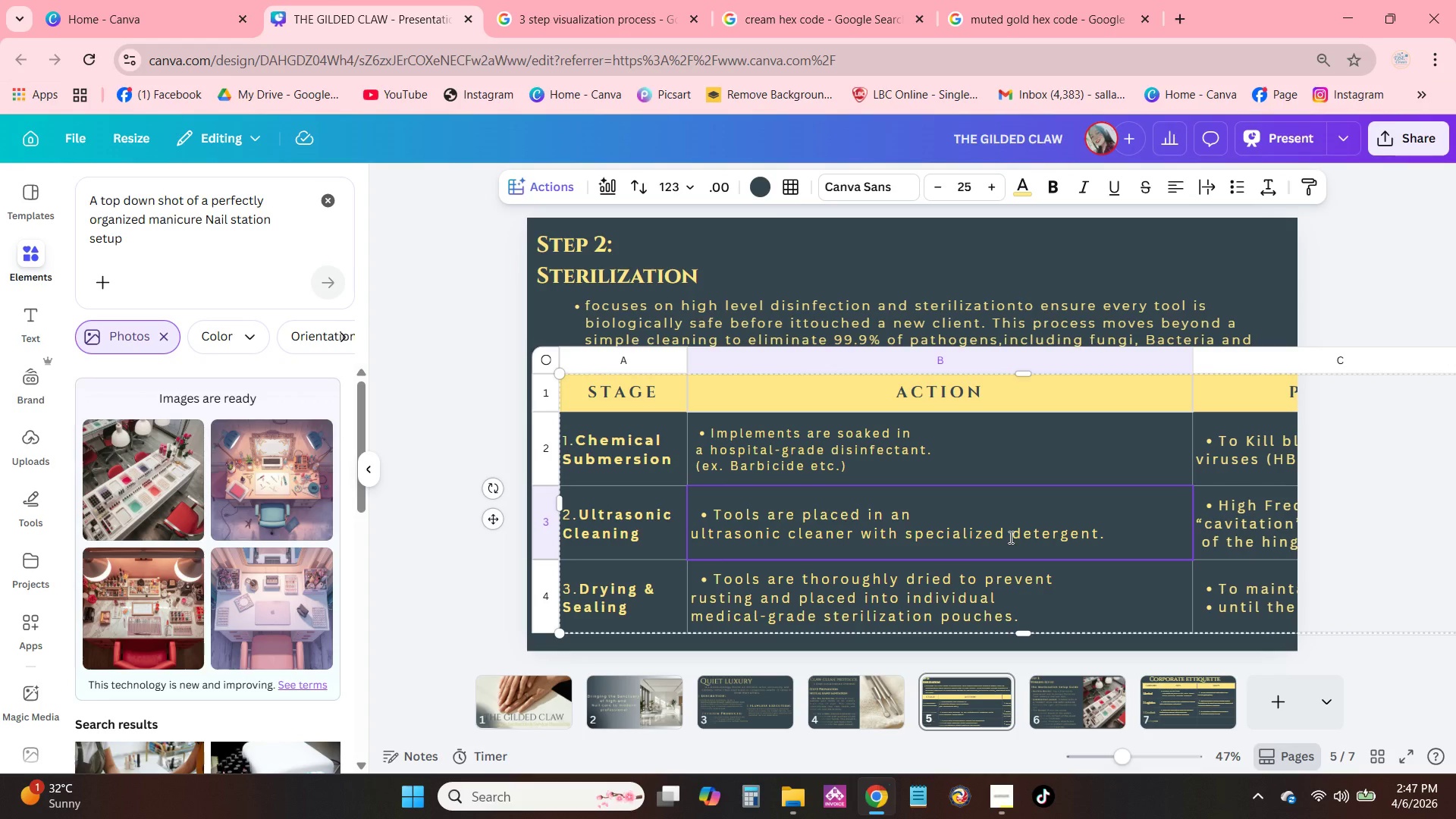 
left_click([1009, 537])
 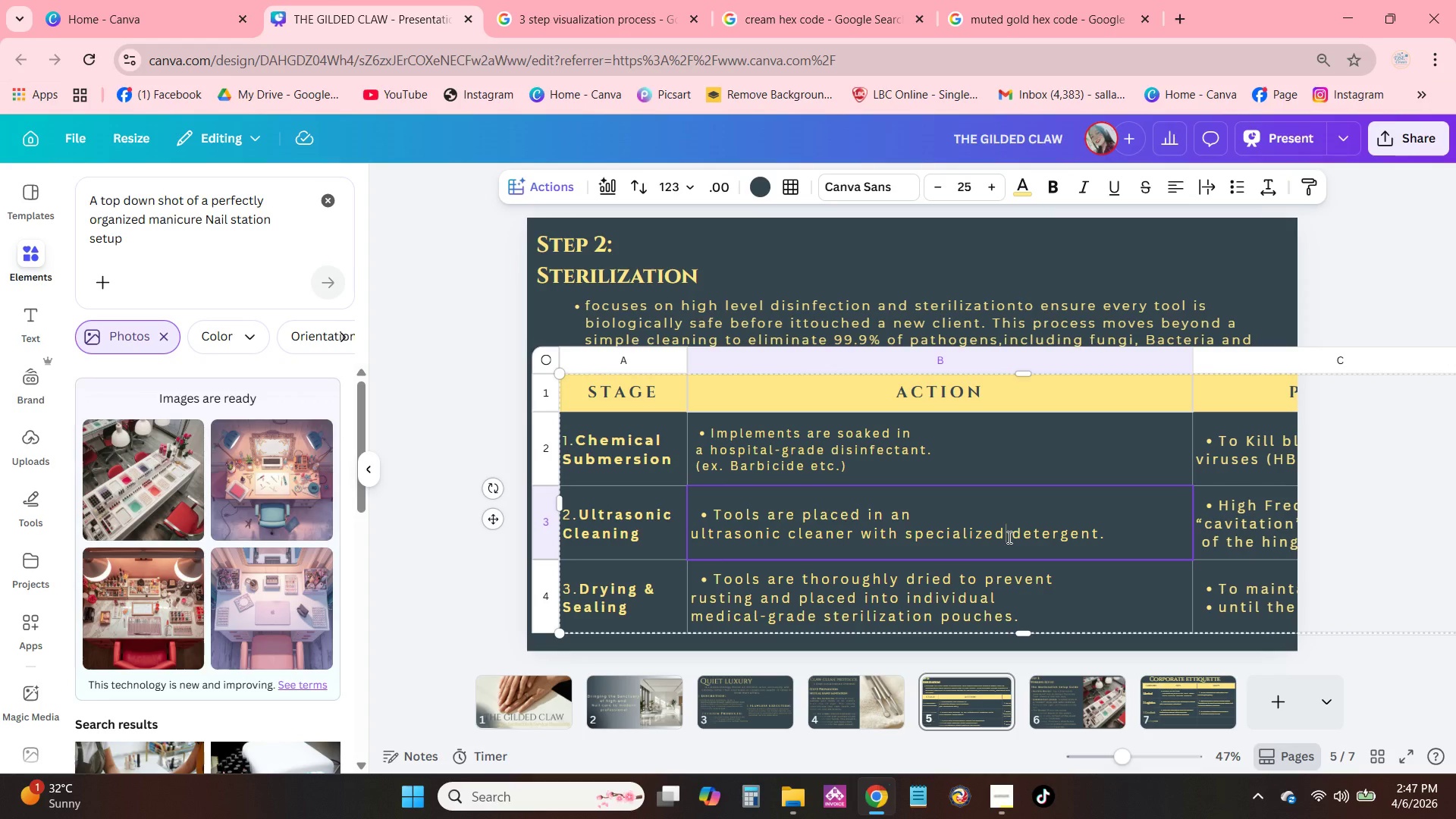 
key(Shift+Enter)
 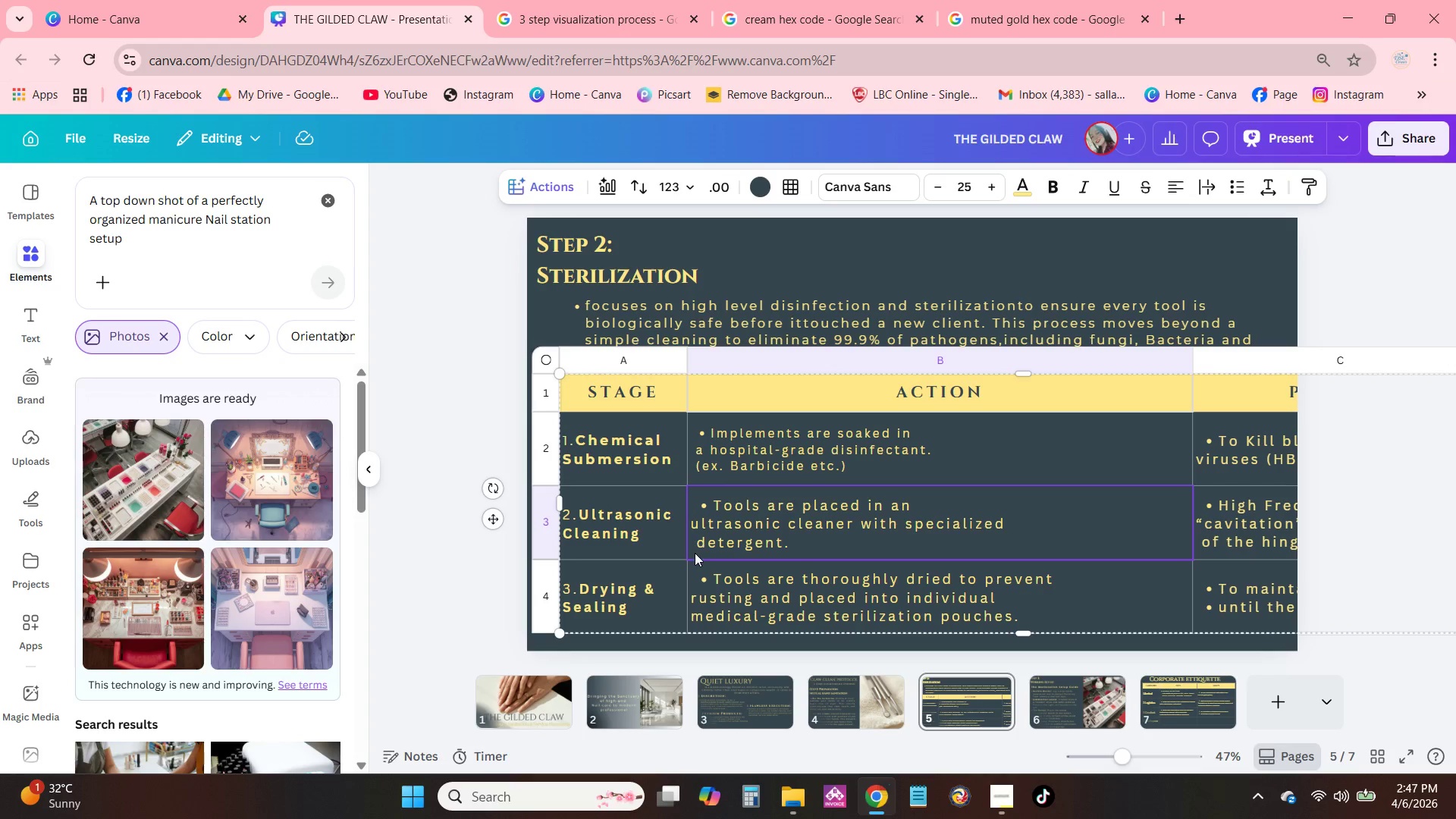 
key(Backspace)
 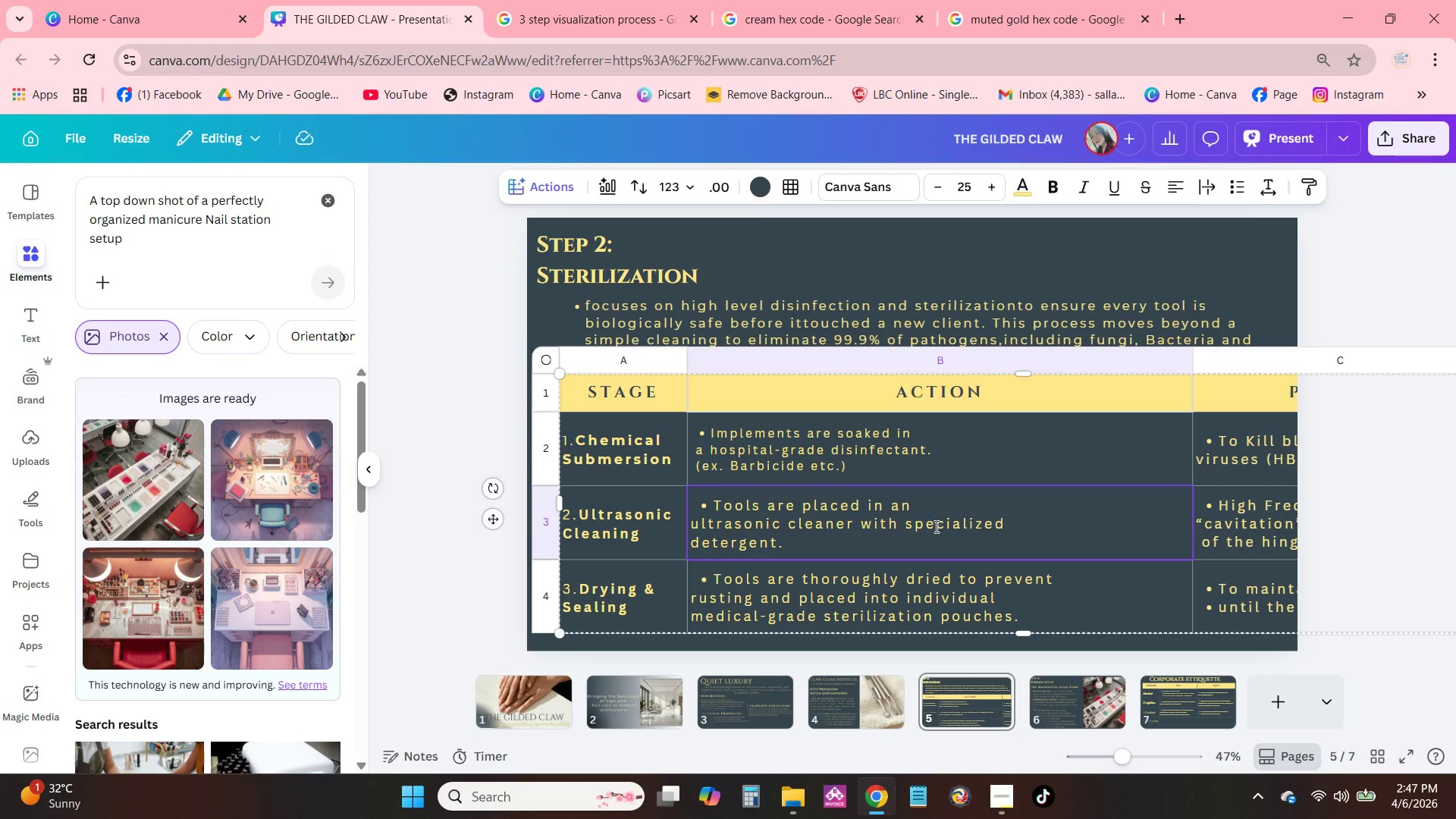 
scroll: coordinate [962, 477], scroll_direction: down, amount: 1.0
 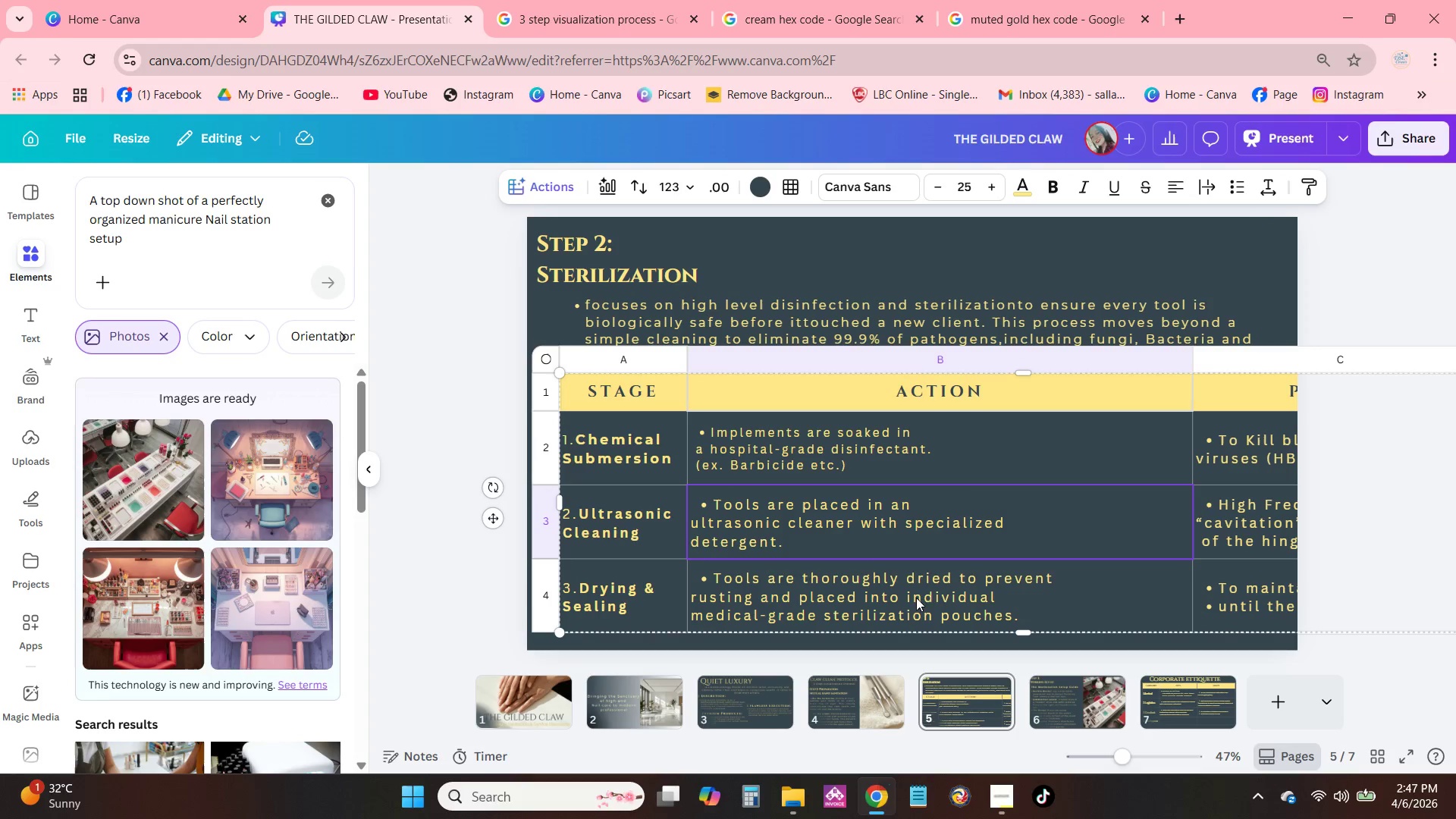 
left_click([967, 578])
 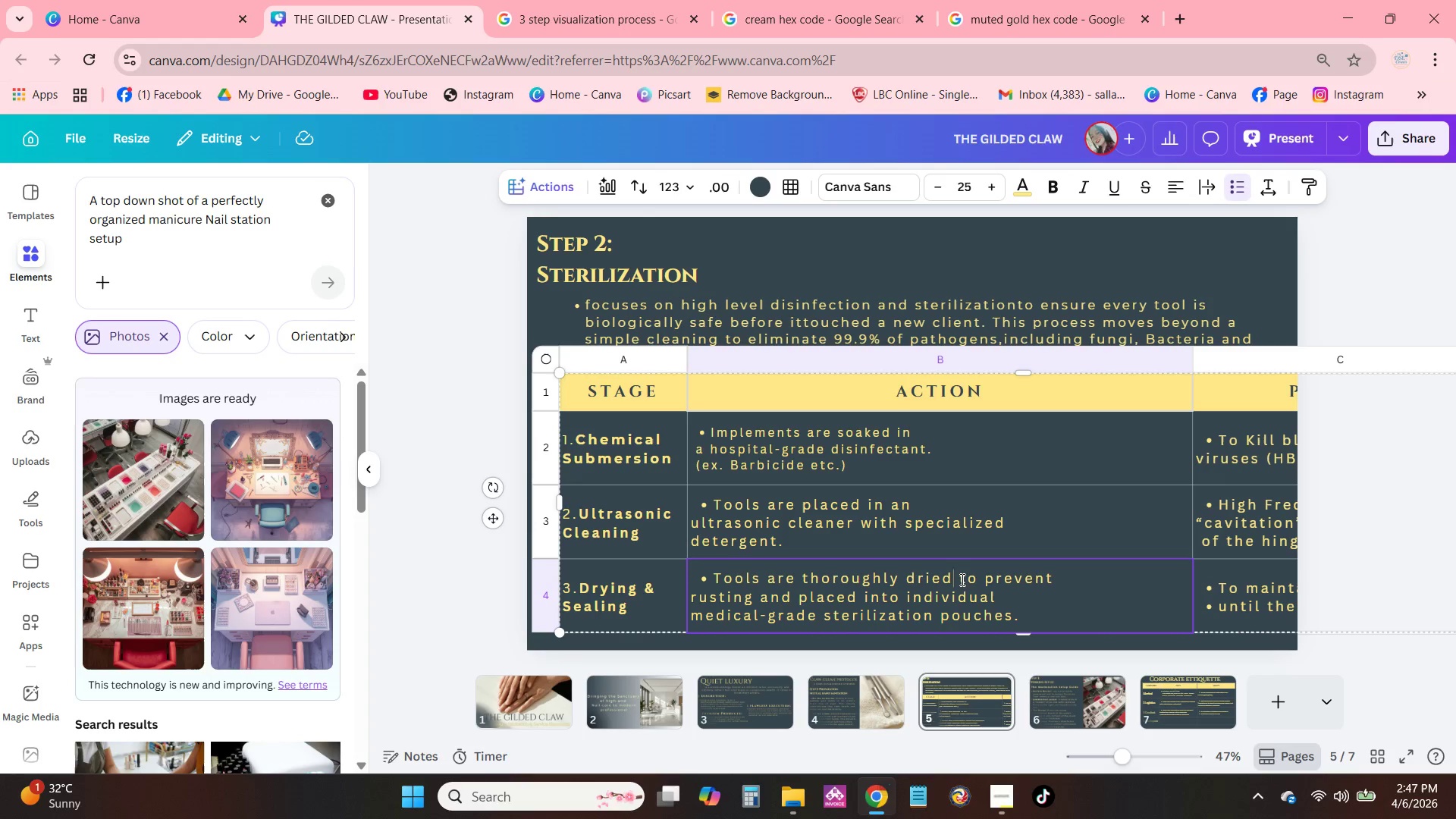 
key(Shift+Enter)
 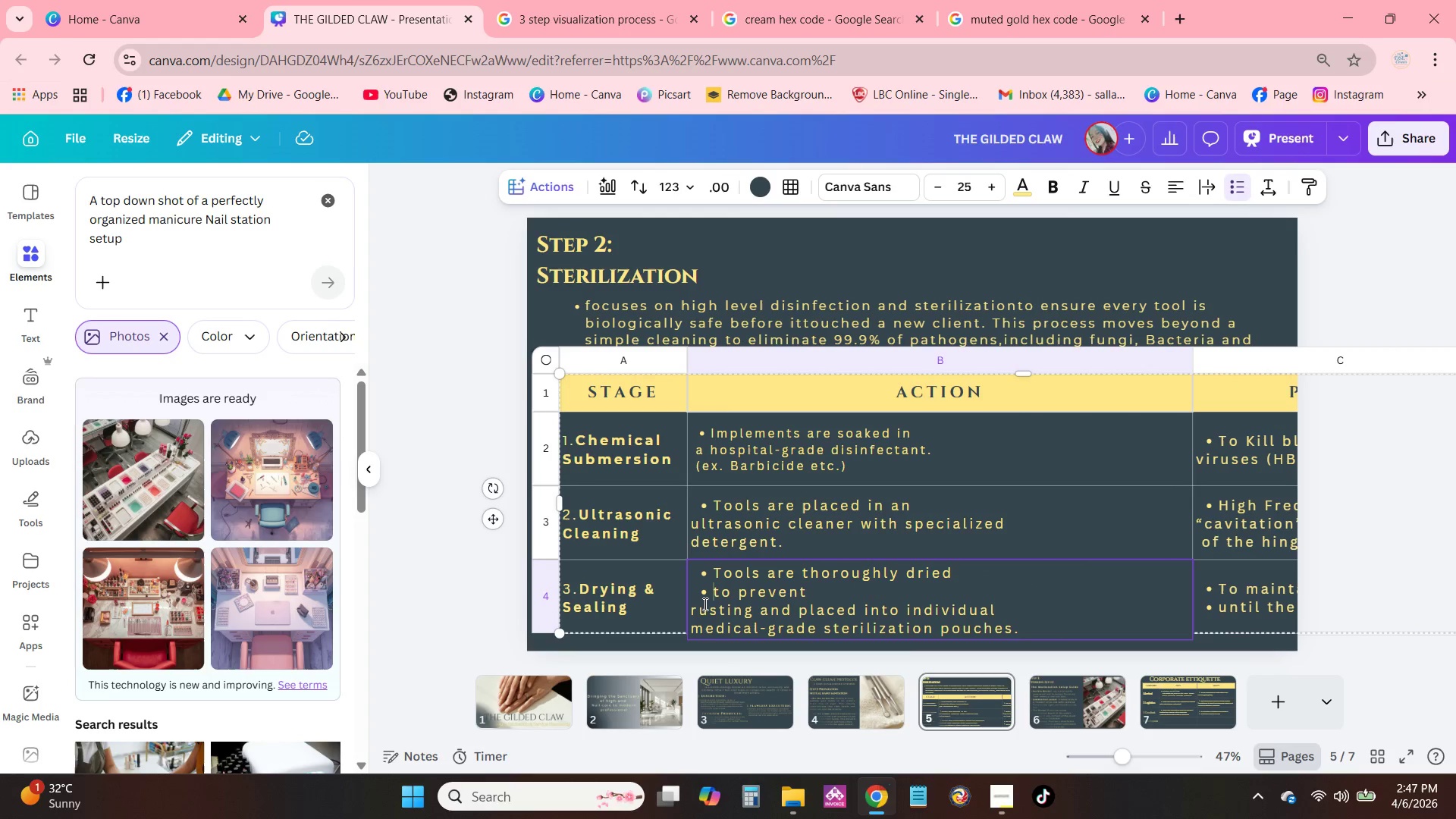 
key(Backspace)
 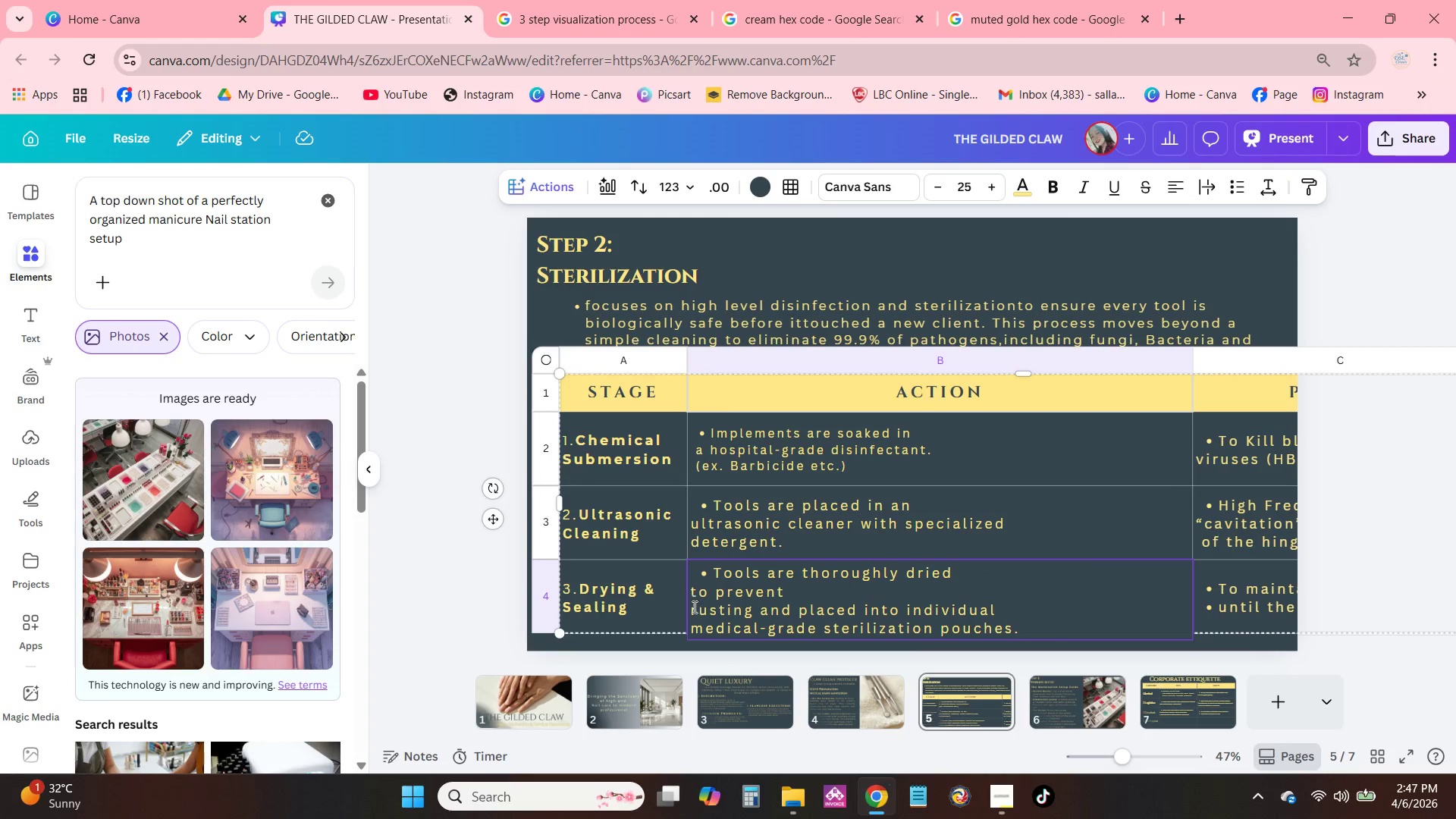 
left_click([695, 610])
 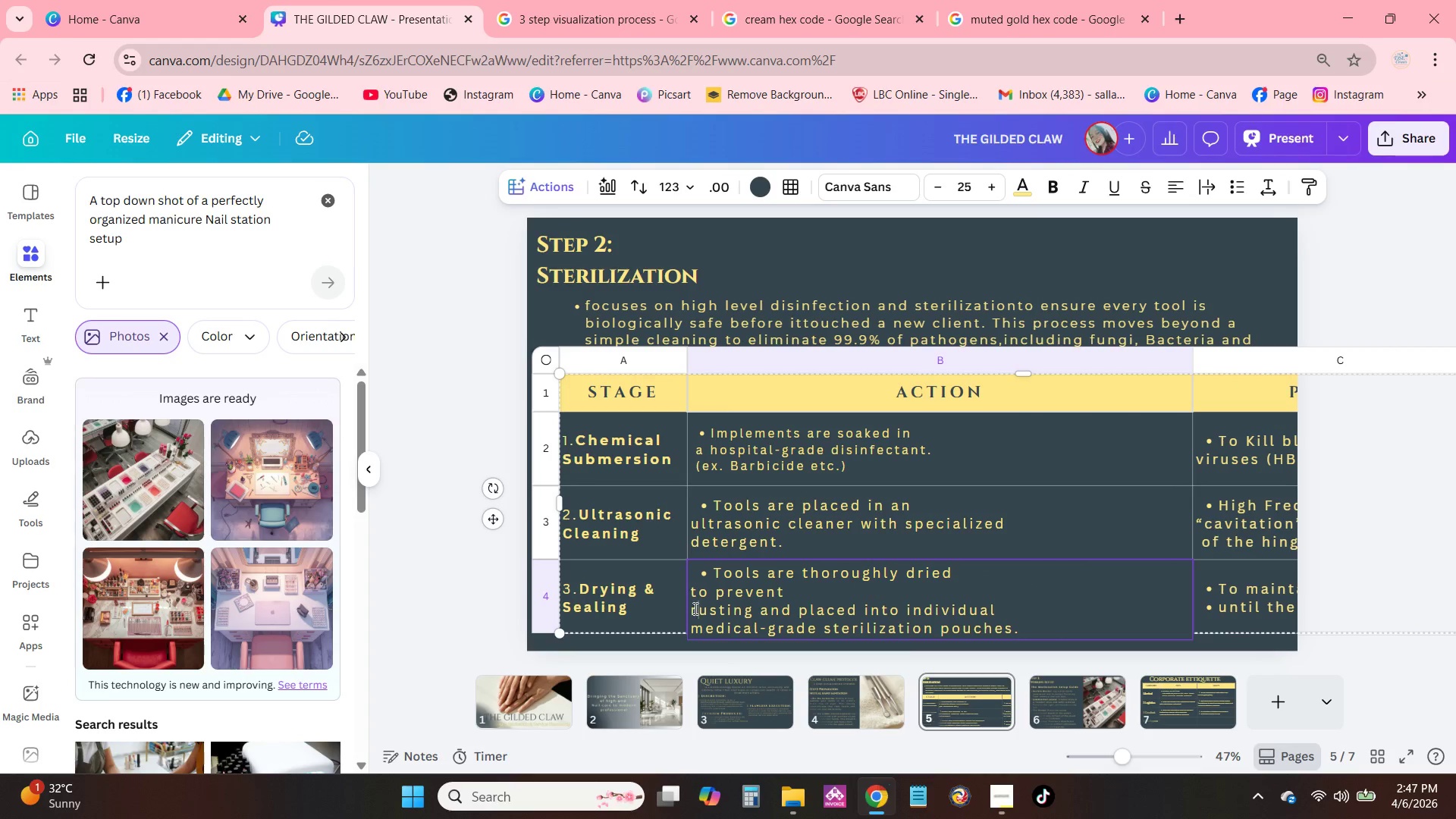 
left_click([694, 608])
 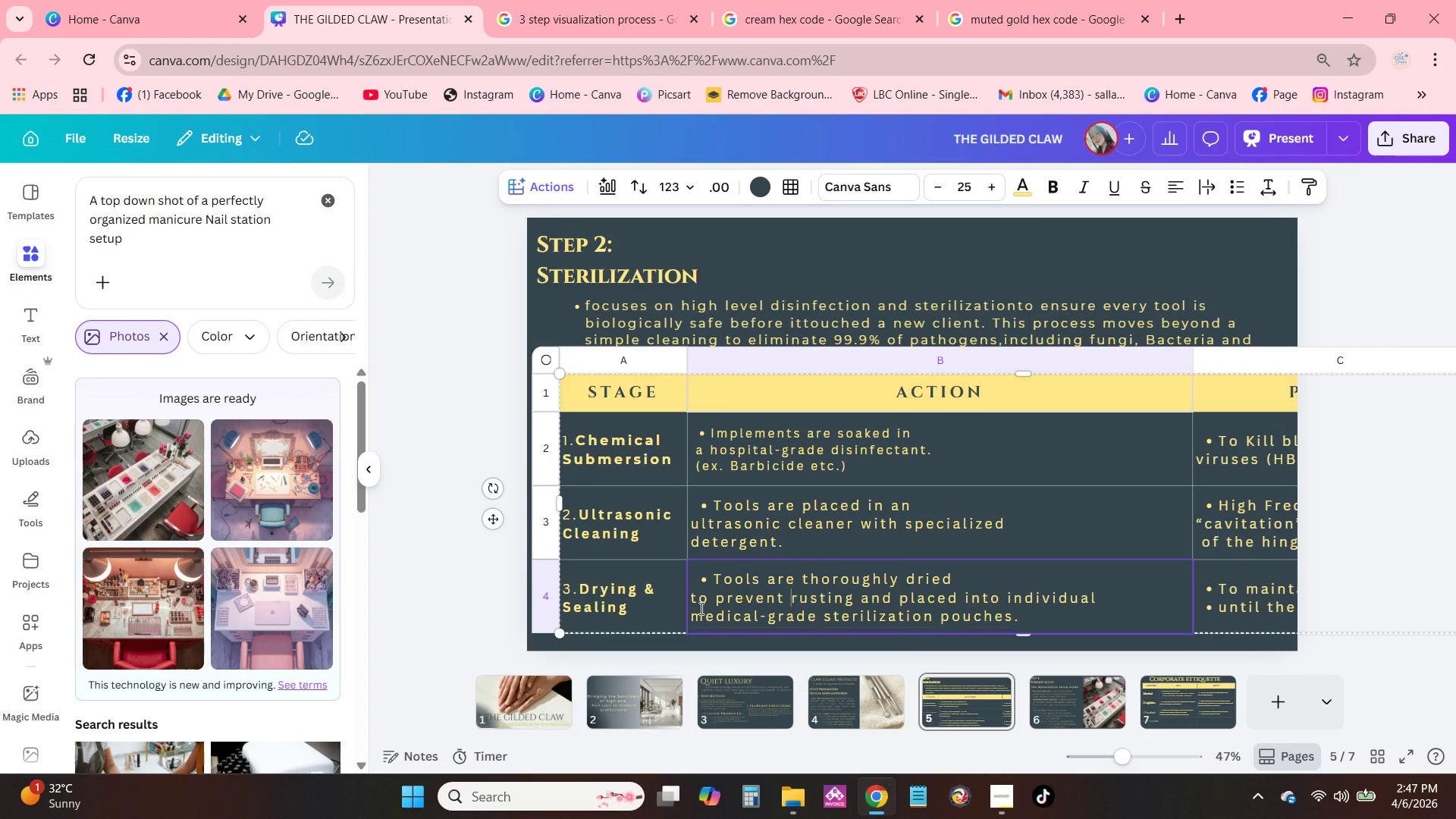 
key(Backspace)
 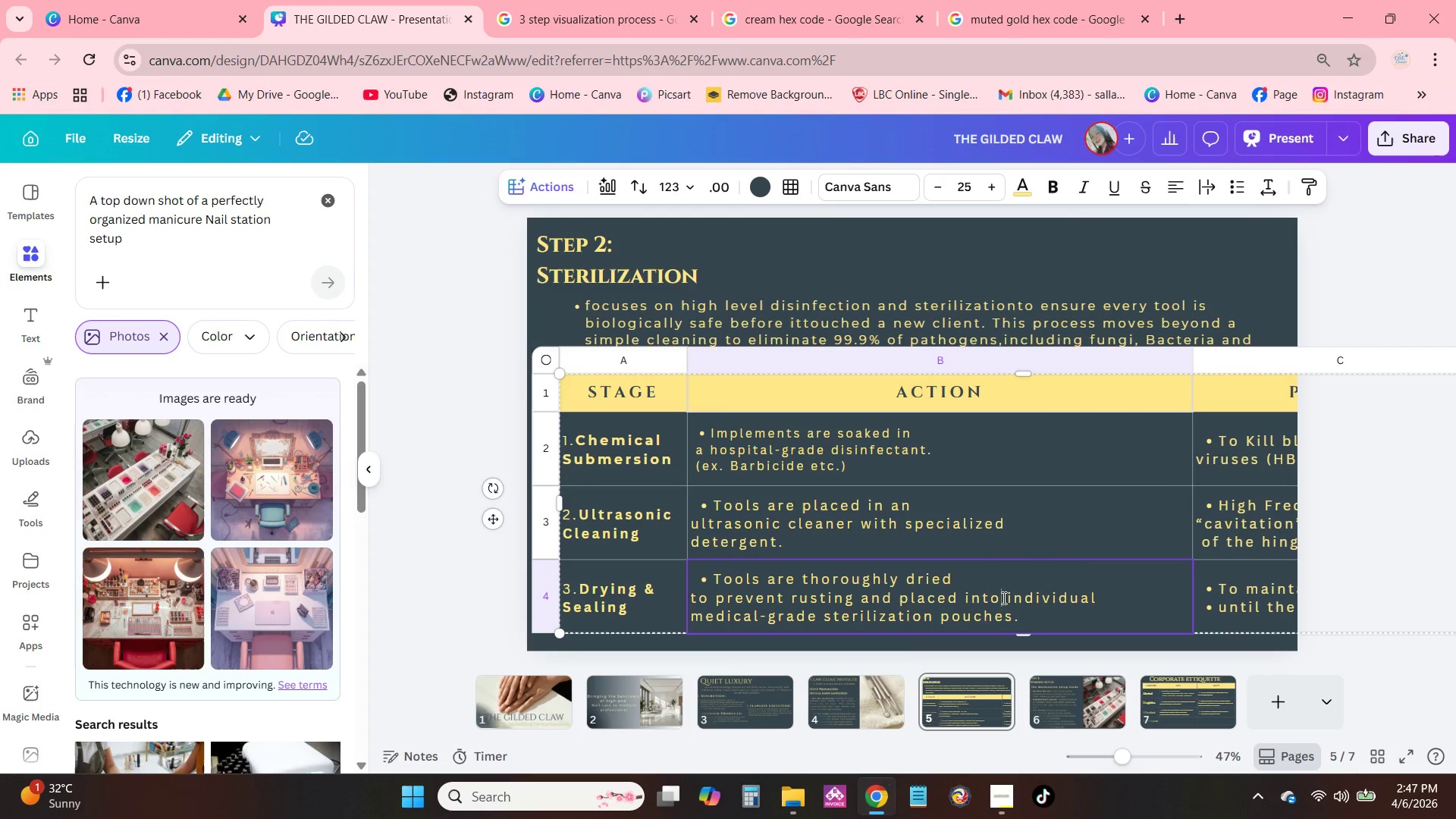 
double_click([1008, 599])
 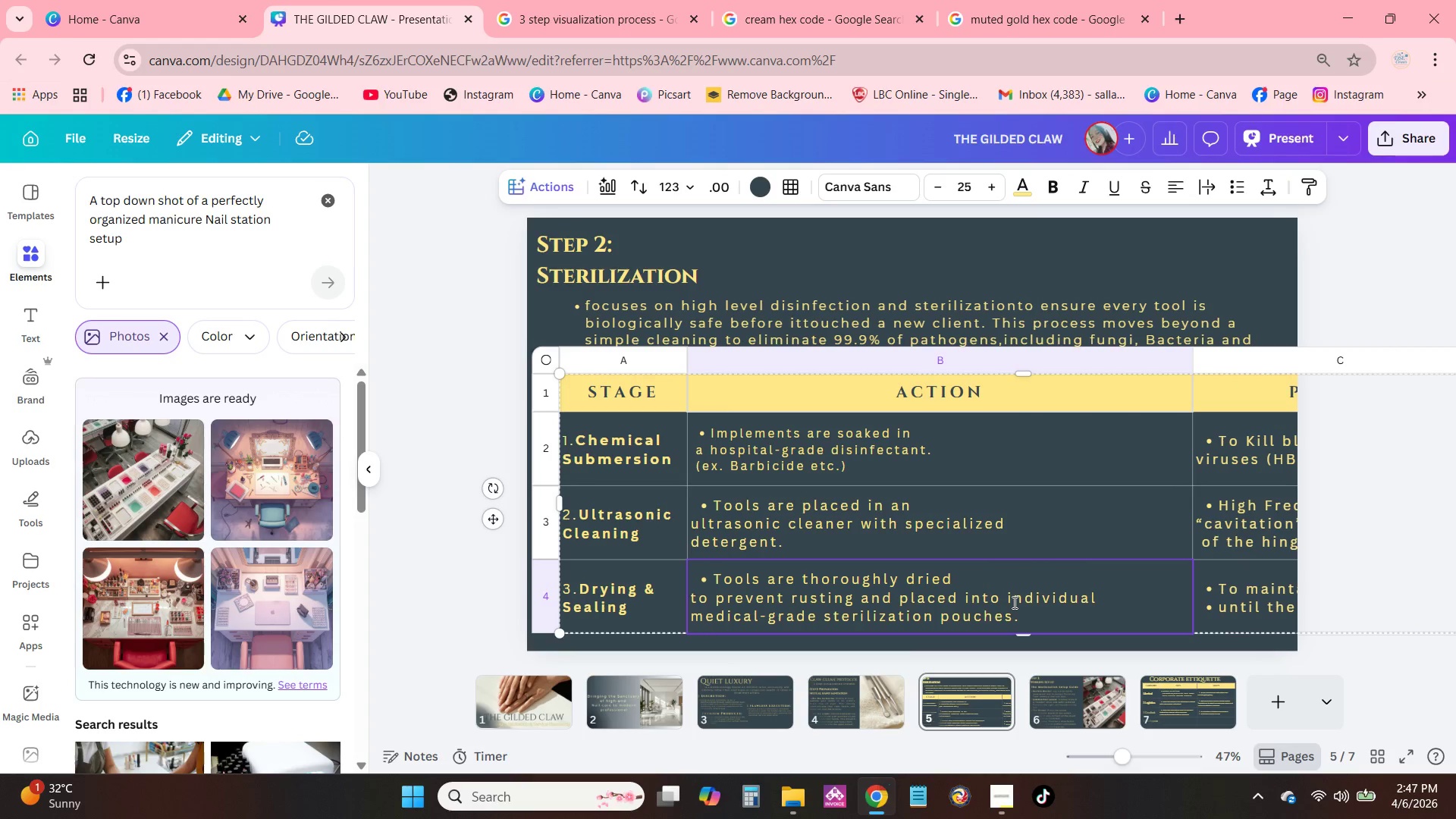 
key(Control+ControlRight)
 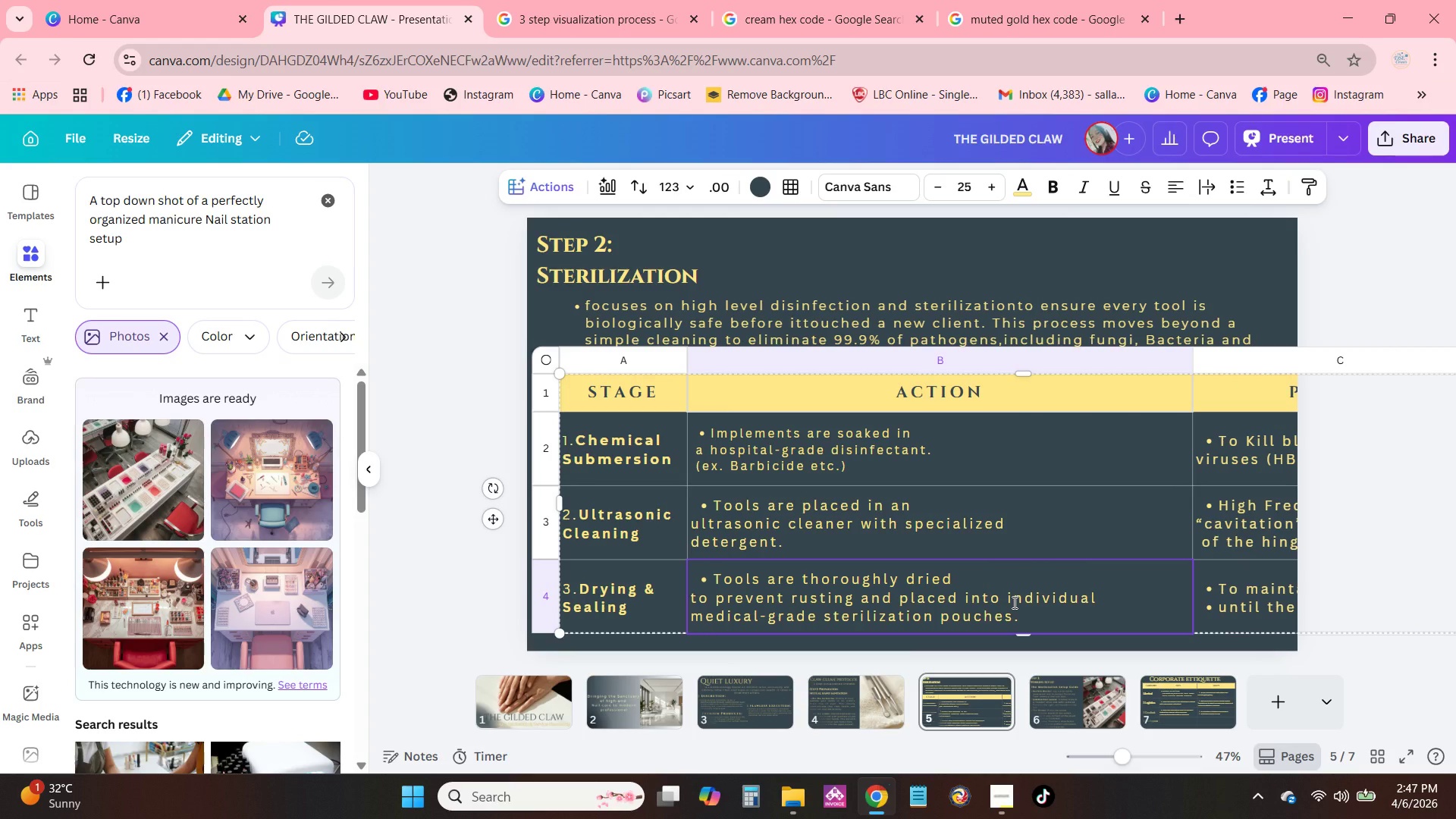 
hold_key(key=ShiftRight, duration=0.45)
 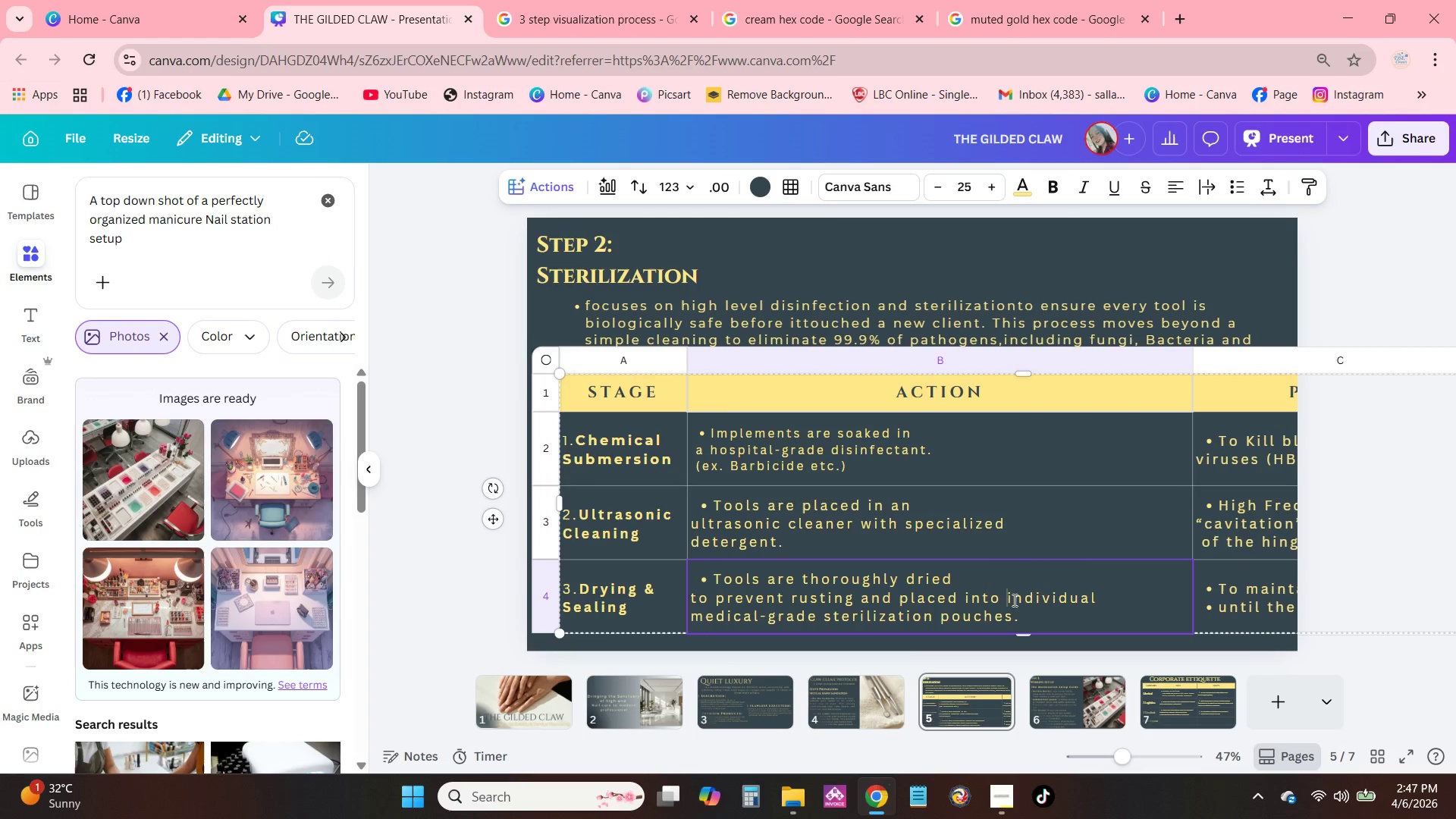 
key(Shift+Enter)
 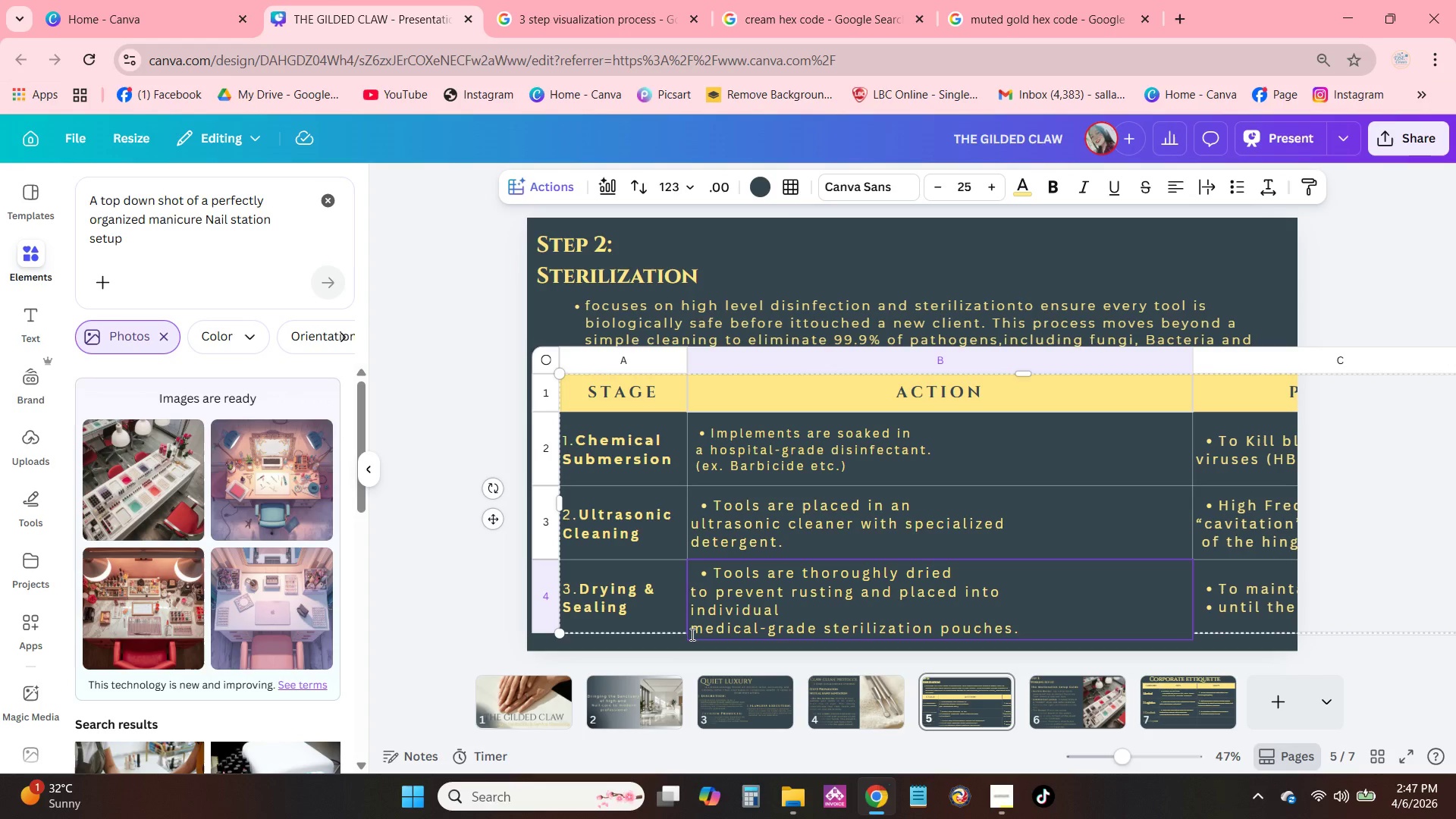 
left_click([692, 632])
 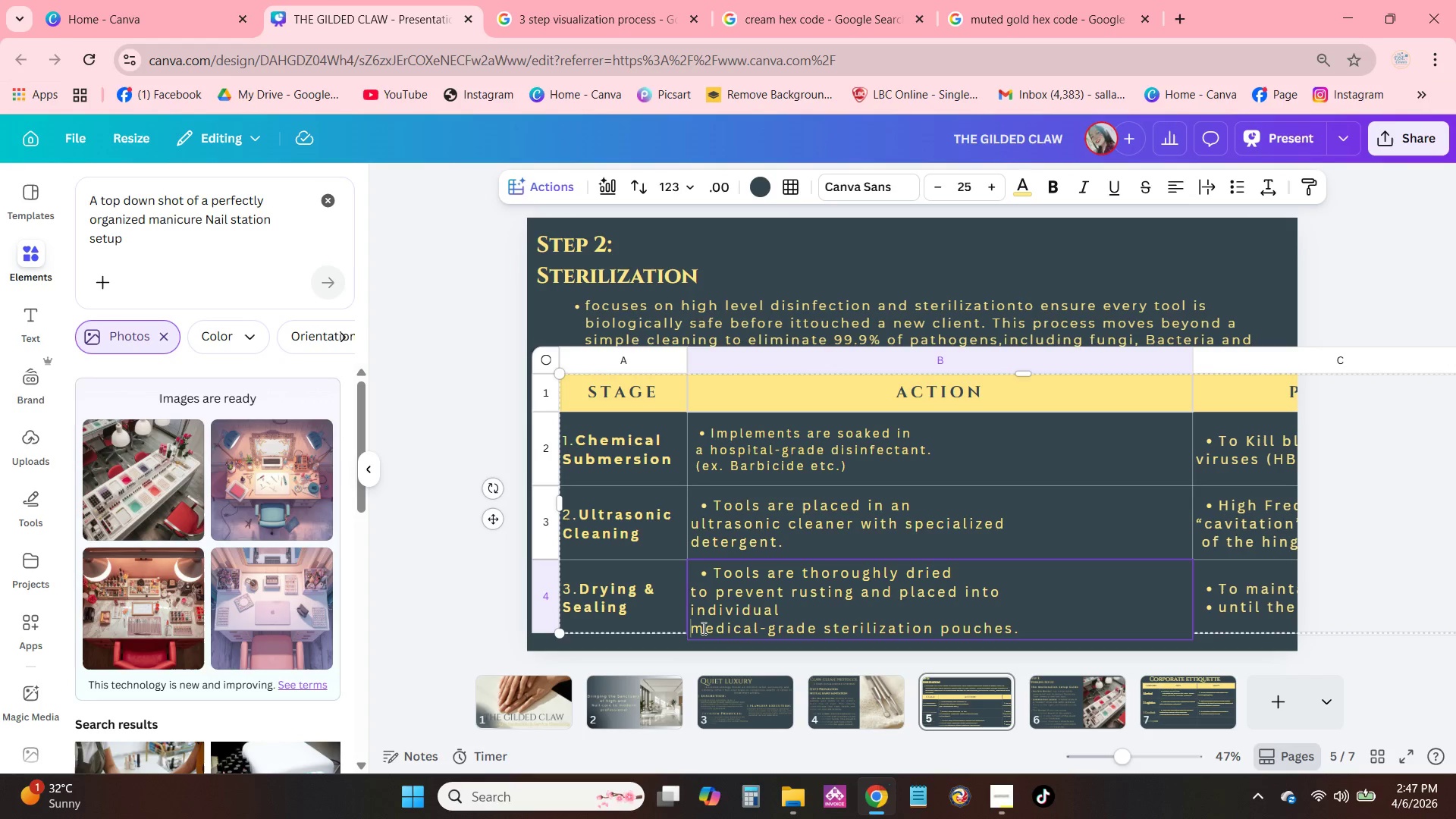 
key(Backspace)
 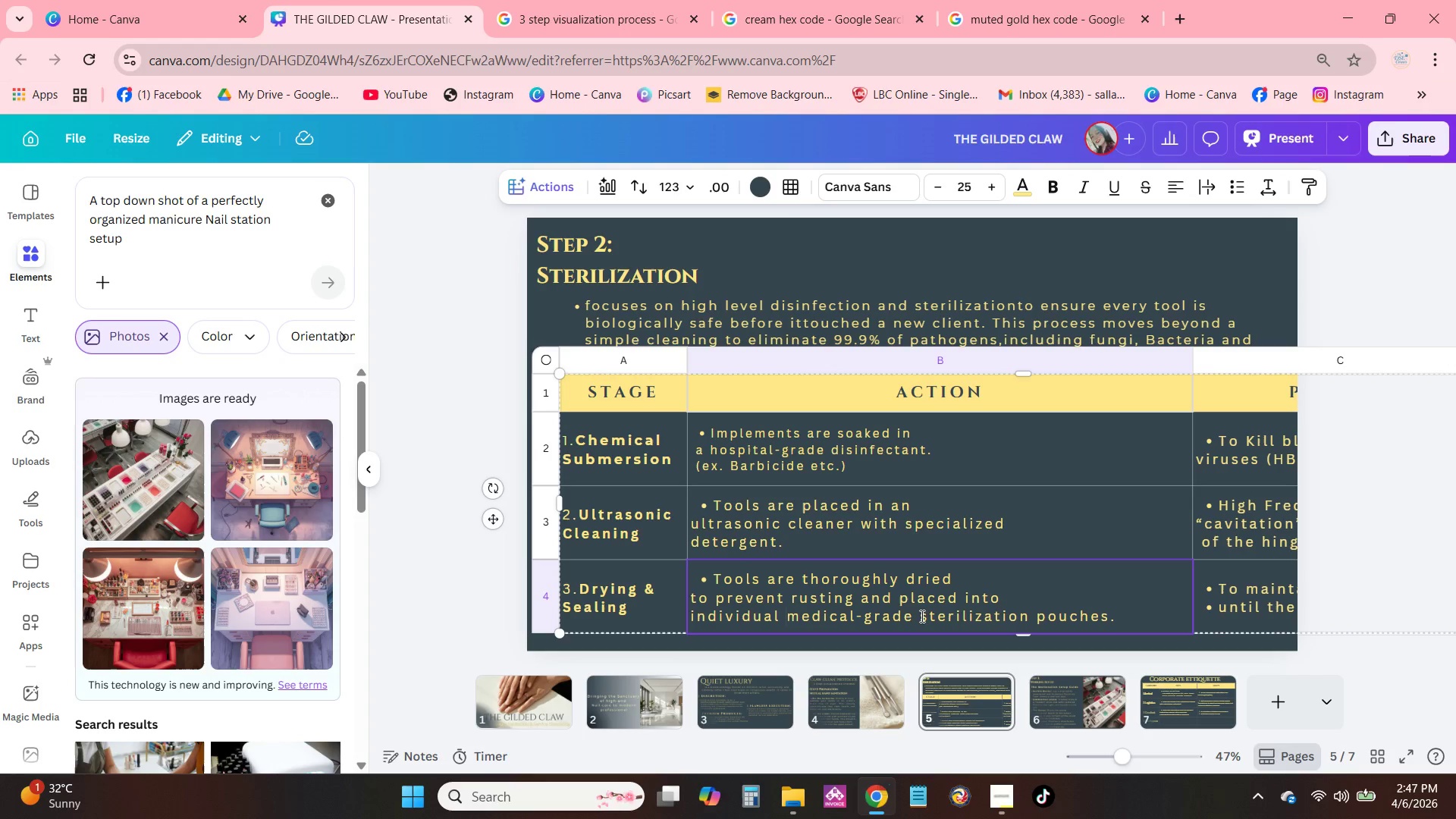 
key(Shift+Enter)
 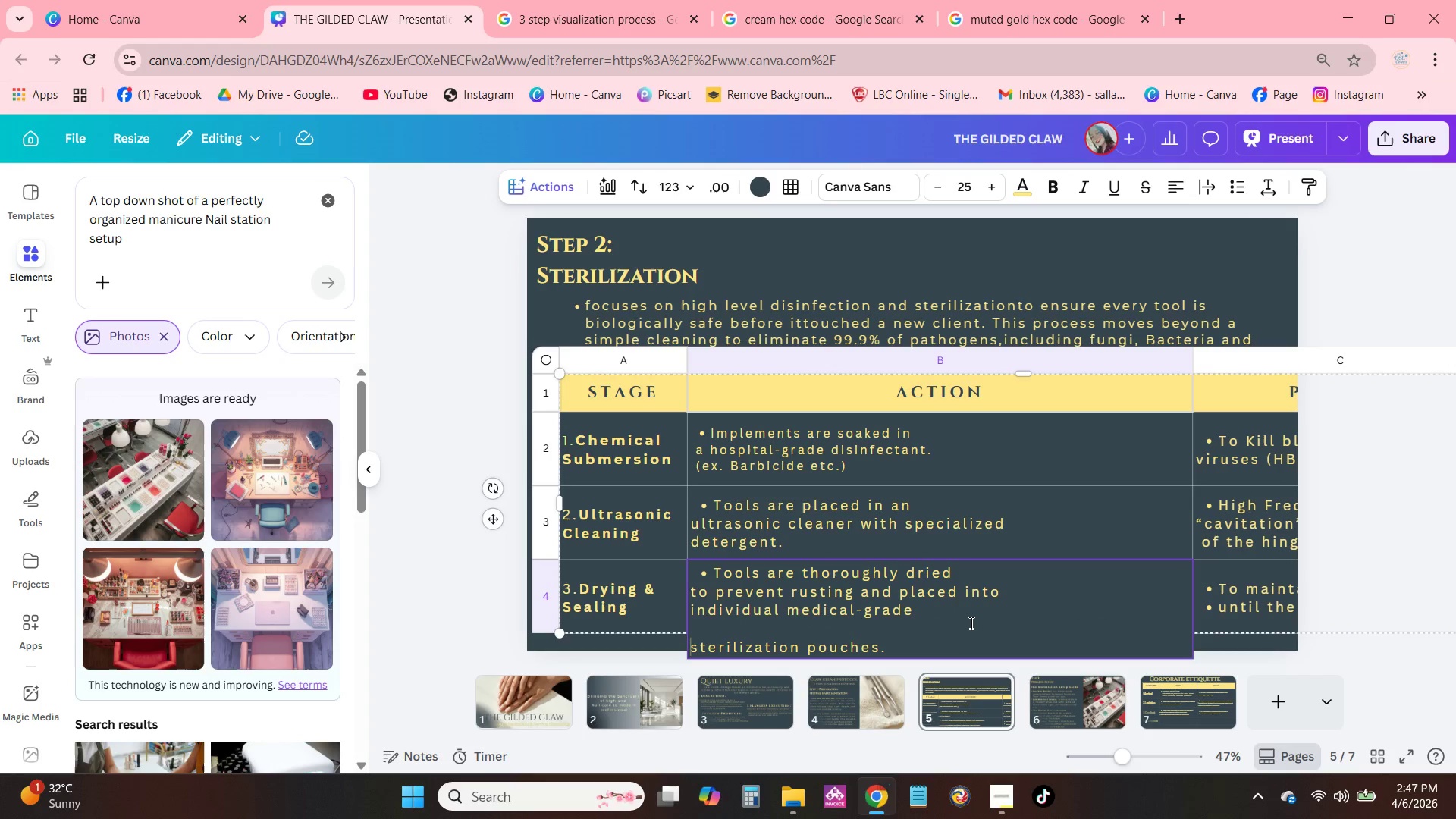 
key(Shift+Enter)
 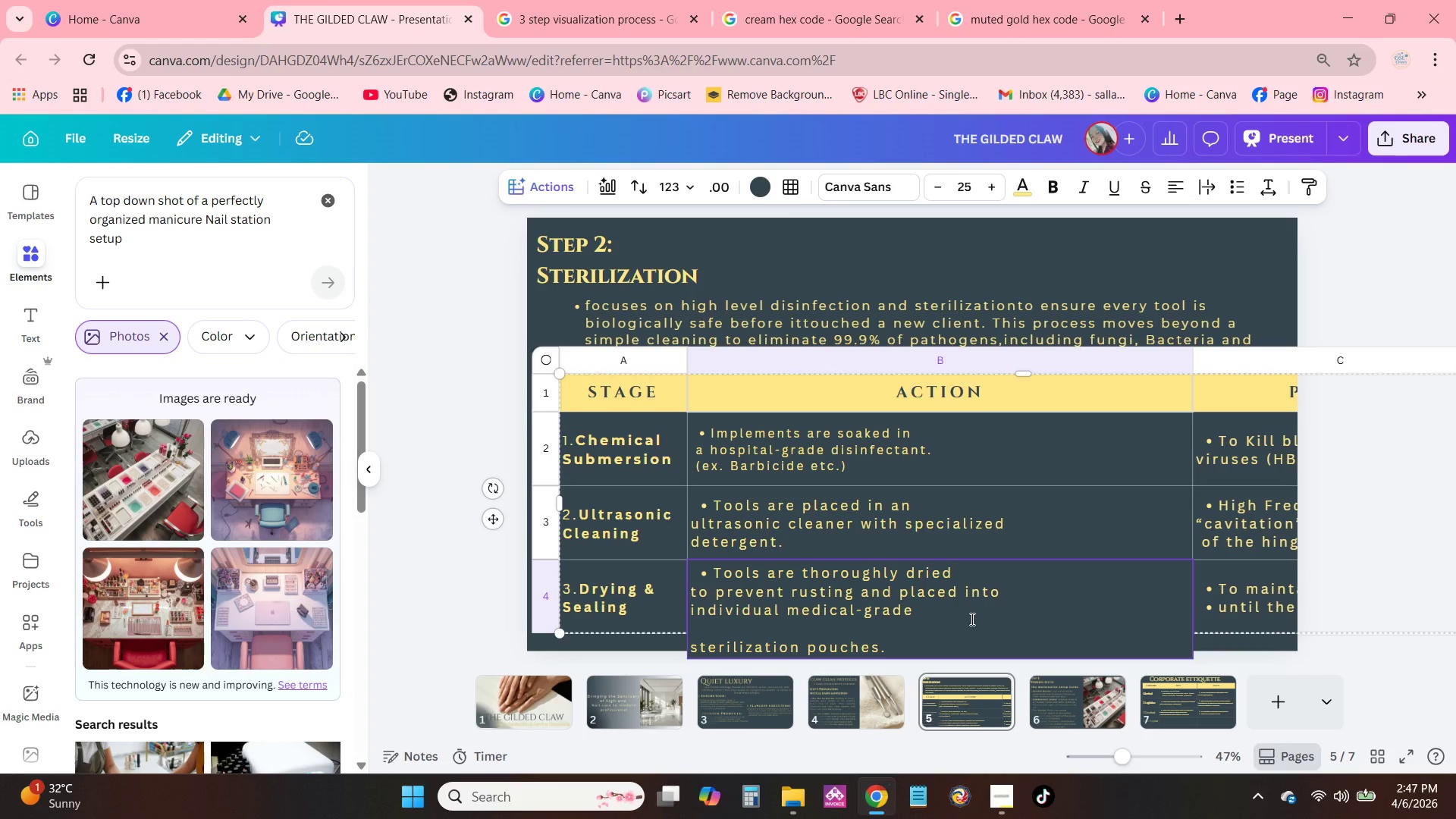 
key(Backspace)
 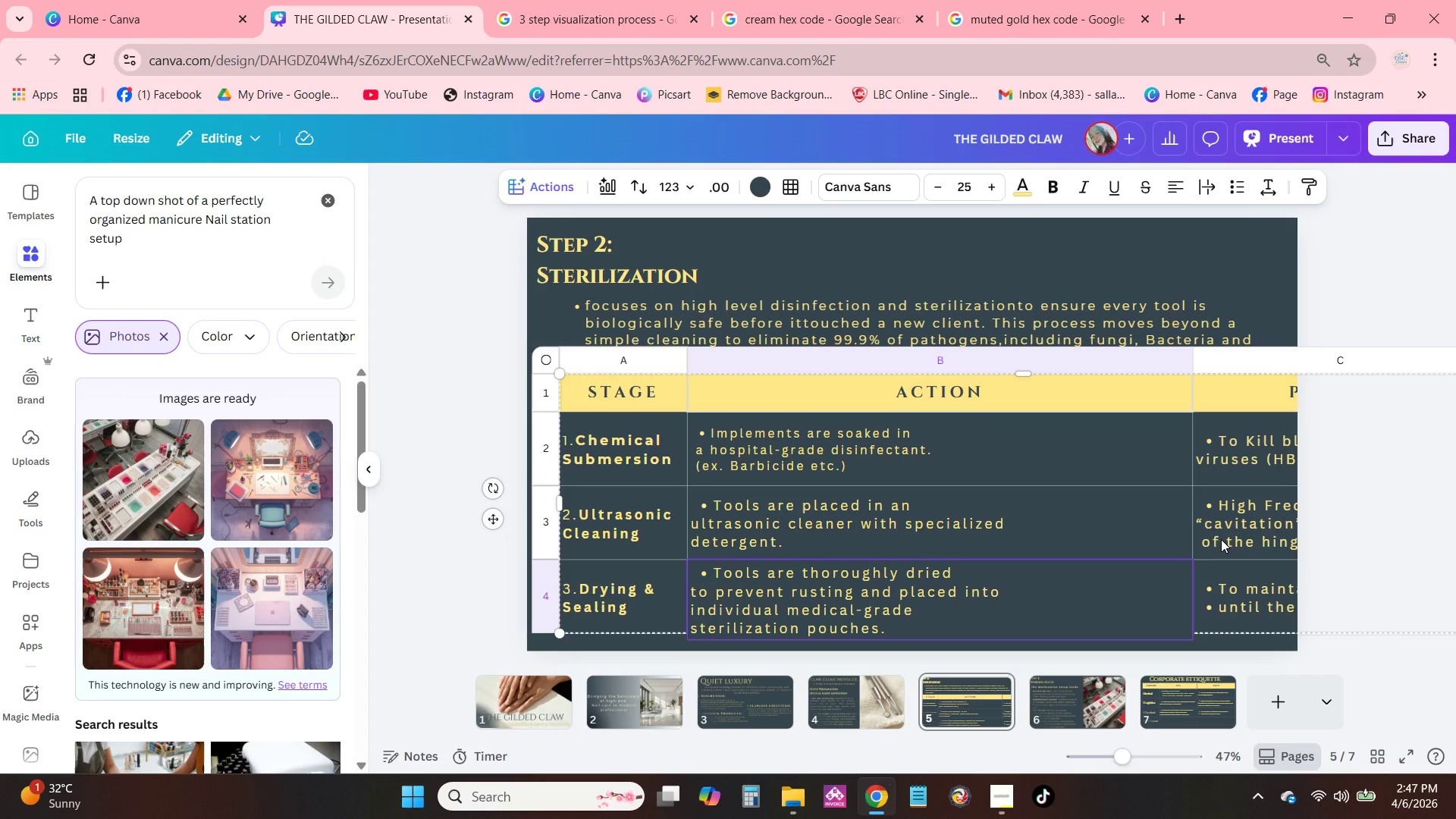 
left_click_drag(start_coordinate=[1204, 538], to_coordinate=[1199, 532])
 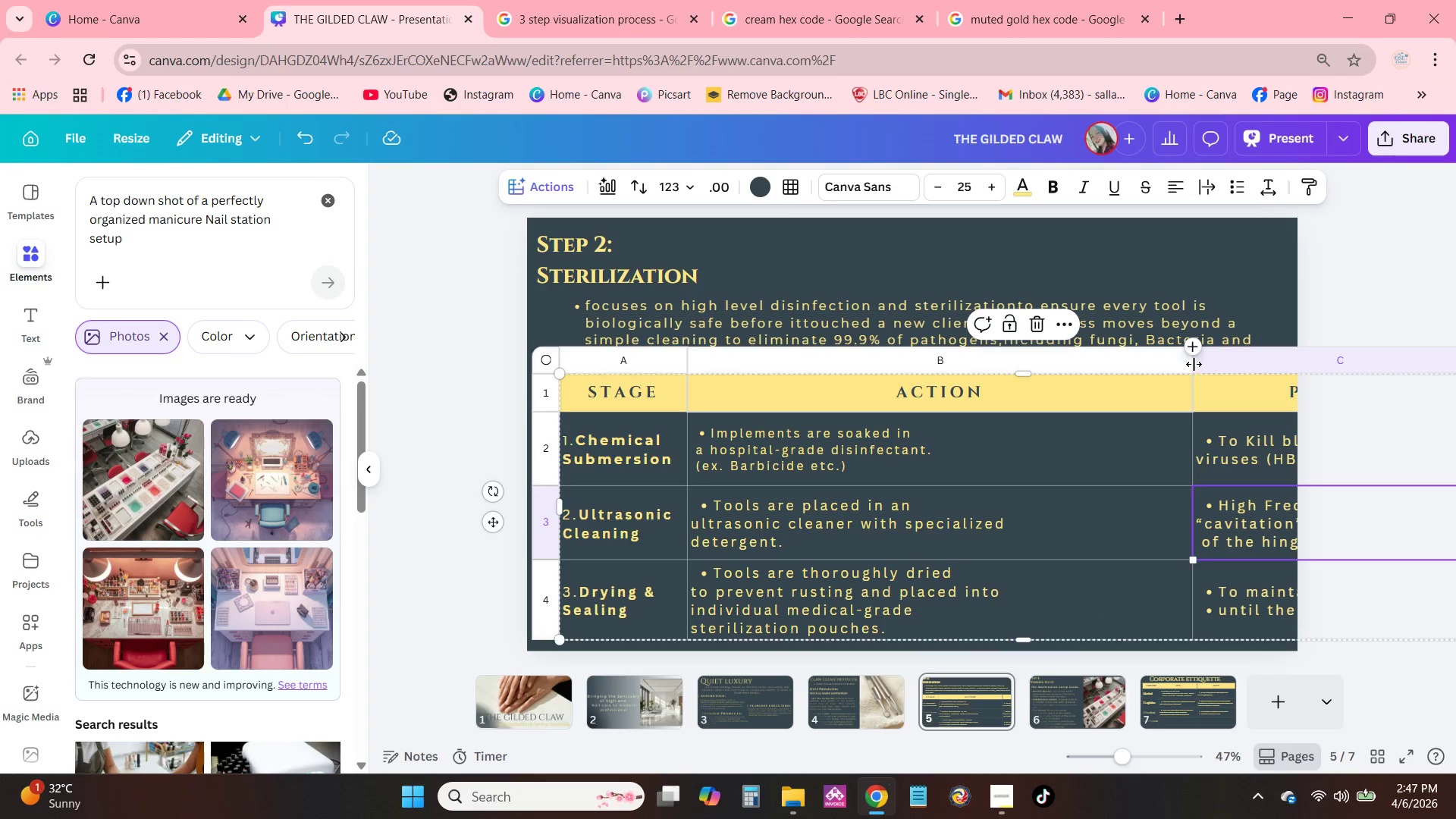 
left_click_drag(start_coordinate=[1194, 364], to_coordinate=[1015, 395])
 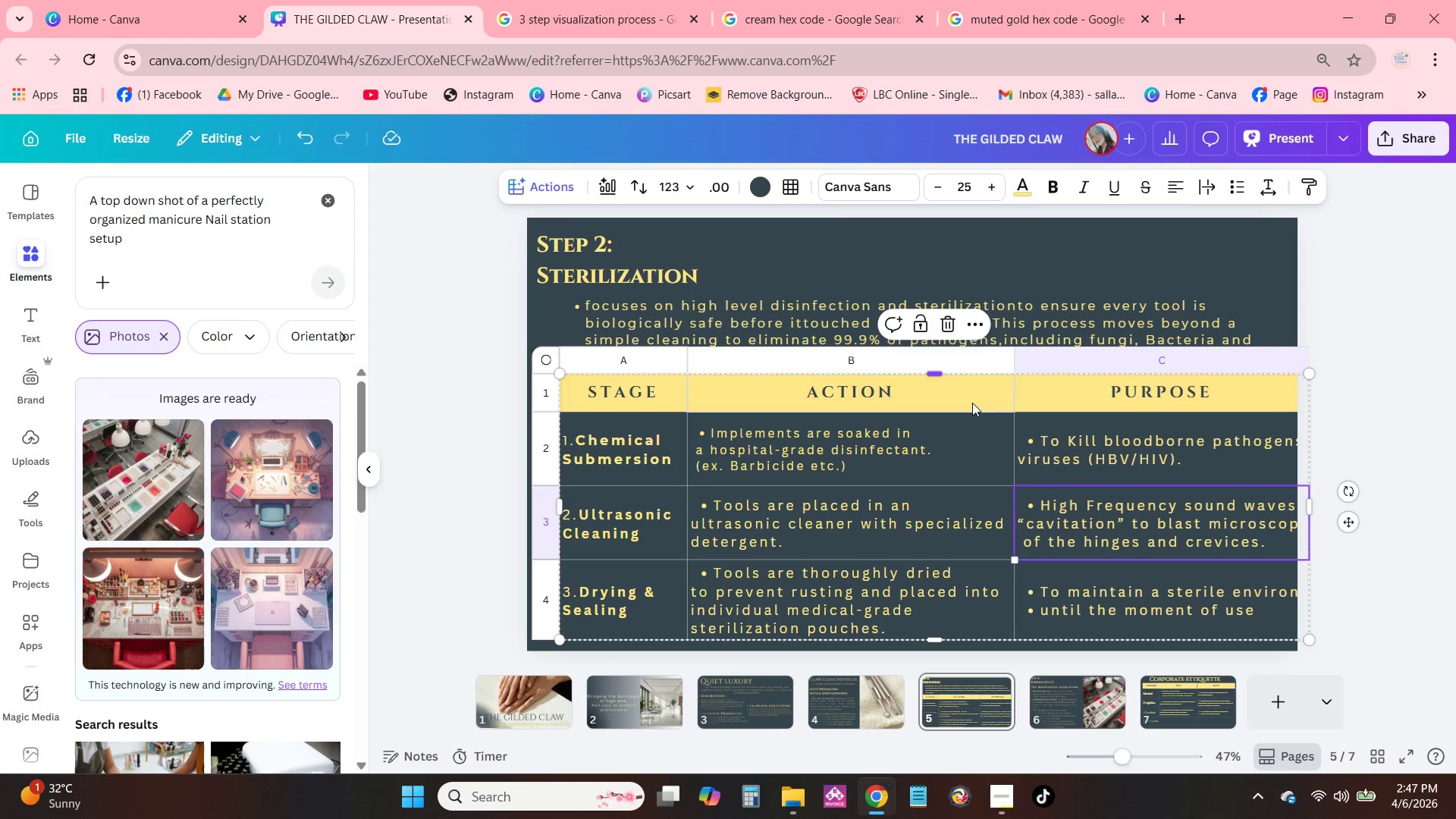 
left_click([1236, 282])
 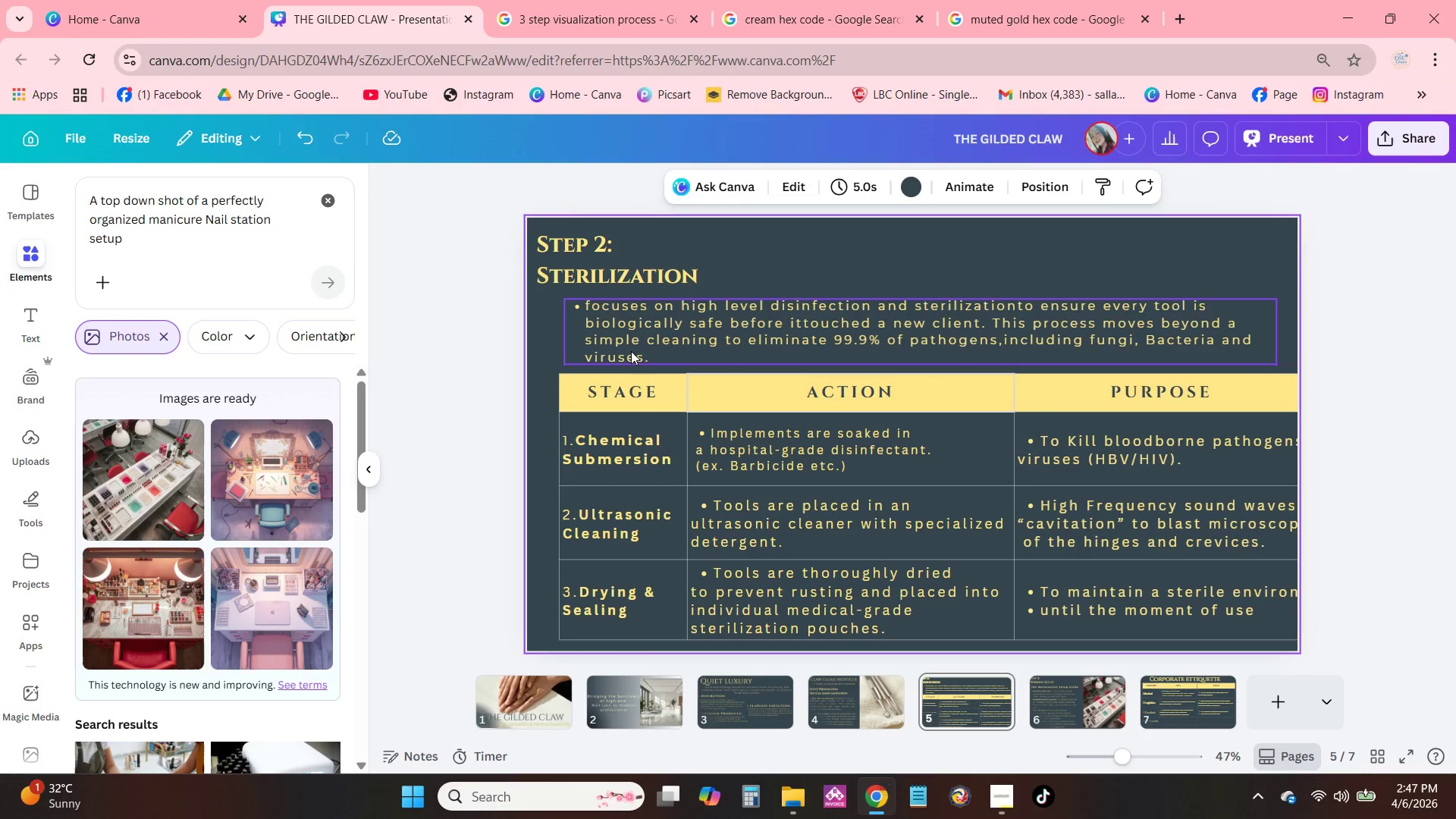 
left_click([640, 376])
 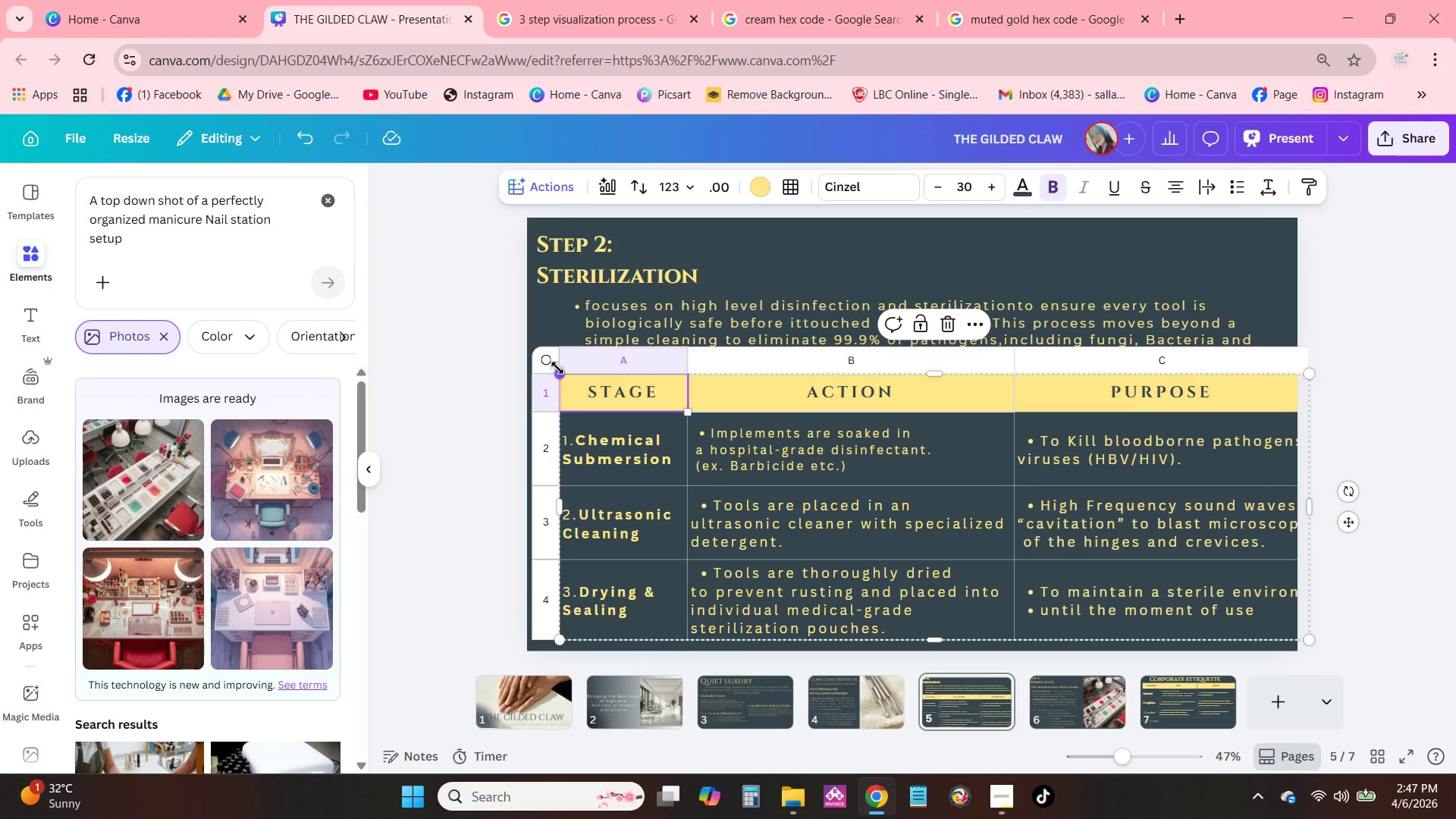 
left_click_drag(start_coordinate=[554, 365], to_coordinate=[537, 358])
 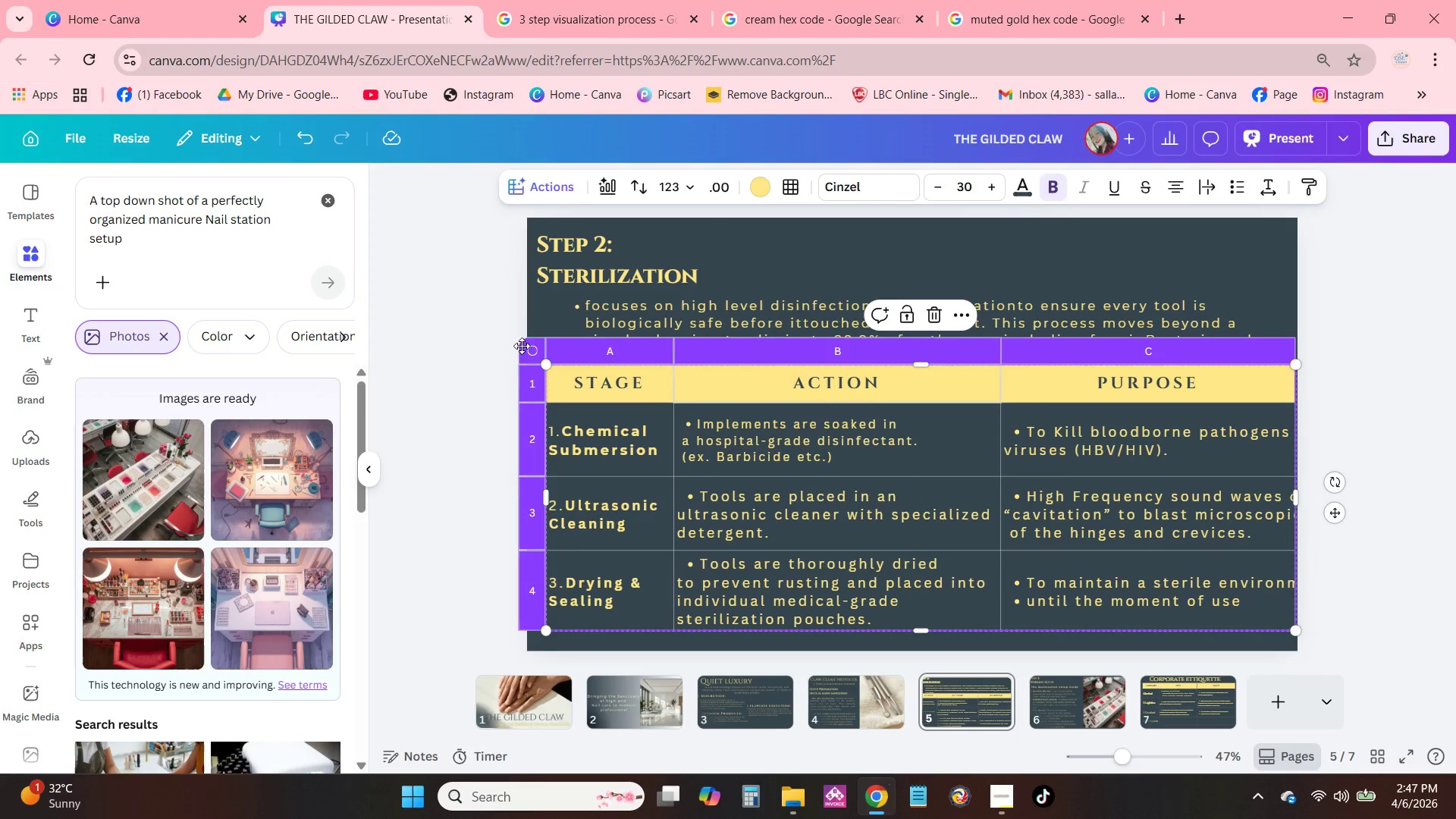 
left_click_drag(start_coordinate=[528, 347], to_coordinate=[482, 345])
 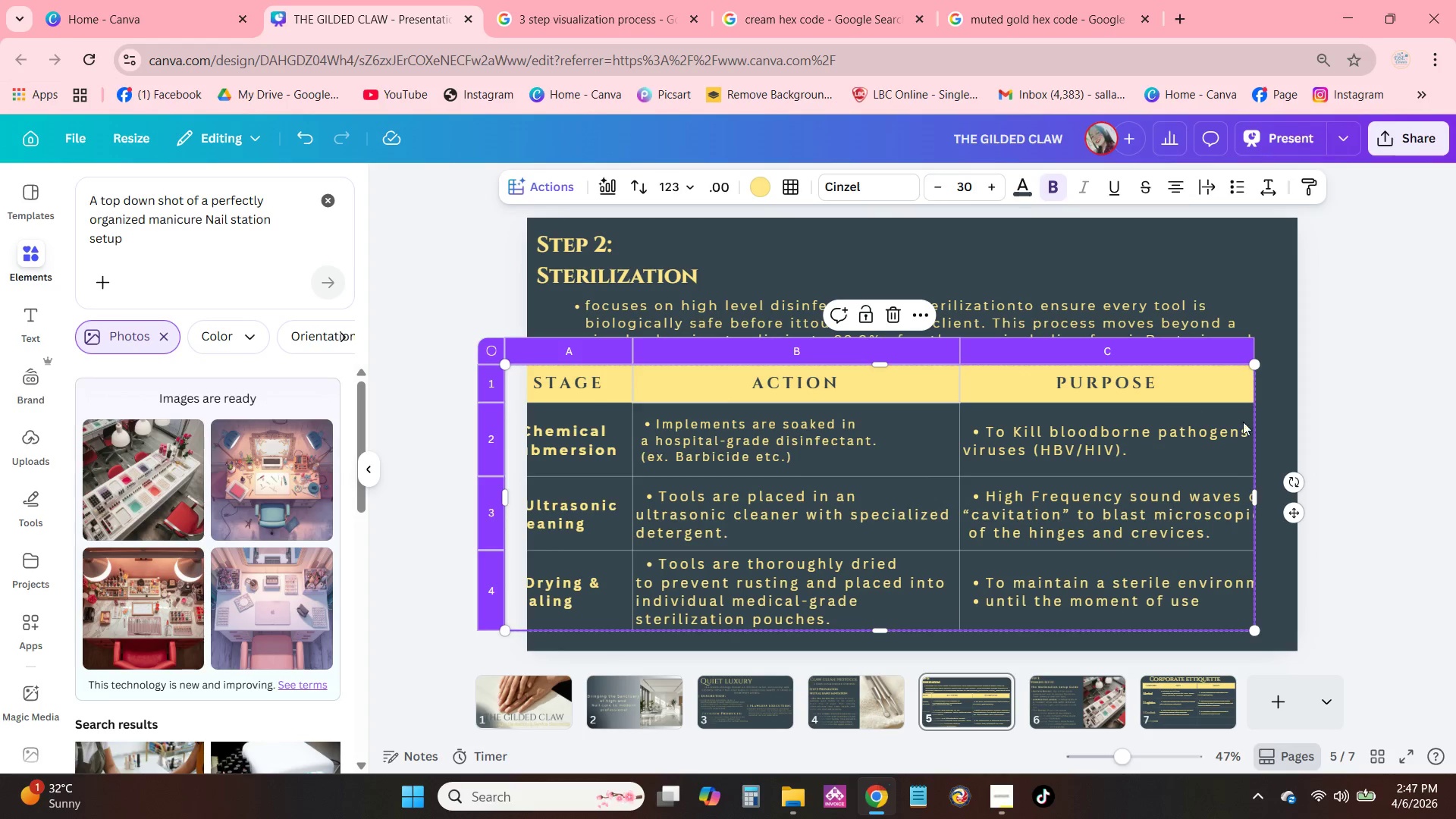 
left_click([1247, 422])
 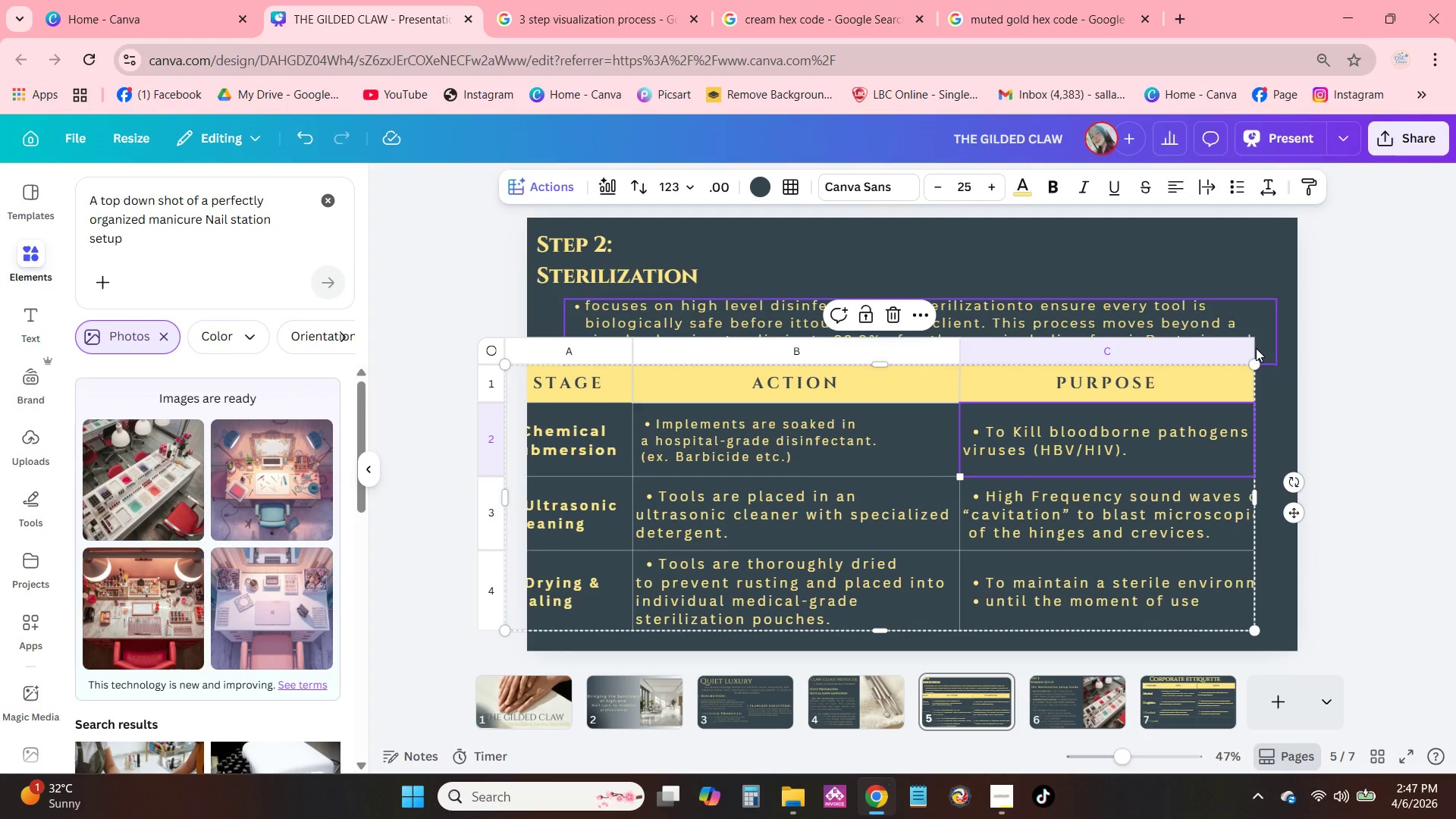 
left_click([1254, 347])
 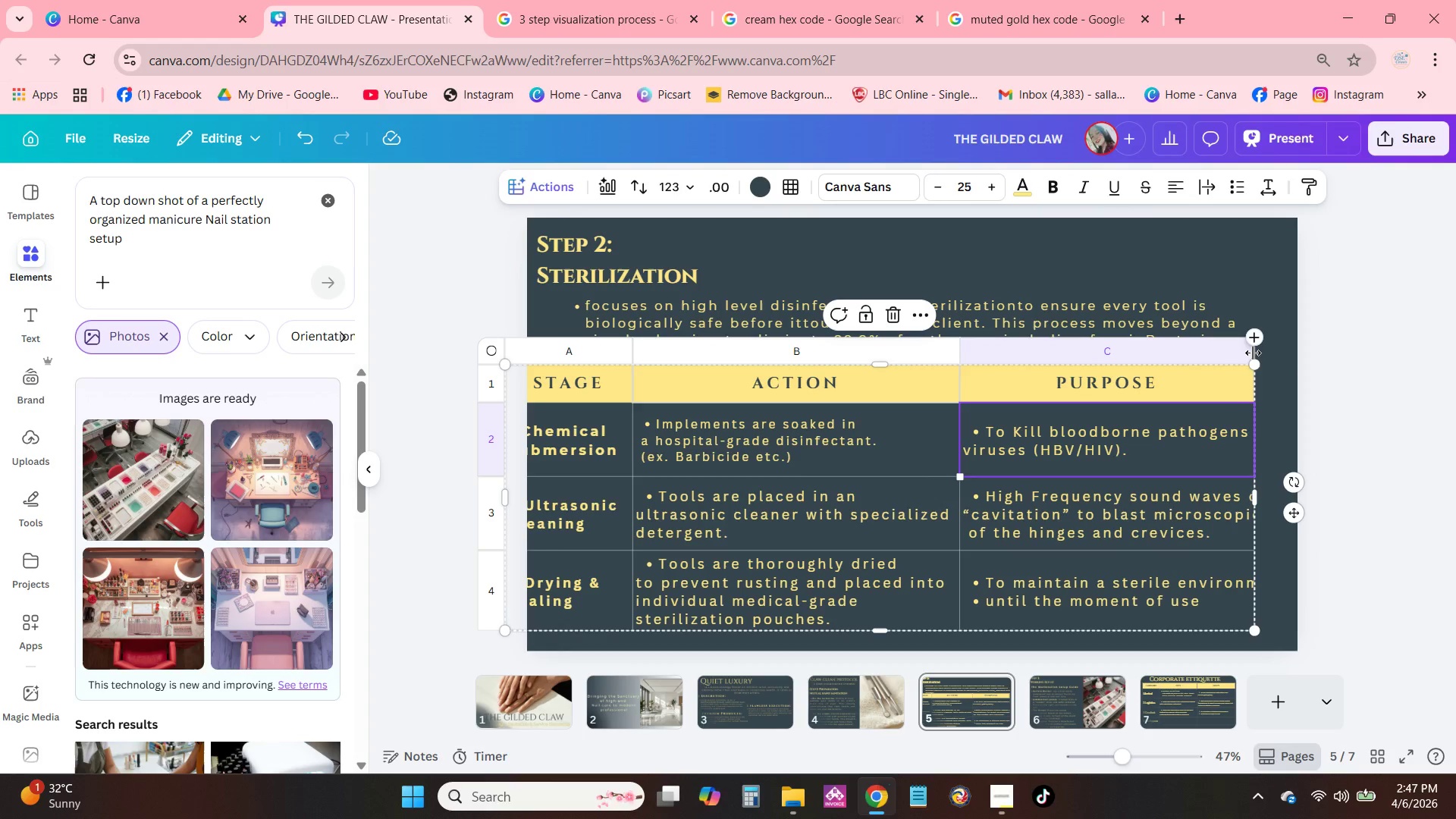 
left_click_drag(start_coordinate=[1253, 353], to_coordinate=[1455, 359])
 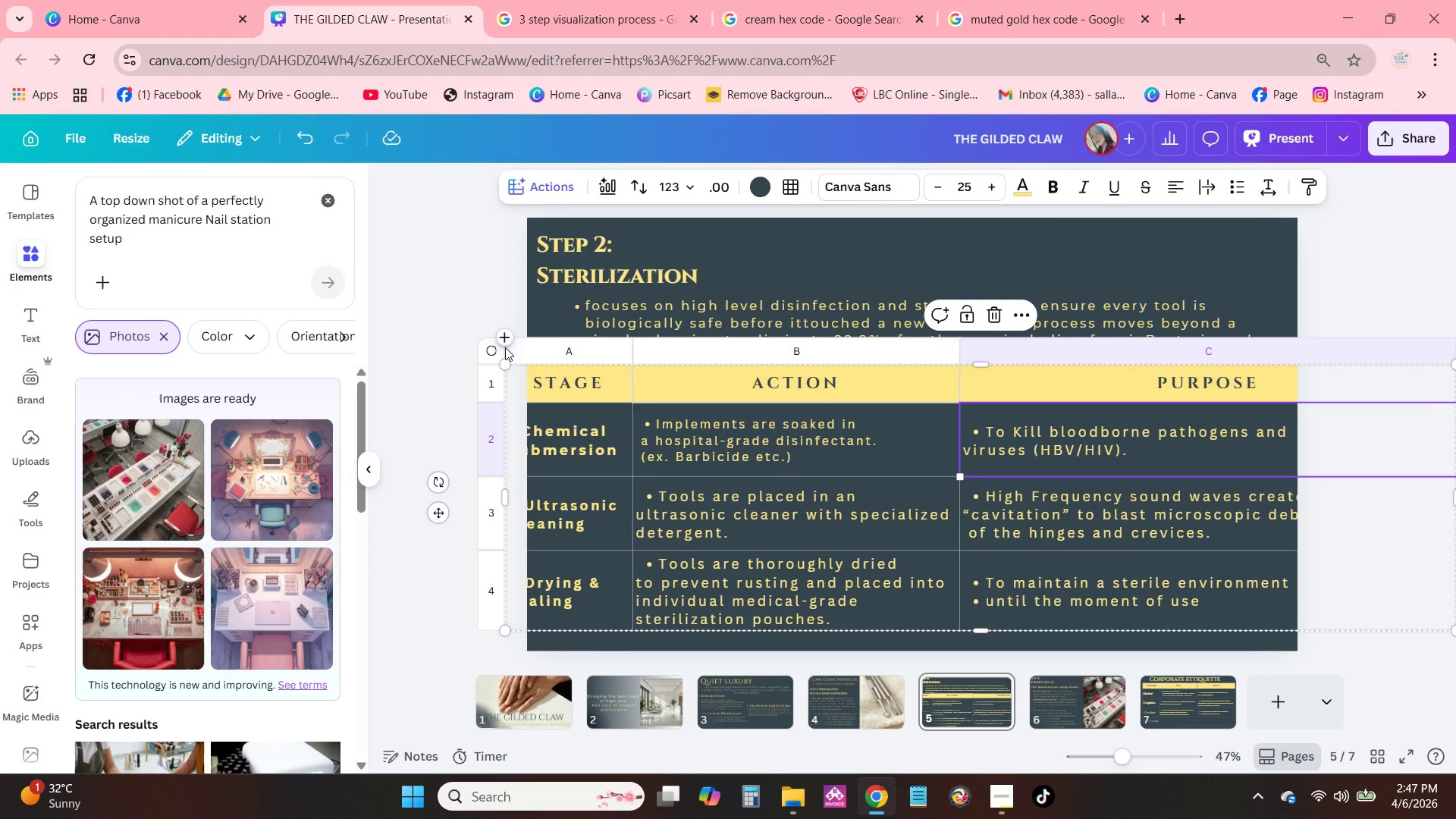 
left_click_drag(start_coordinate=[491, 347], to_coordinate=[345, 341])
 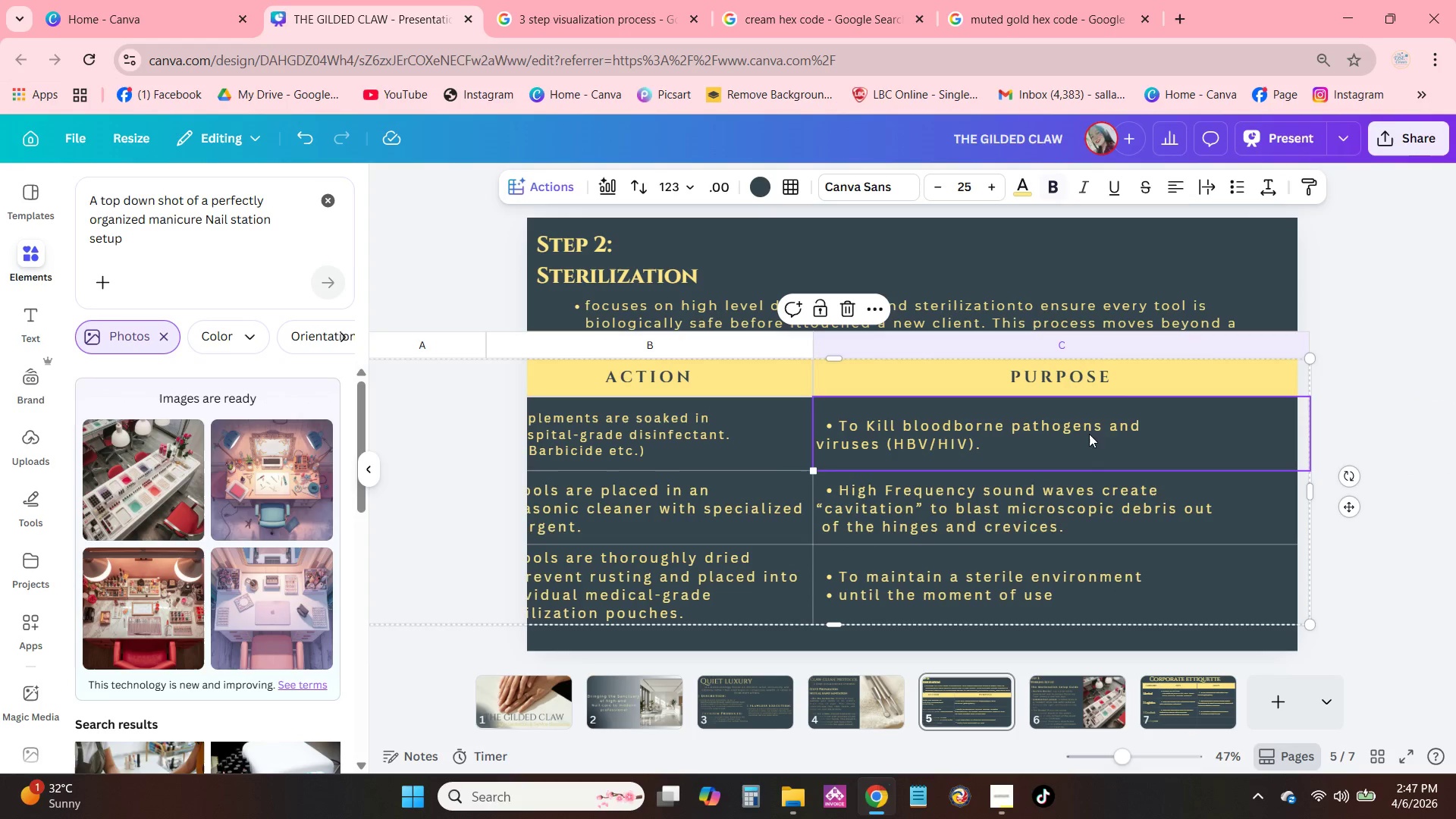 
double_click([1109, 426])
 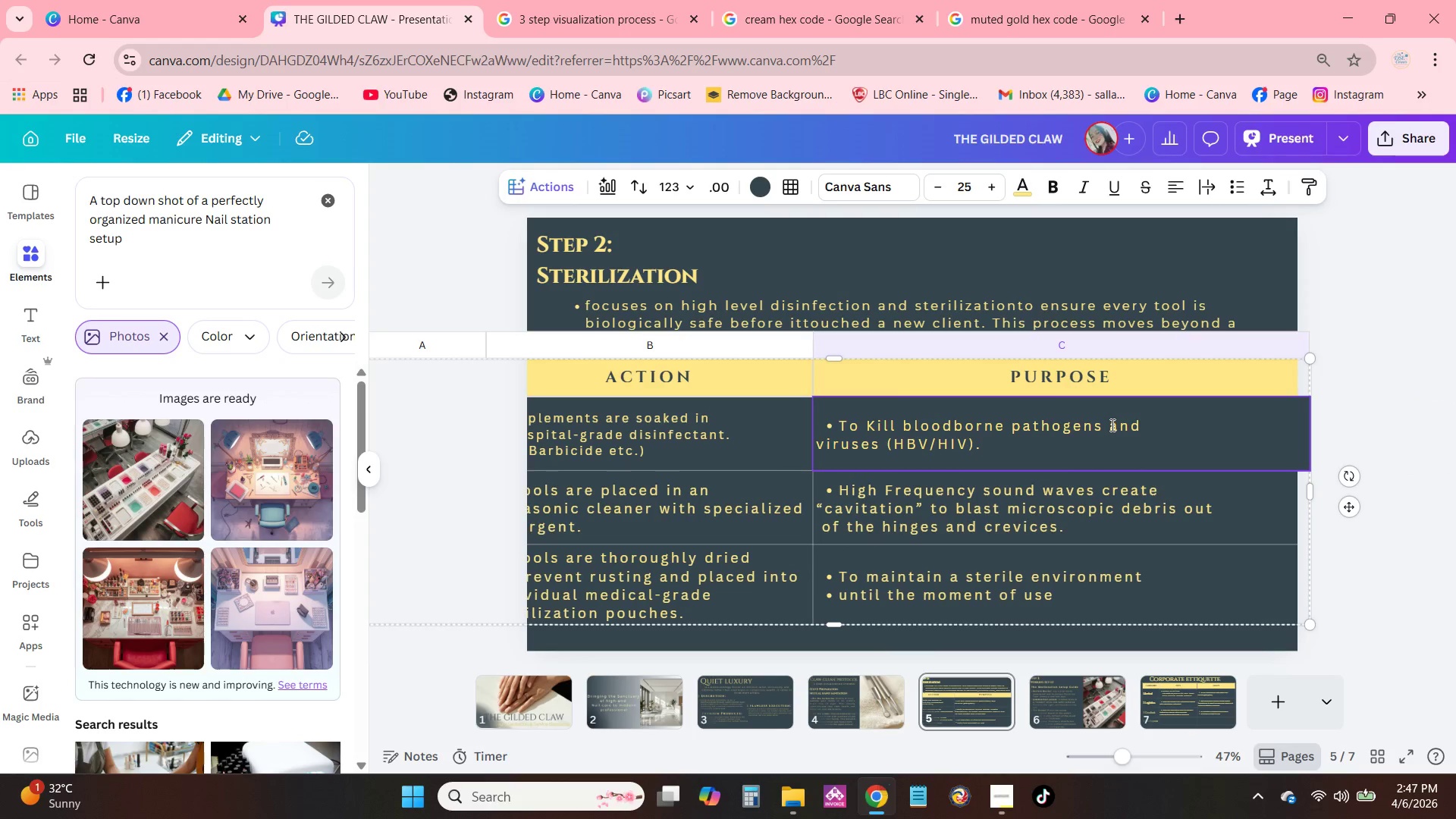 
left_click([1110, 425])
 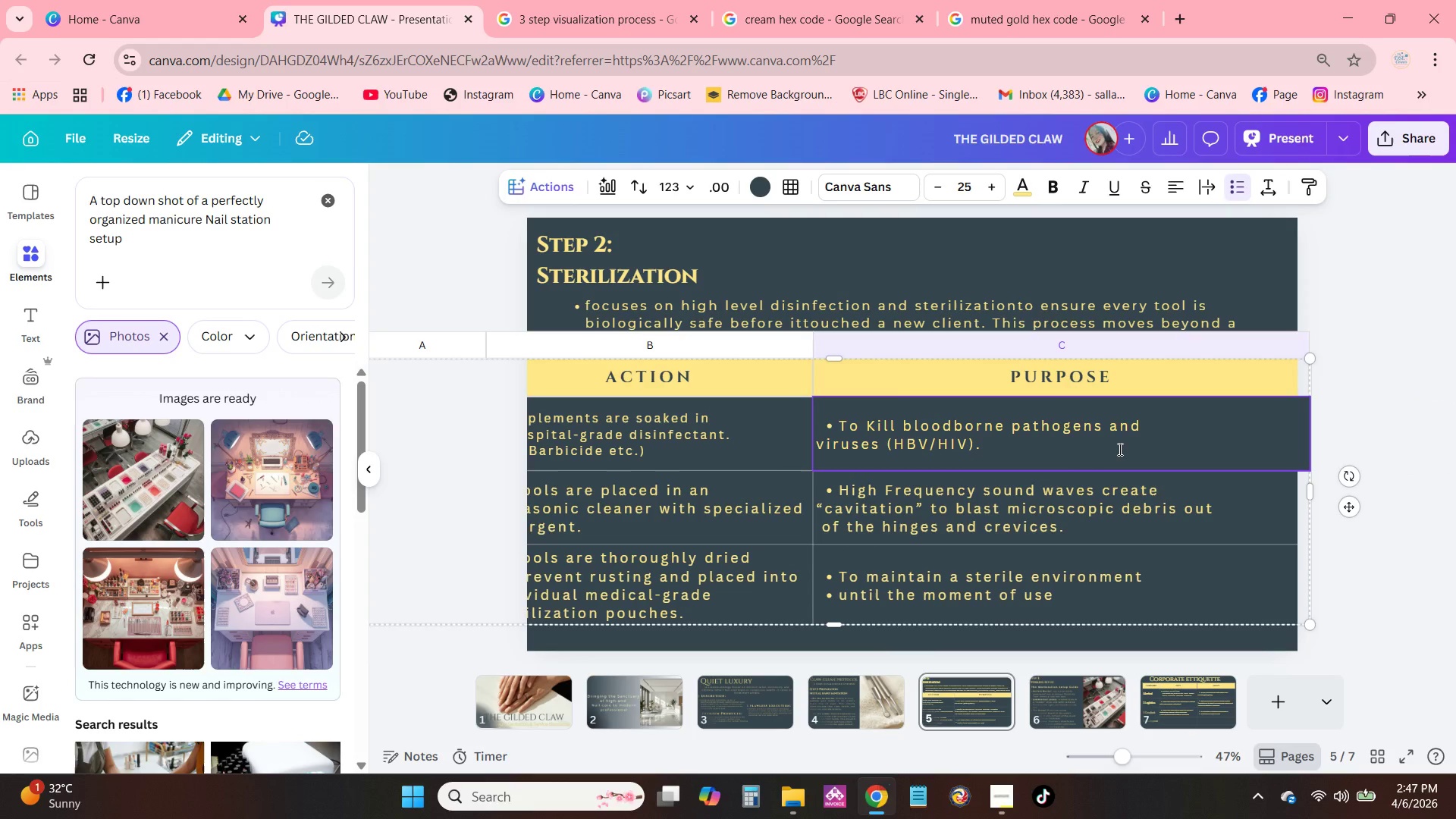 
key(Shift+Enter)
 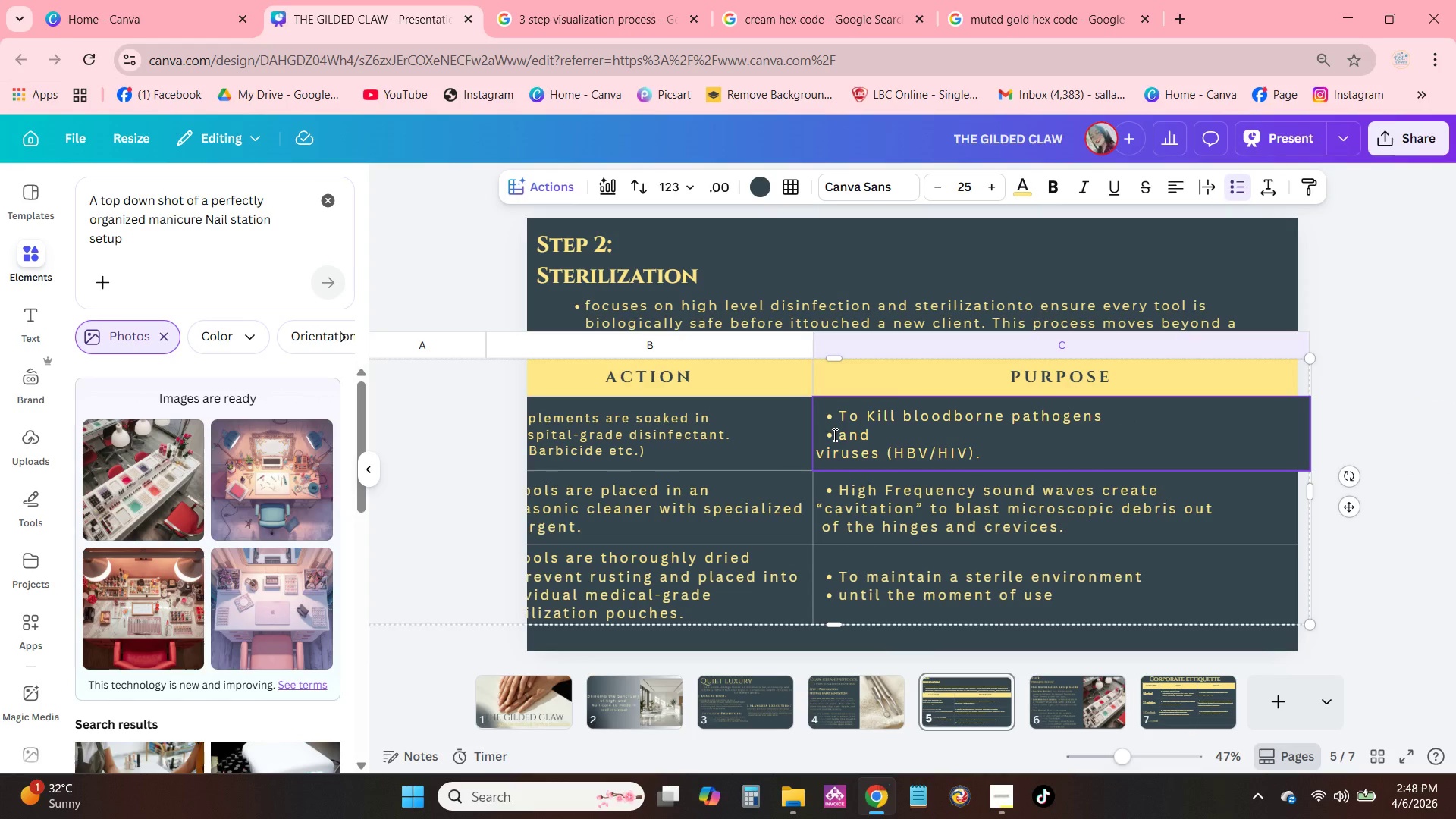 
key(Backspace)
 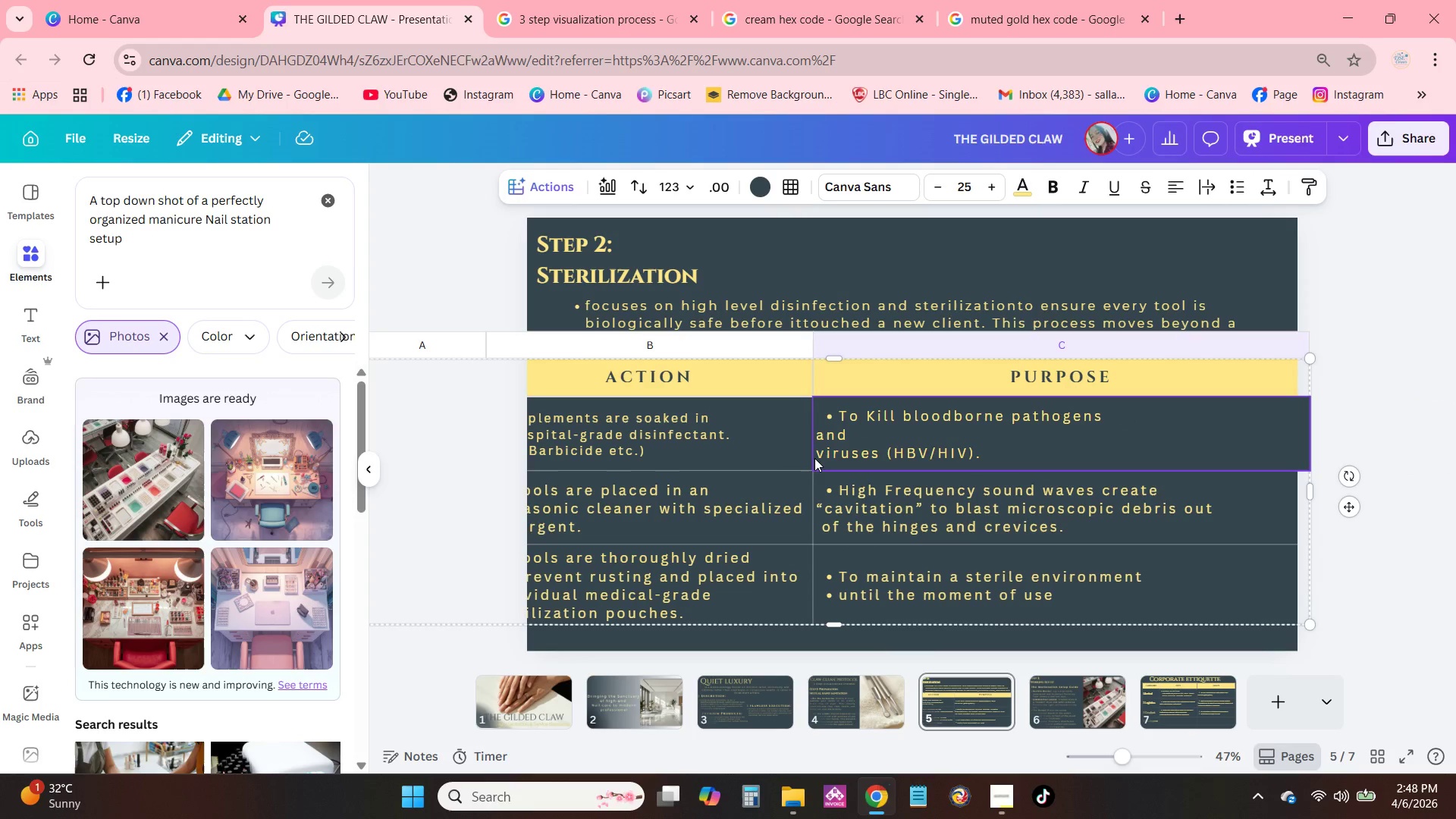 
double_click([821, 458])
 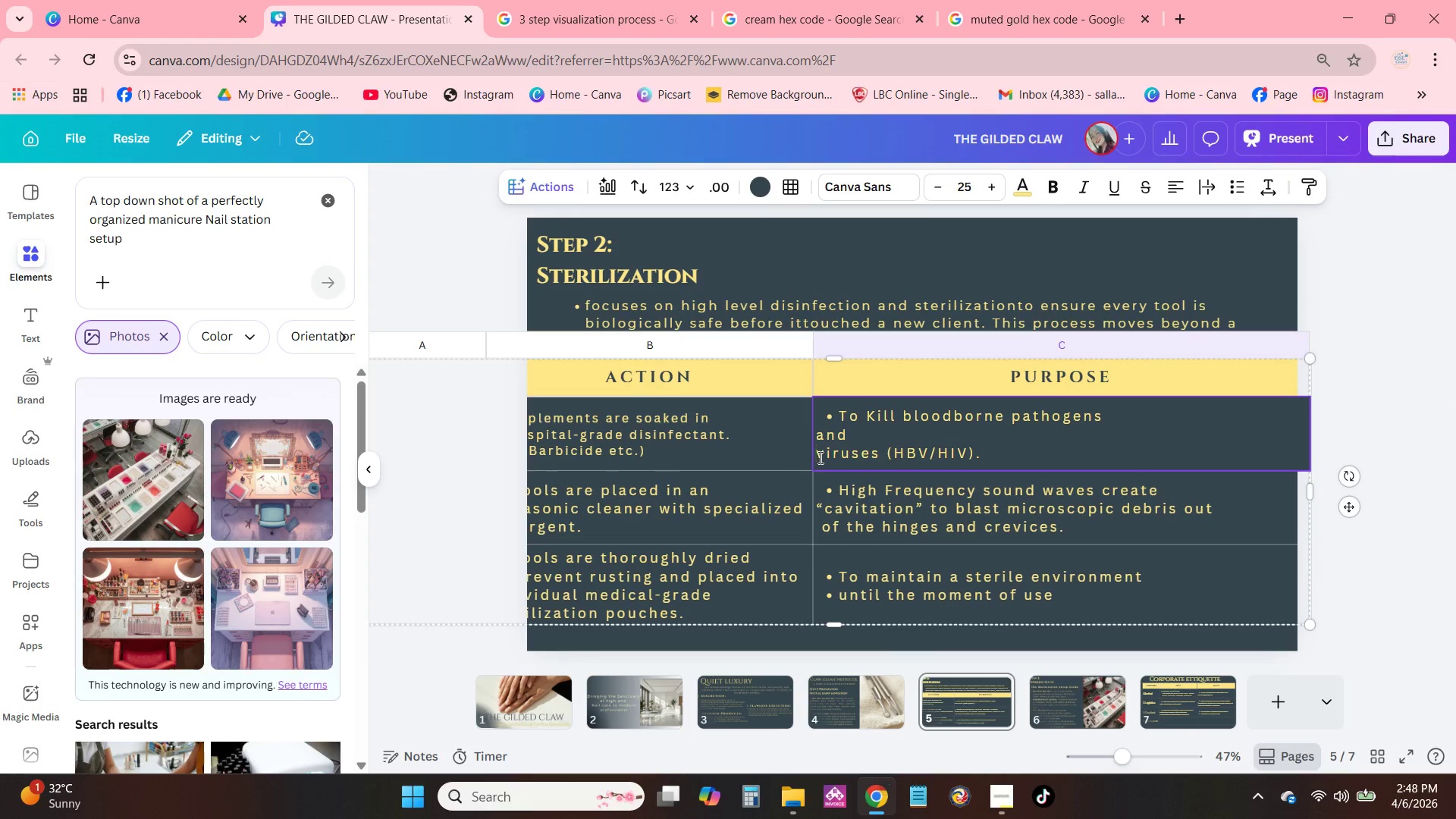 
key(Backspace)
 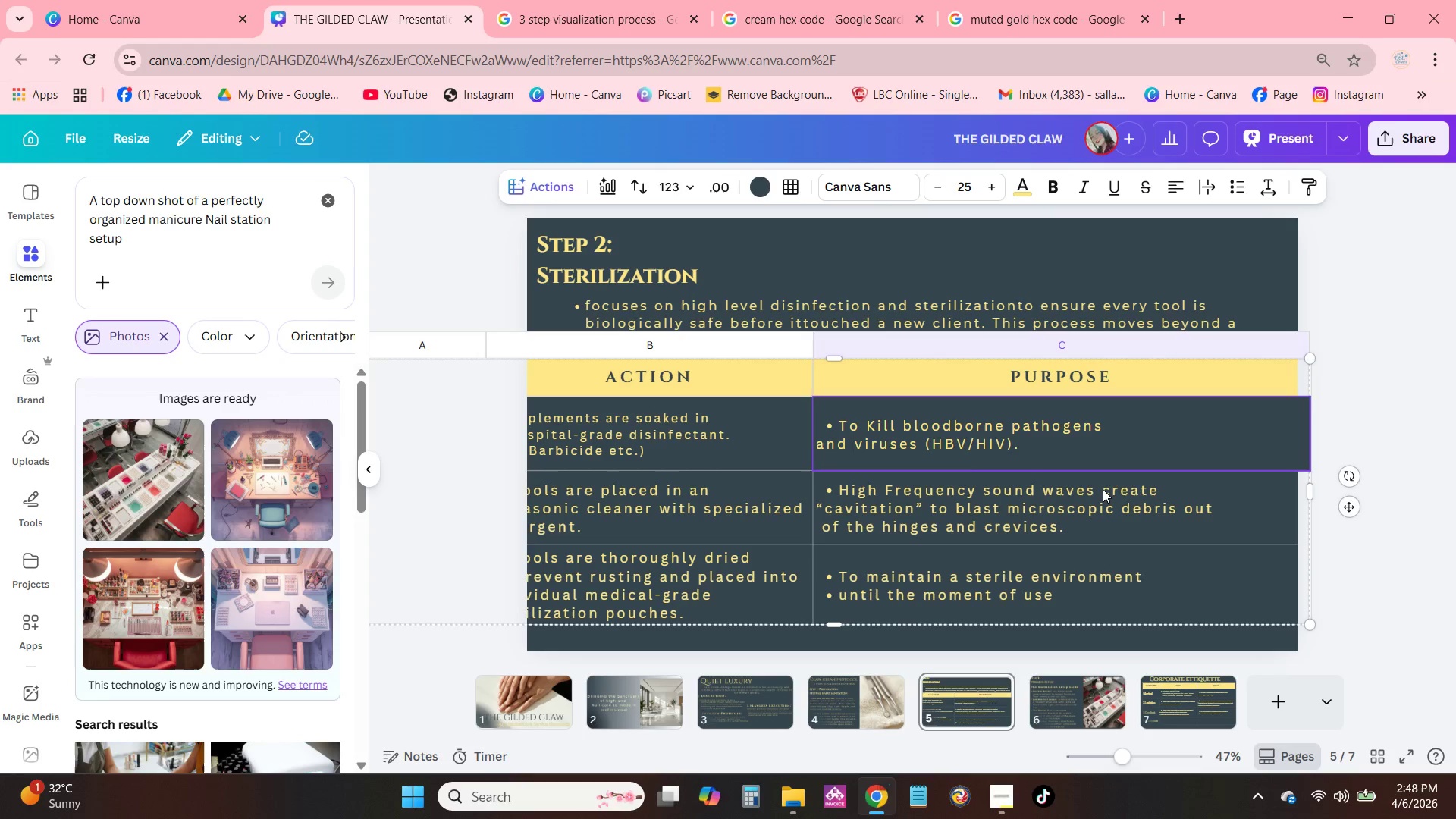 
double_click([1102, 491])
 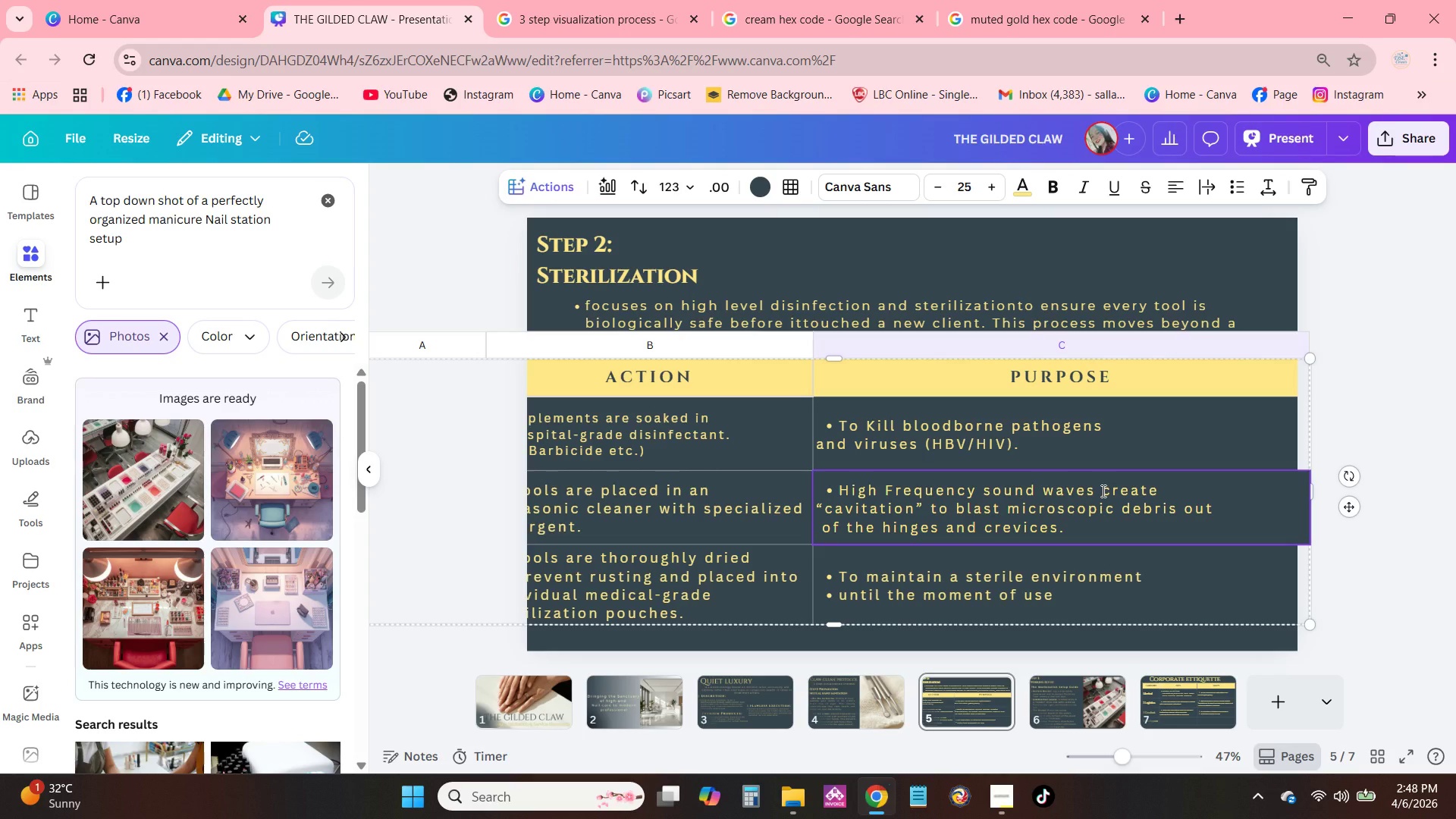 
left_click([1102, 491])
 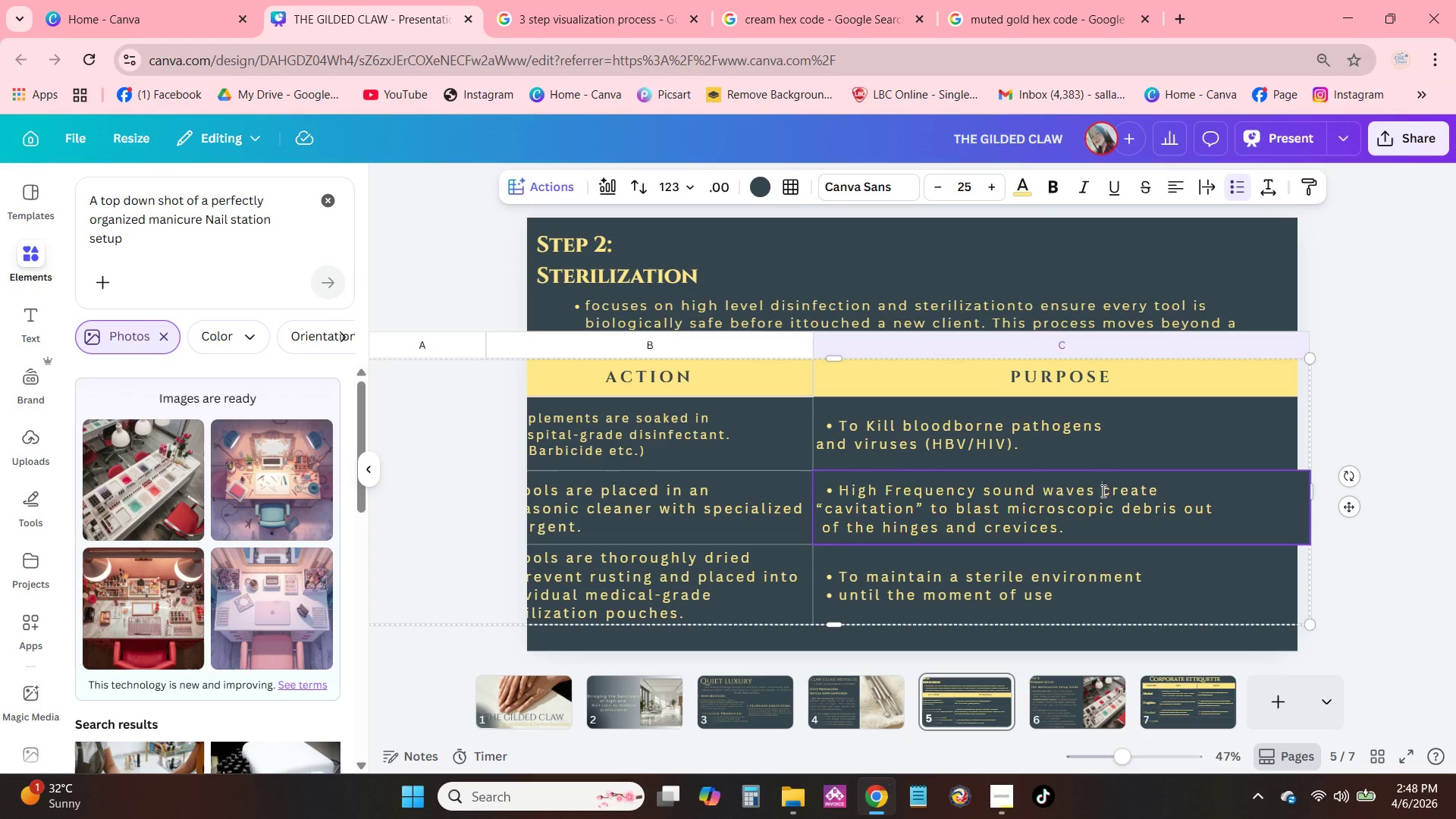 
key(Shift+ShiftRight)
 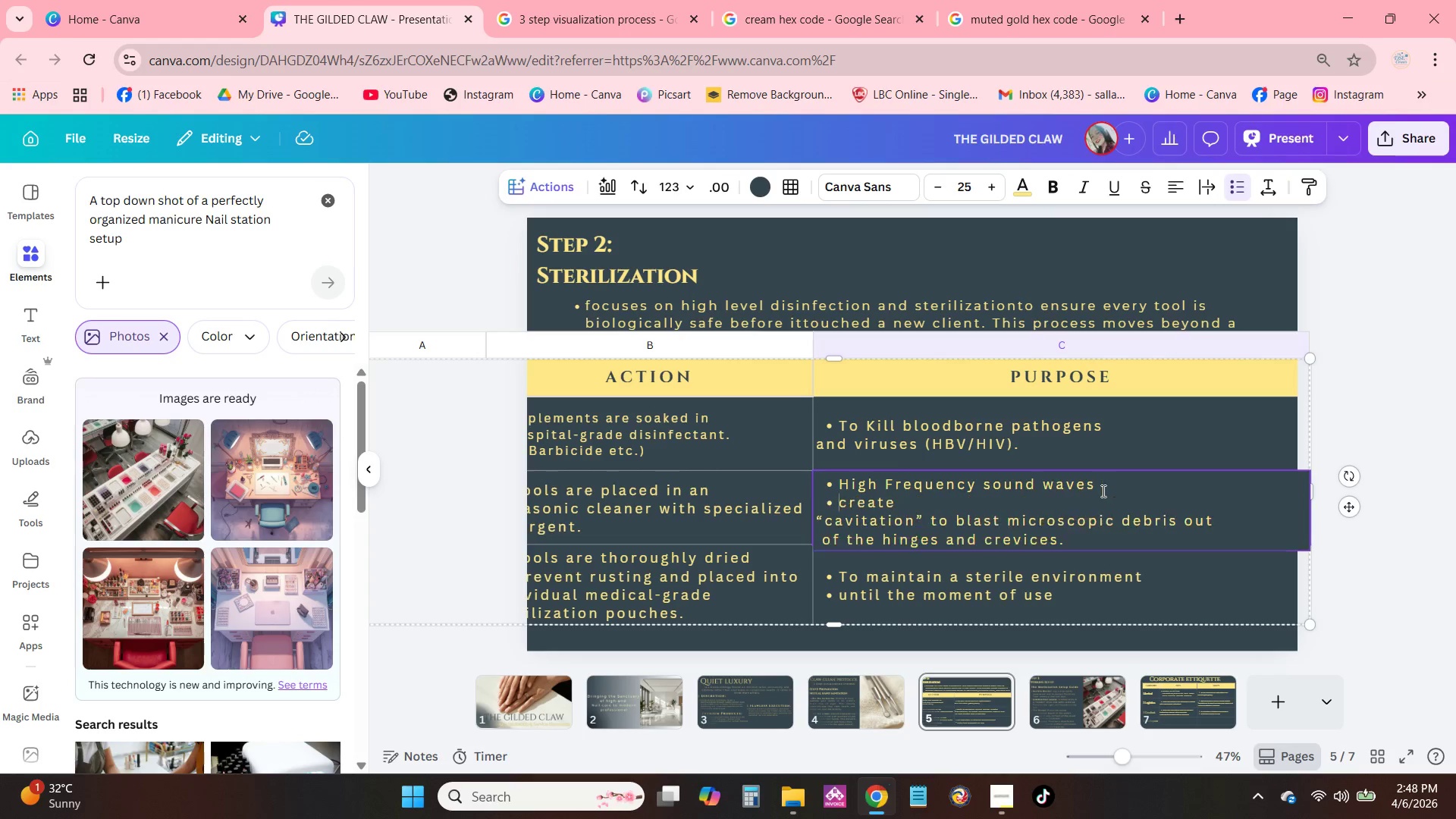 
key(Shift+Enter)
 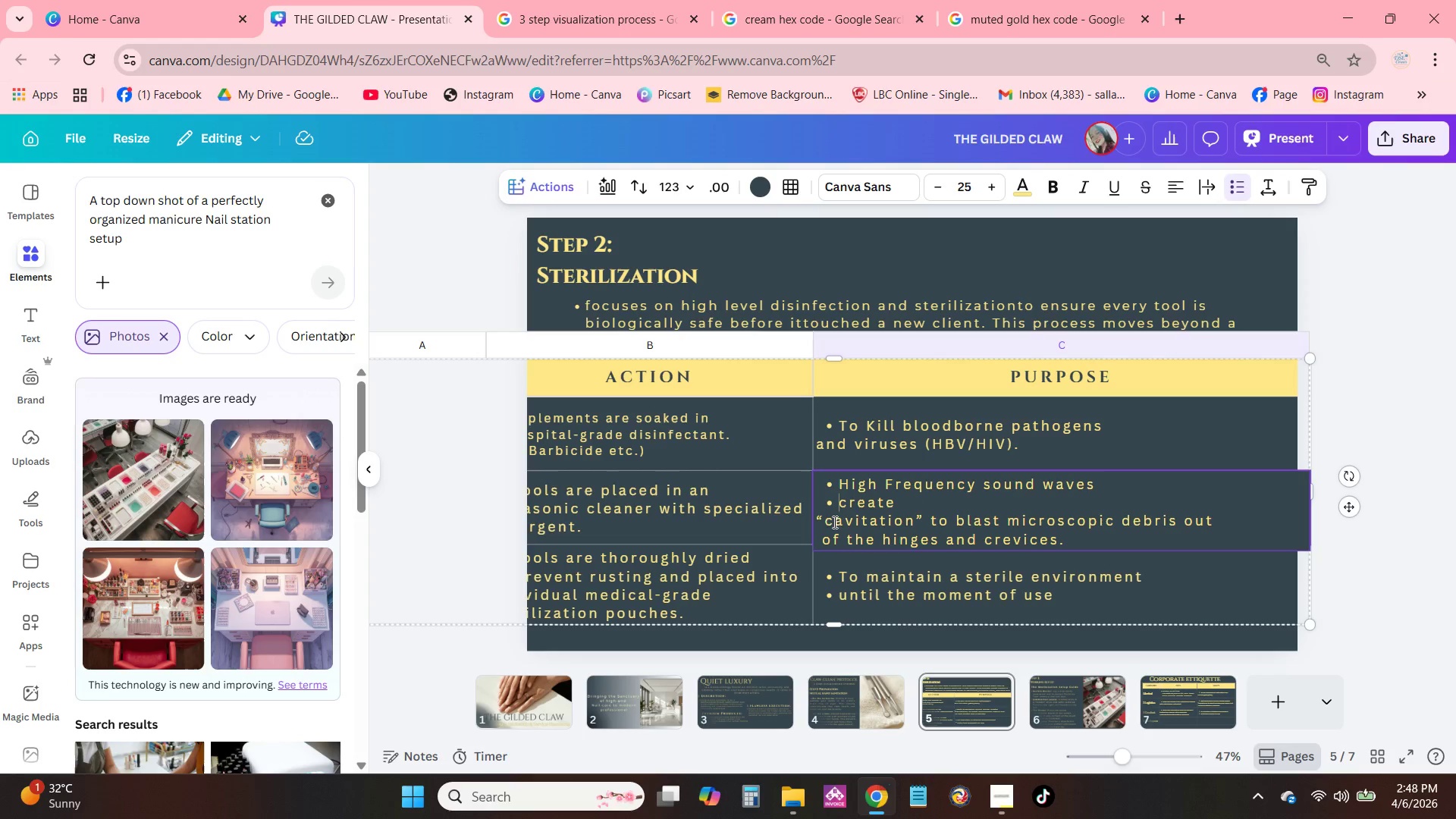 
key(Backspace)
 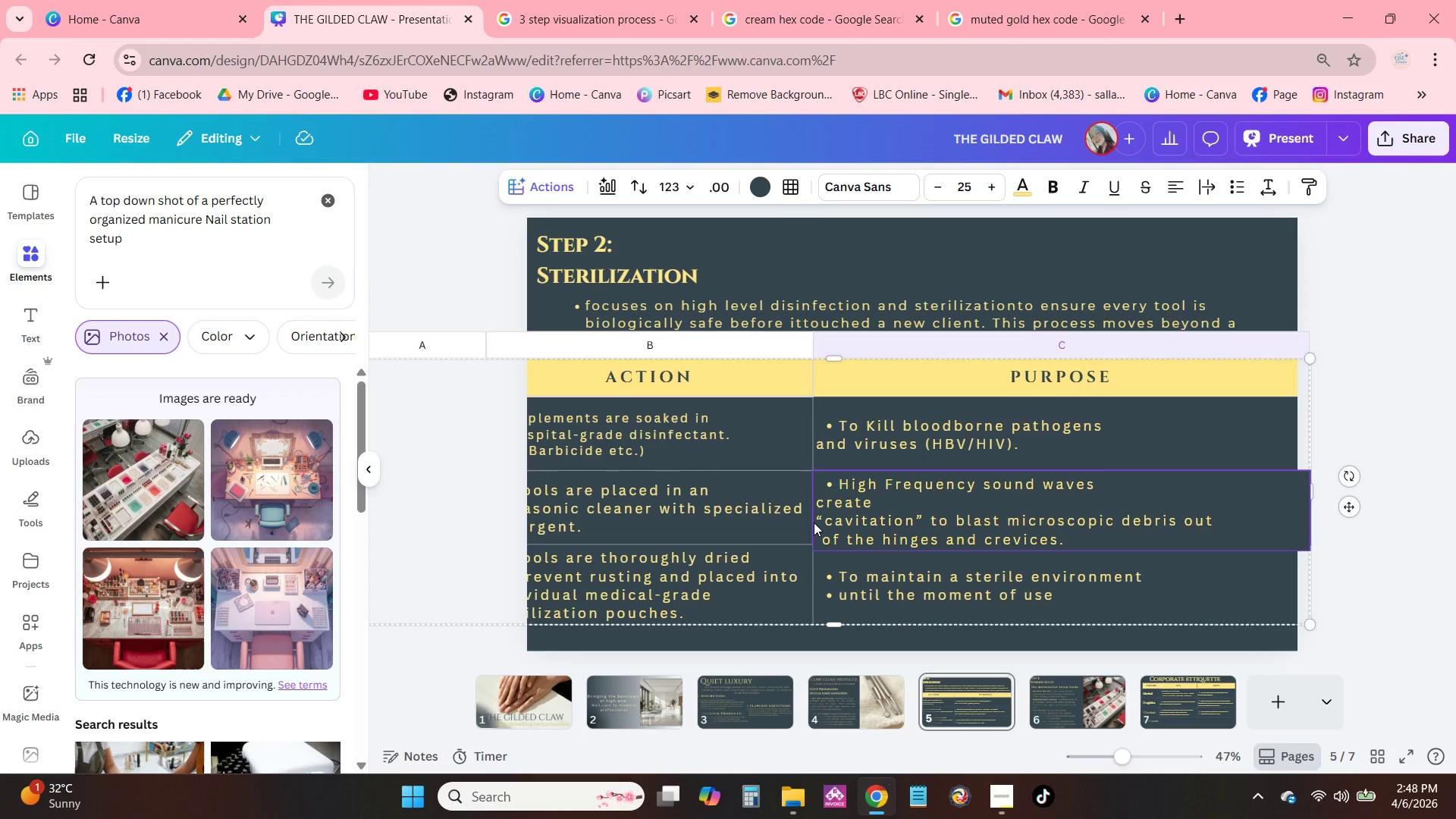 
double_click([817, 523])
 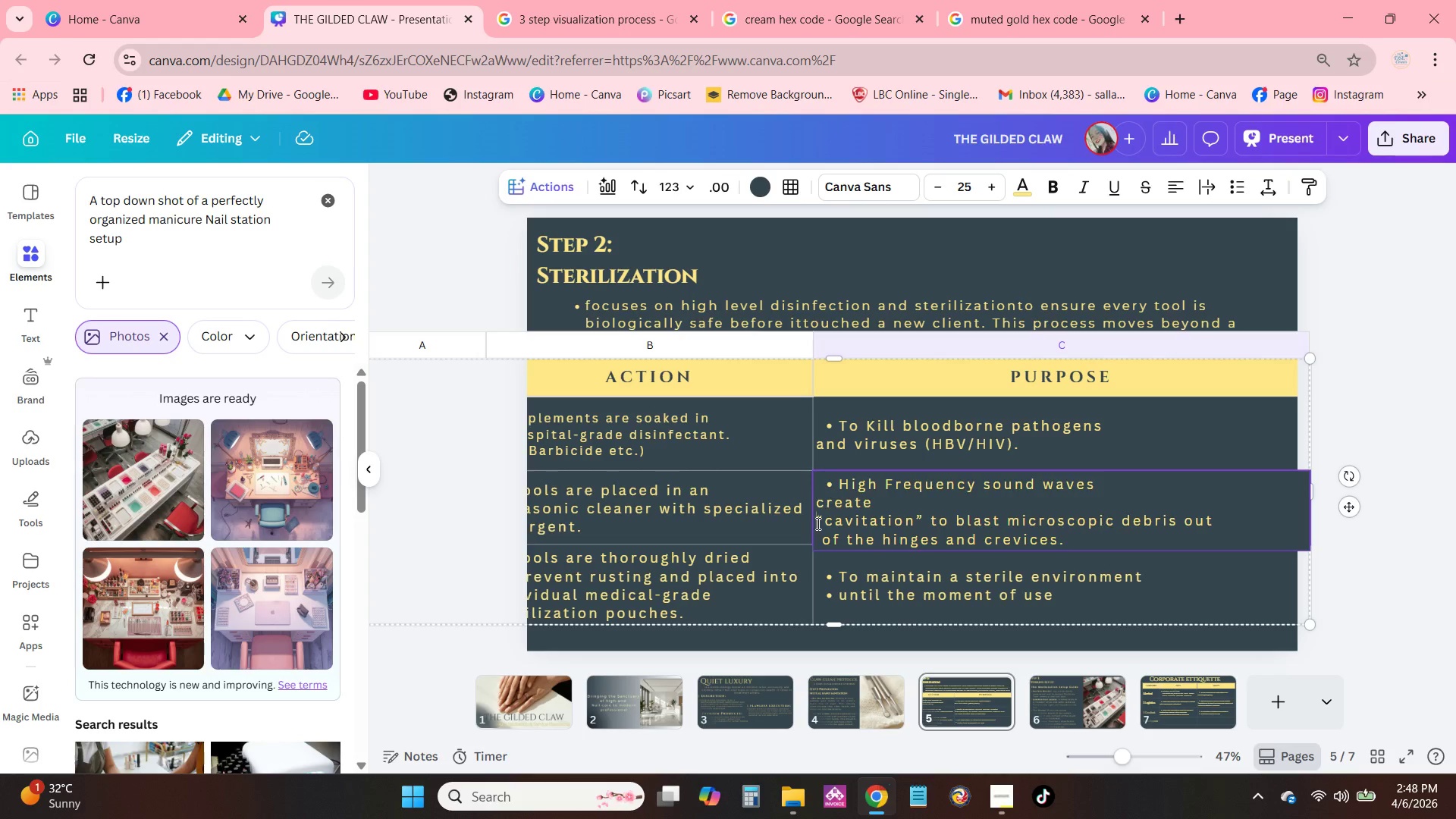 
key(Backspace)
 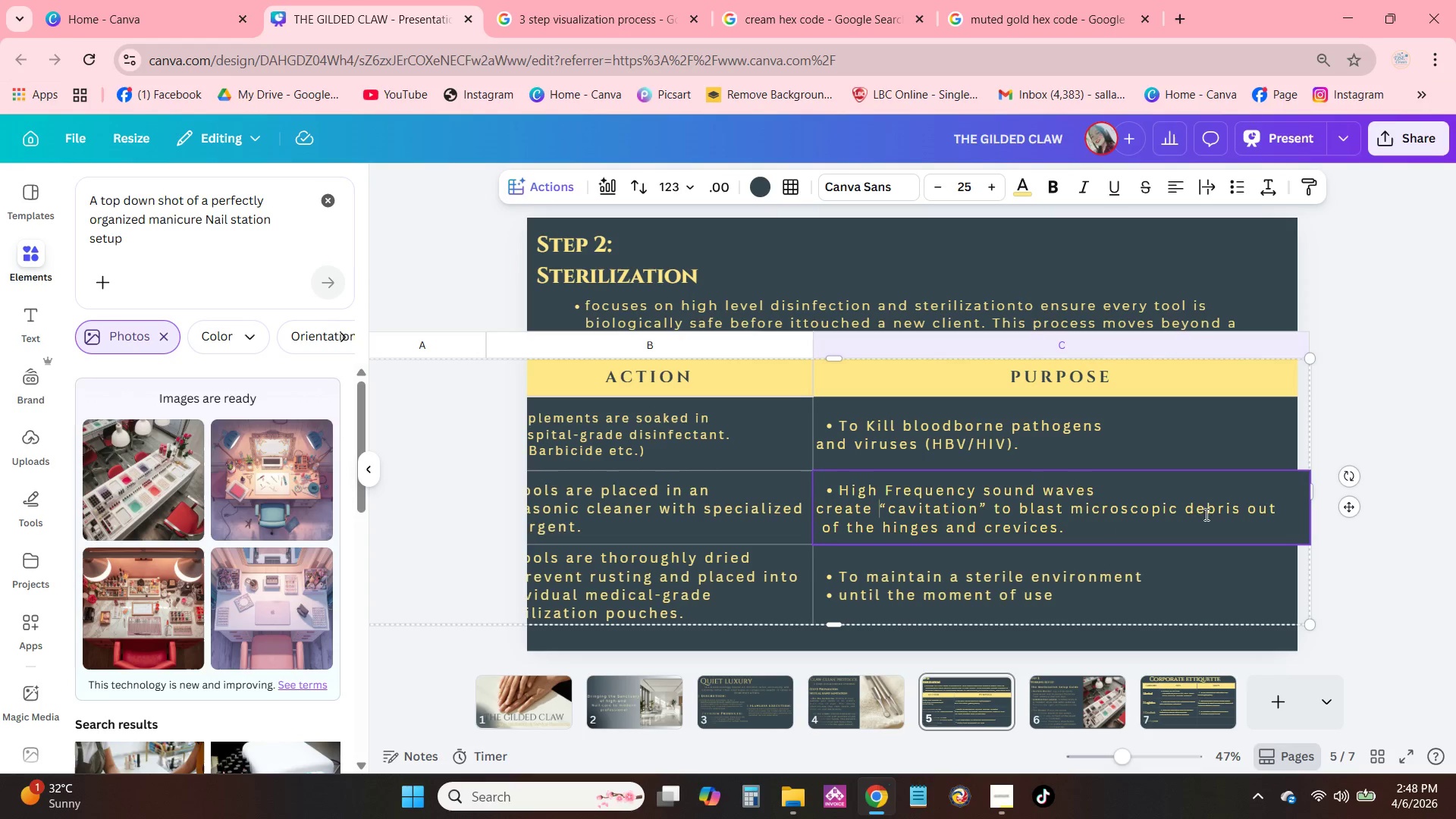 
left_click([1181, 509])
 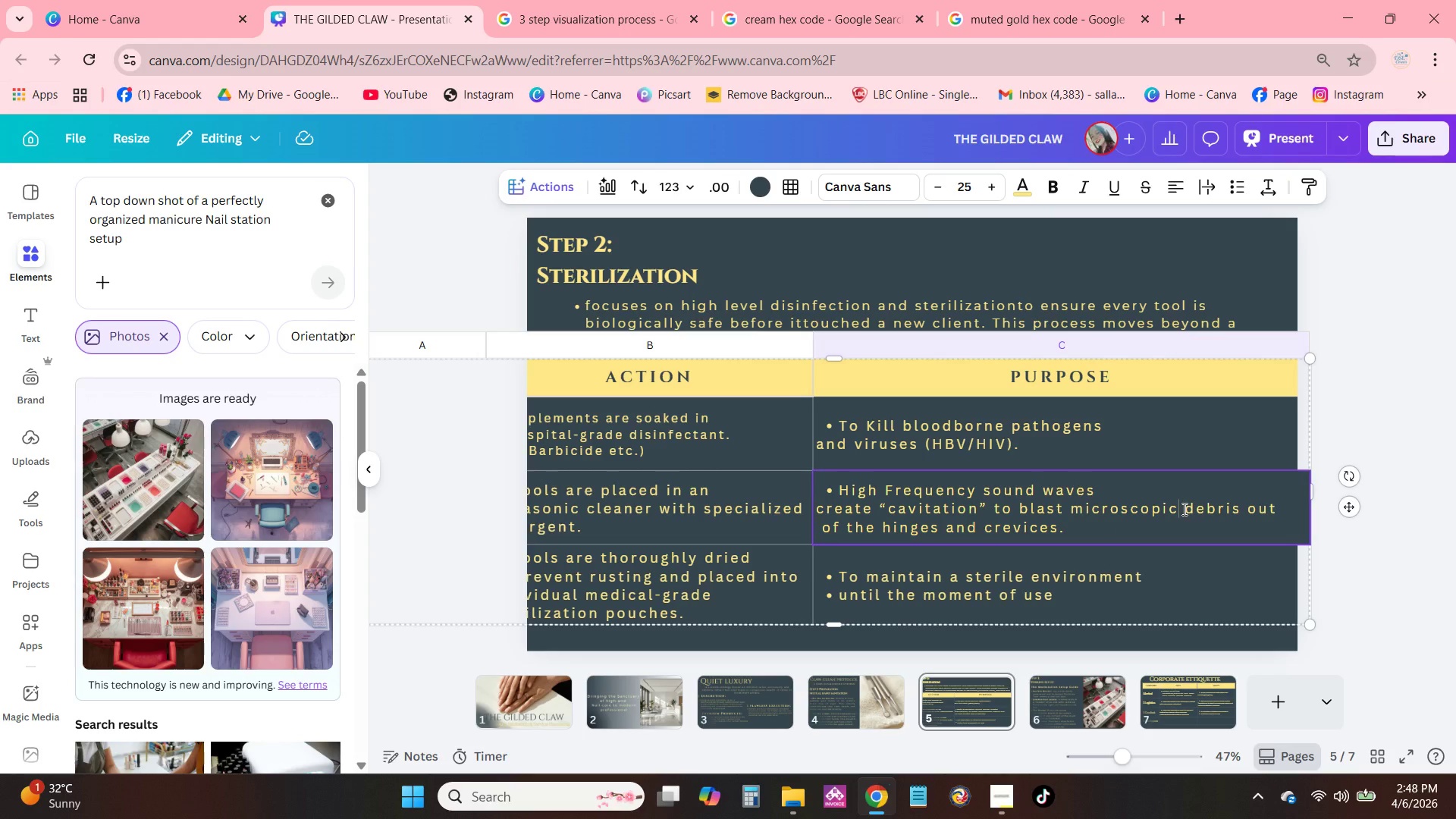 
key(Shift+Enter)
 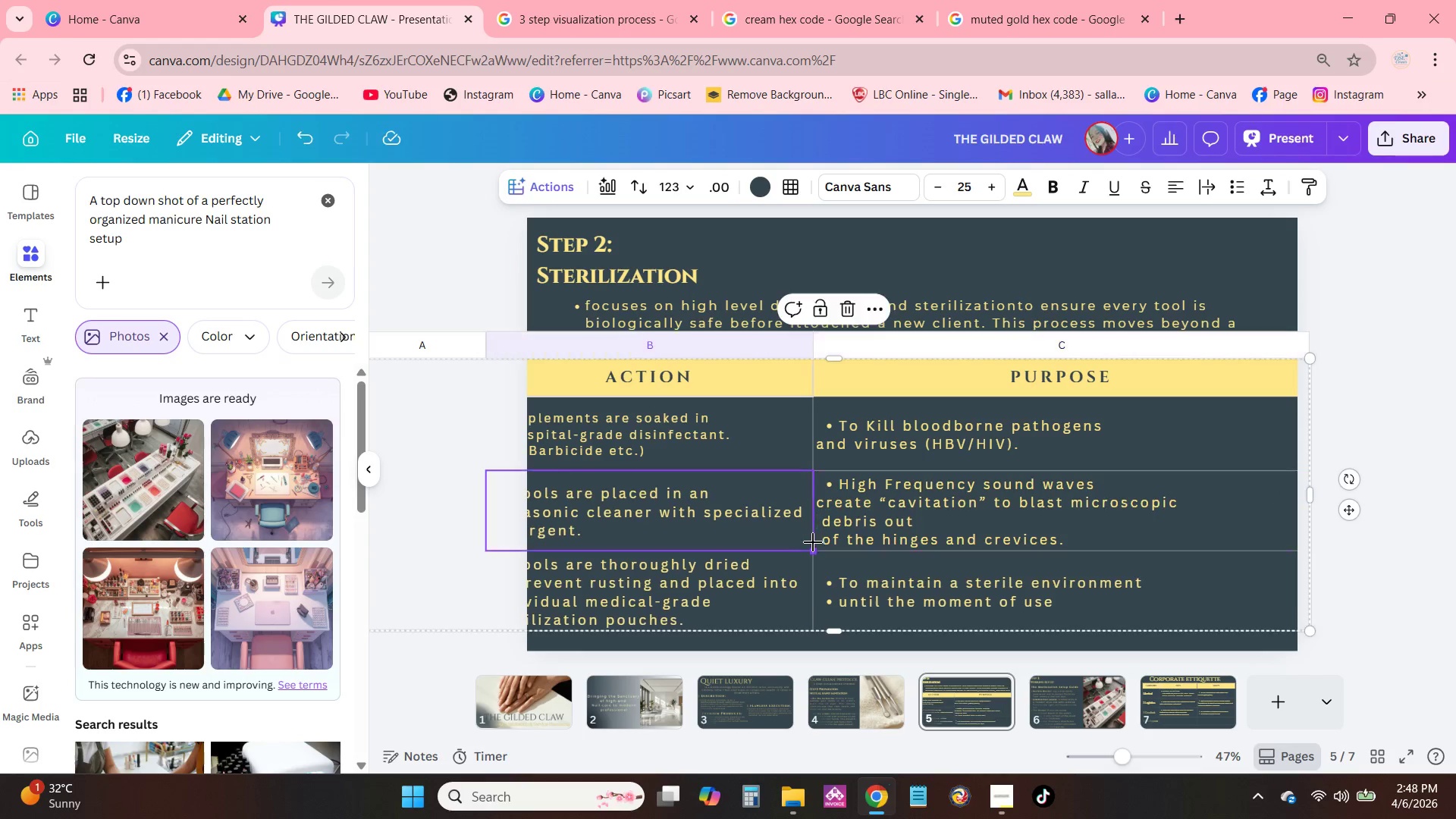 
double_click([824, 540])
 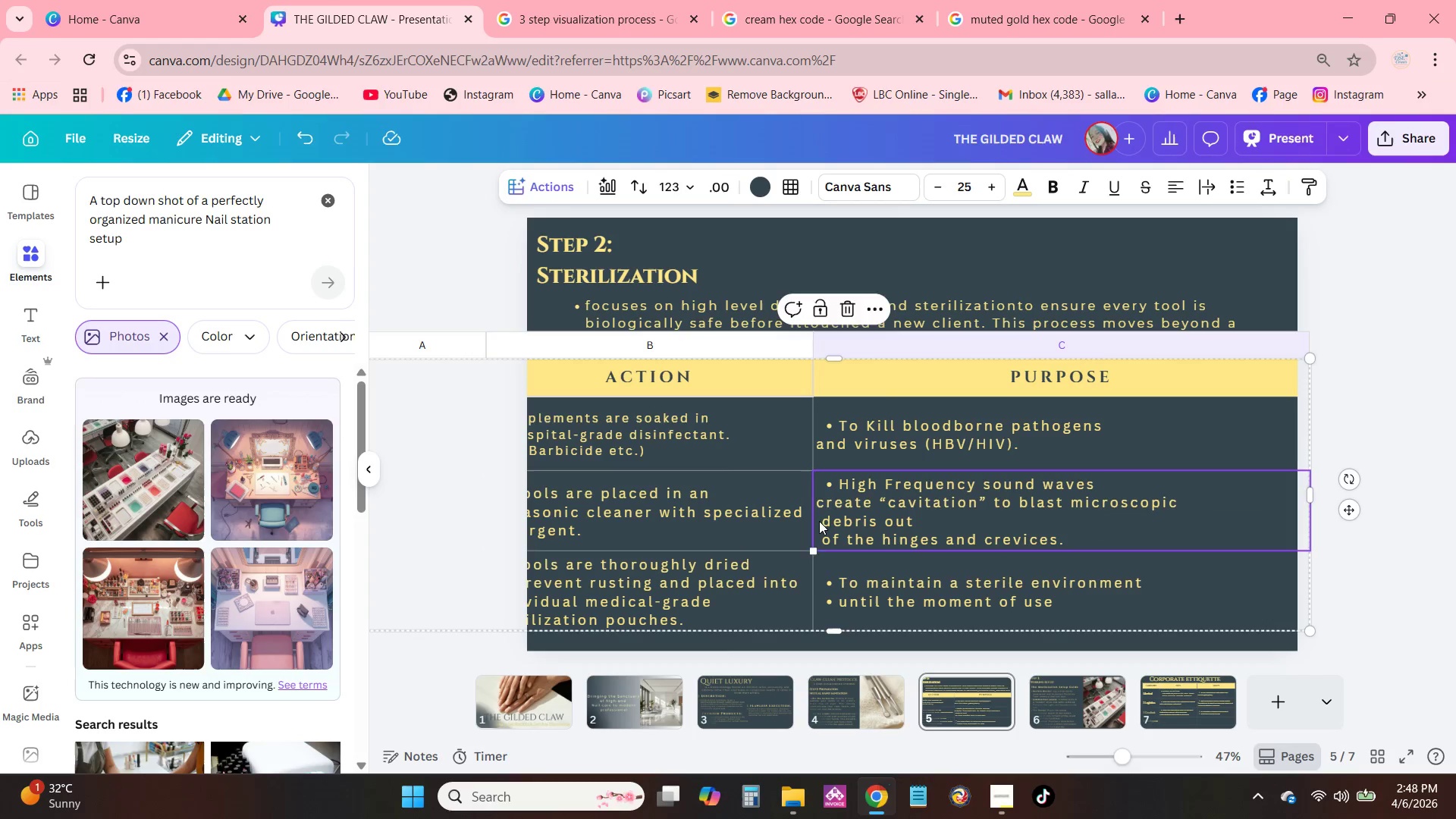 
triple_click([819, 521])
 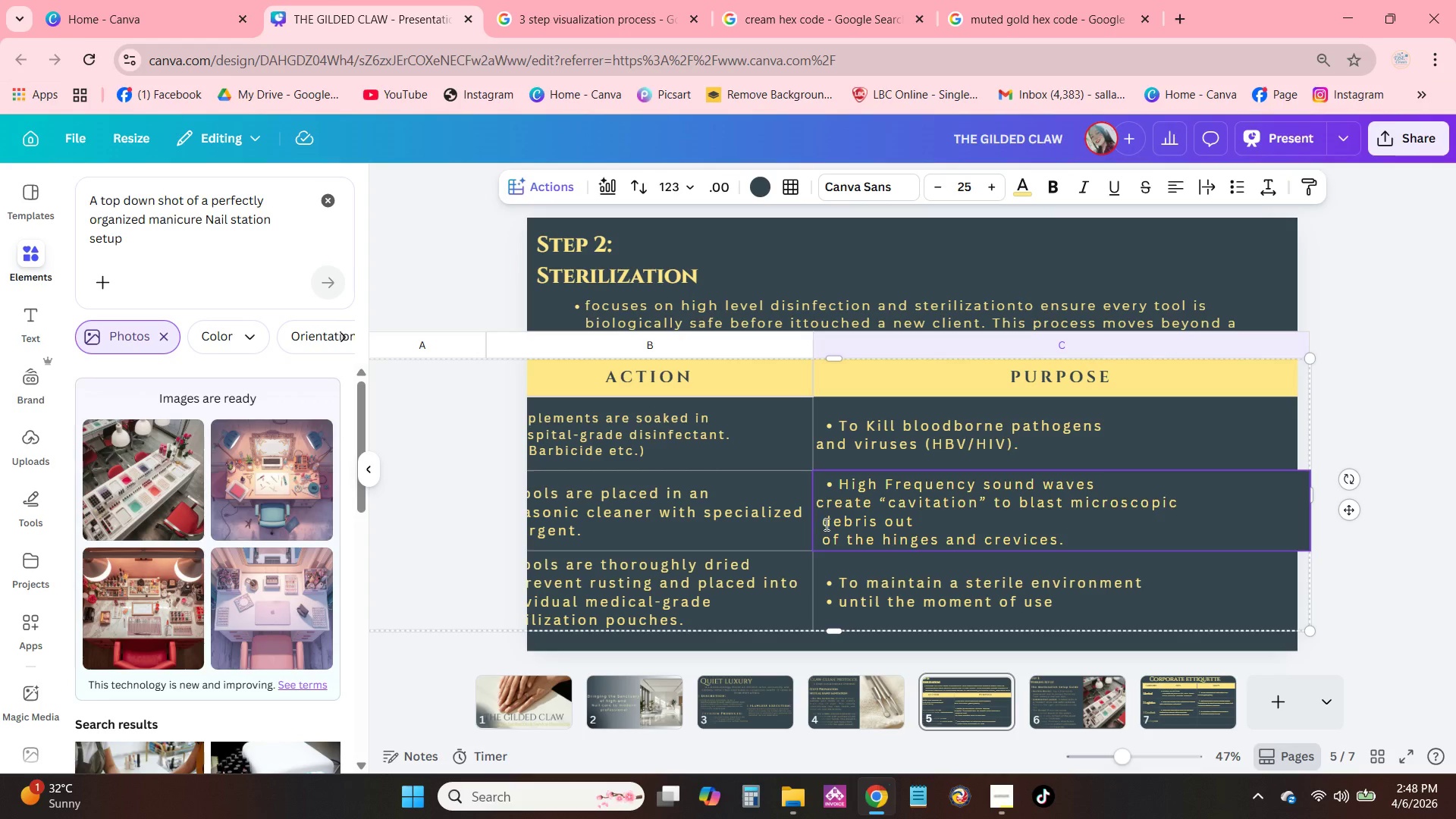 
left_click([825, 524])
 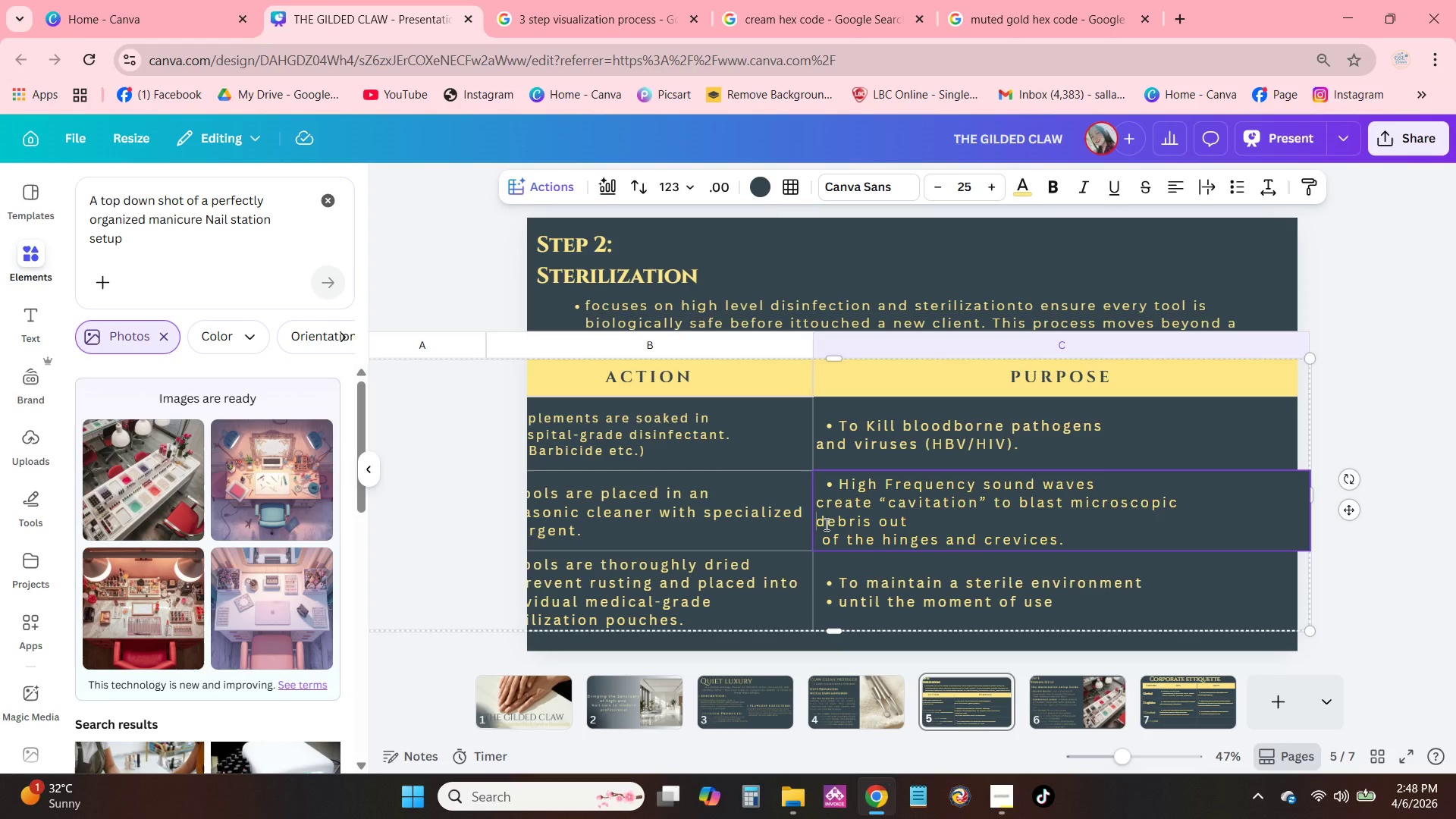 
key(Backspace)
 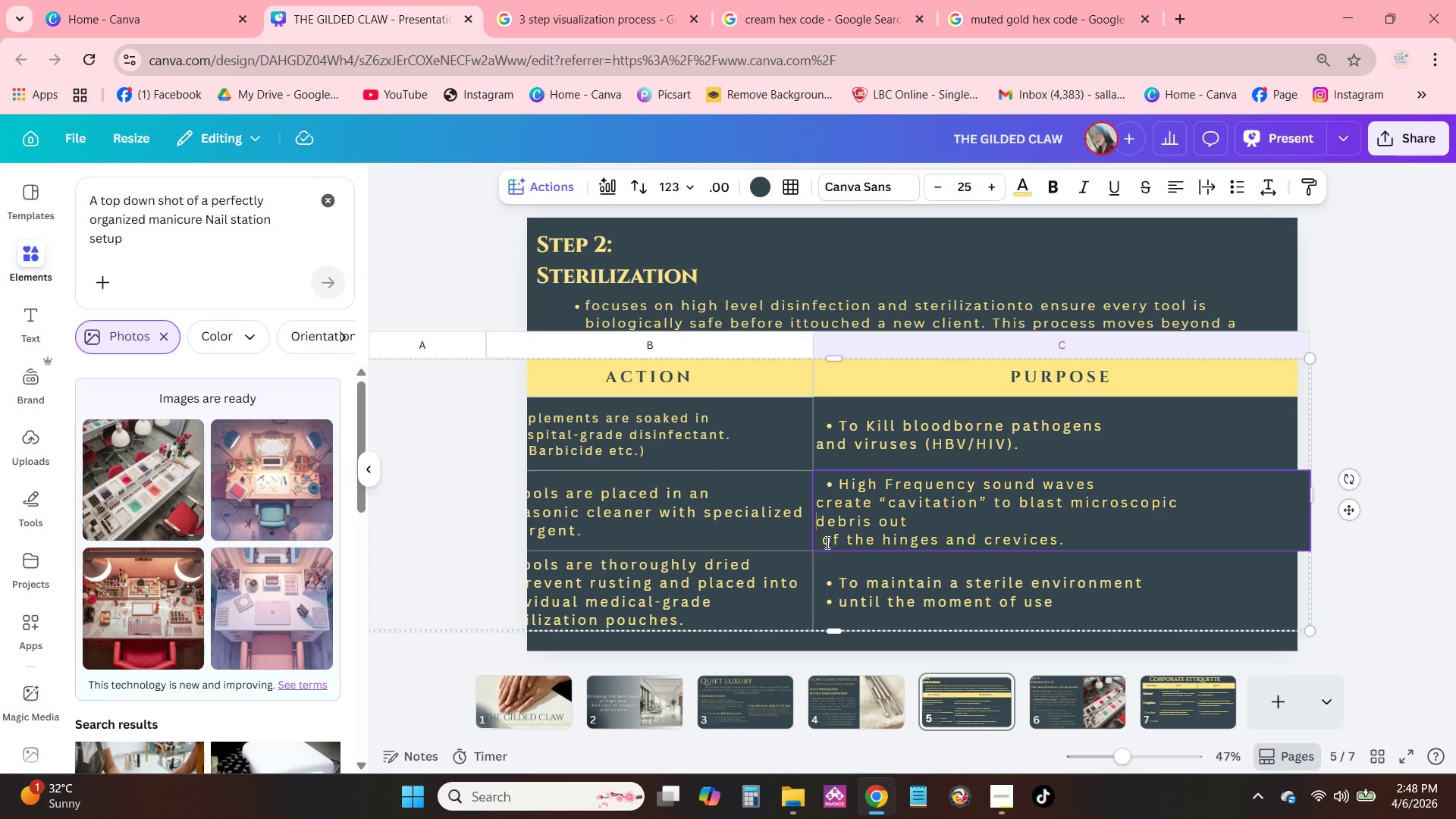 
left_click([826, 542])
 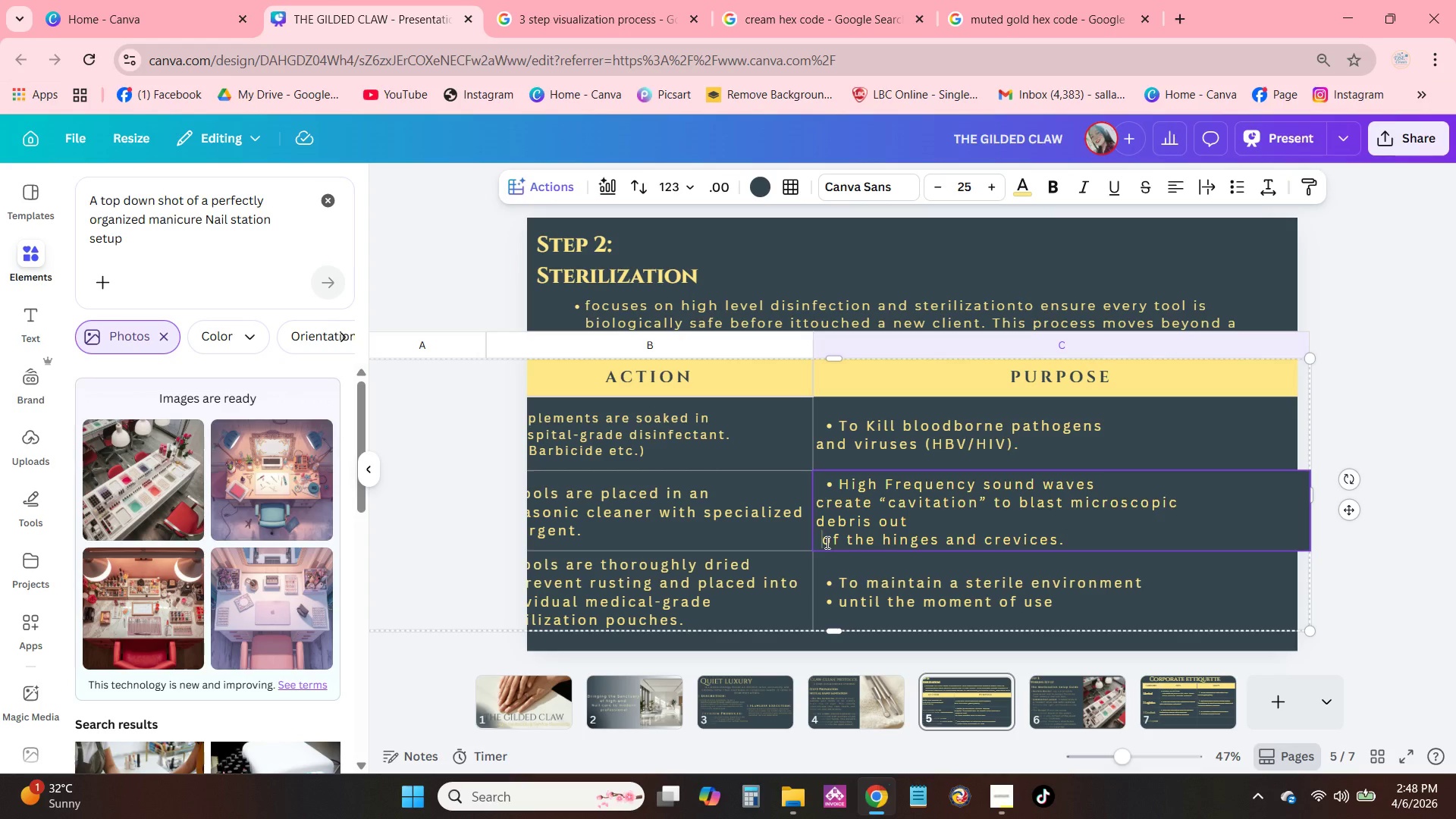 
key(Backspace)
 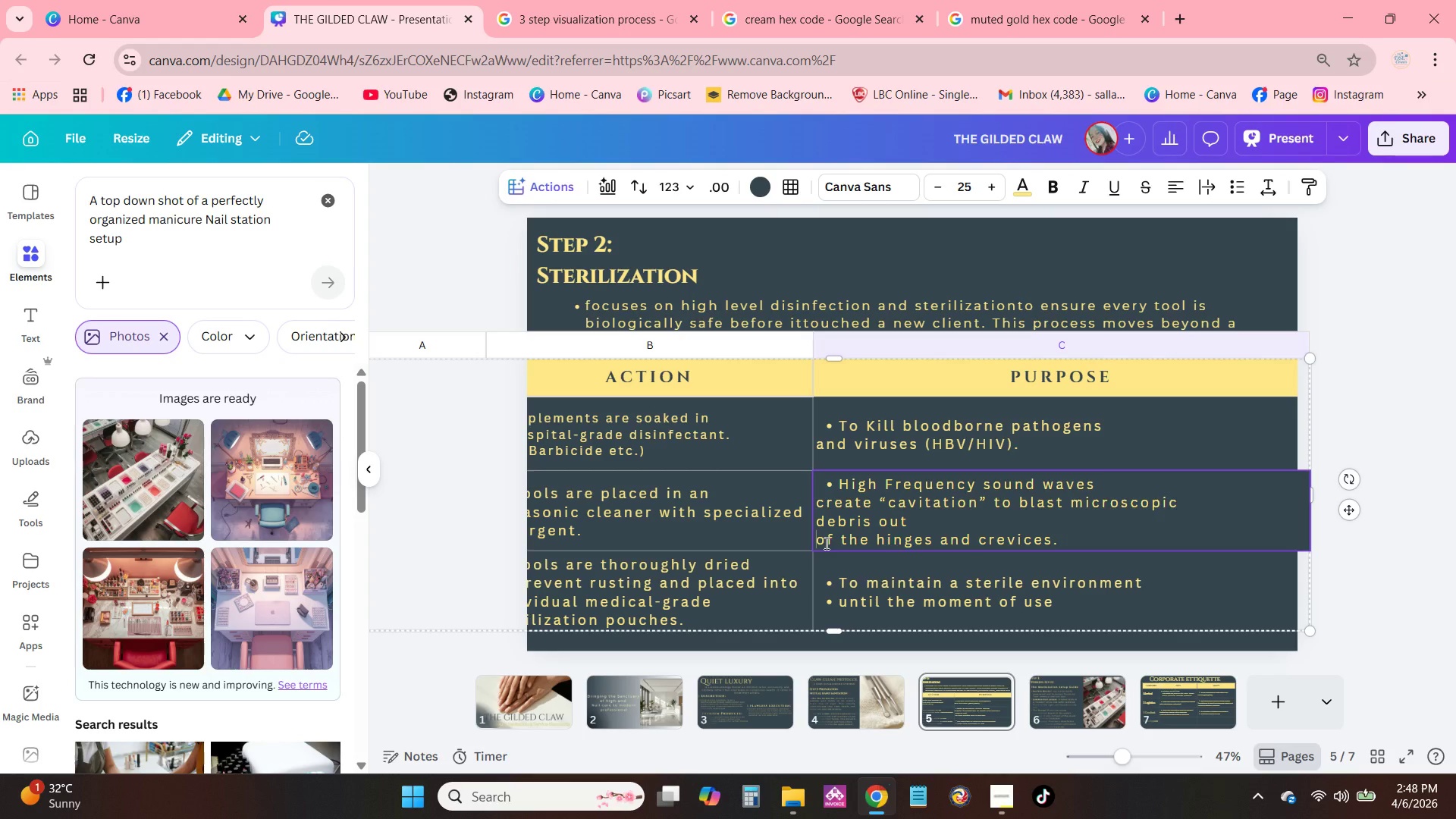 
key(Backspace)
 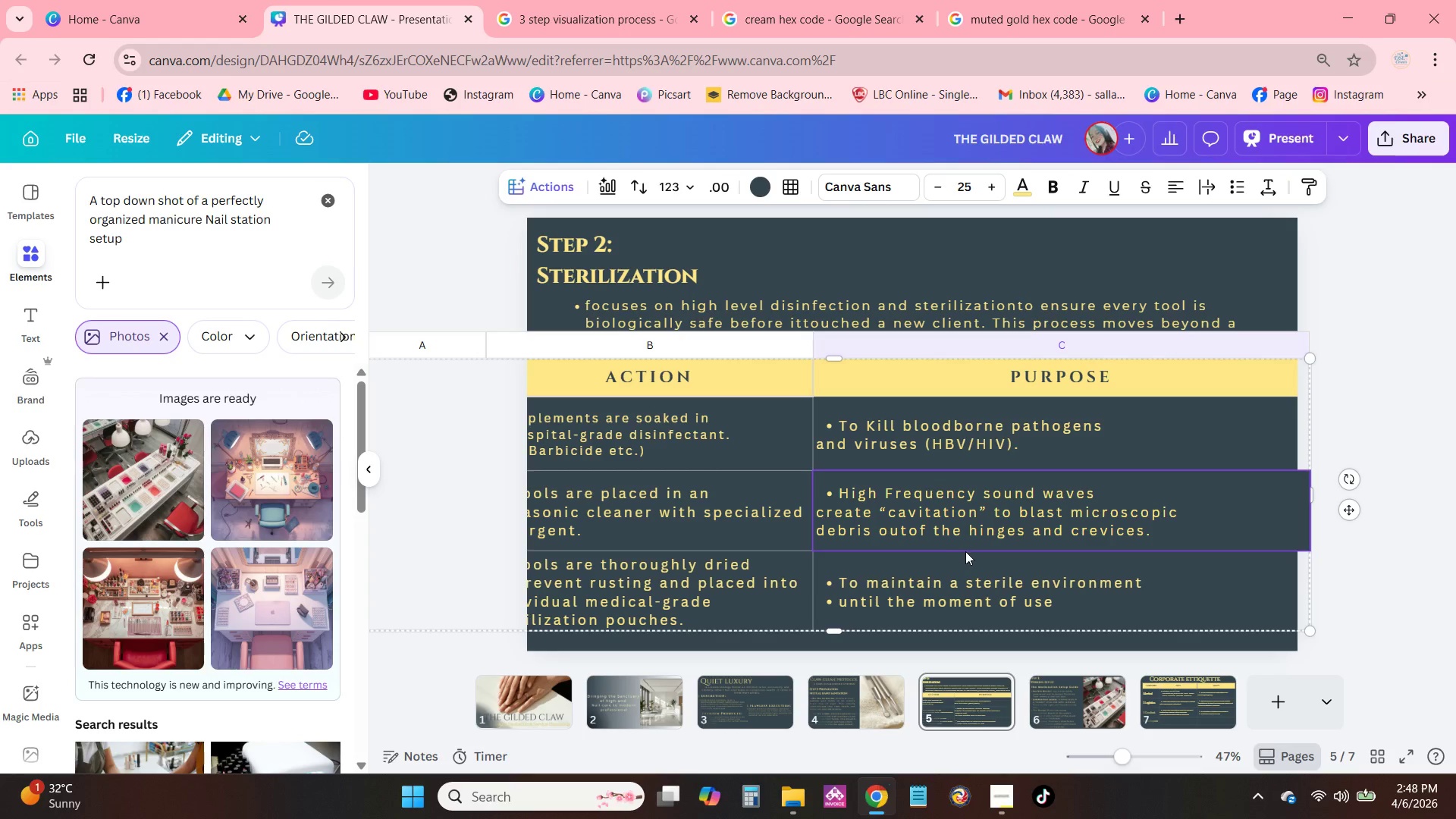 
key(Space)
 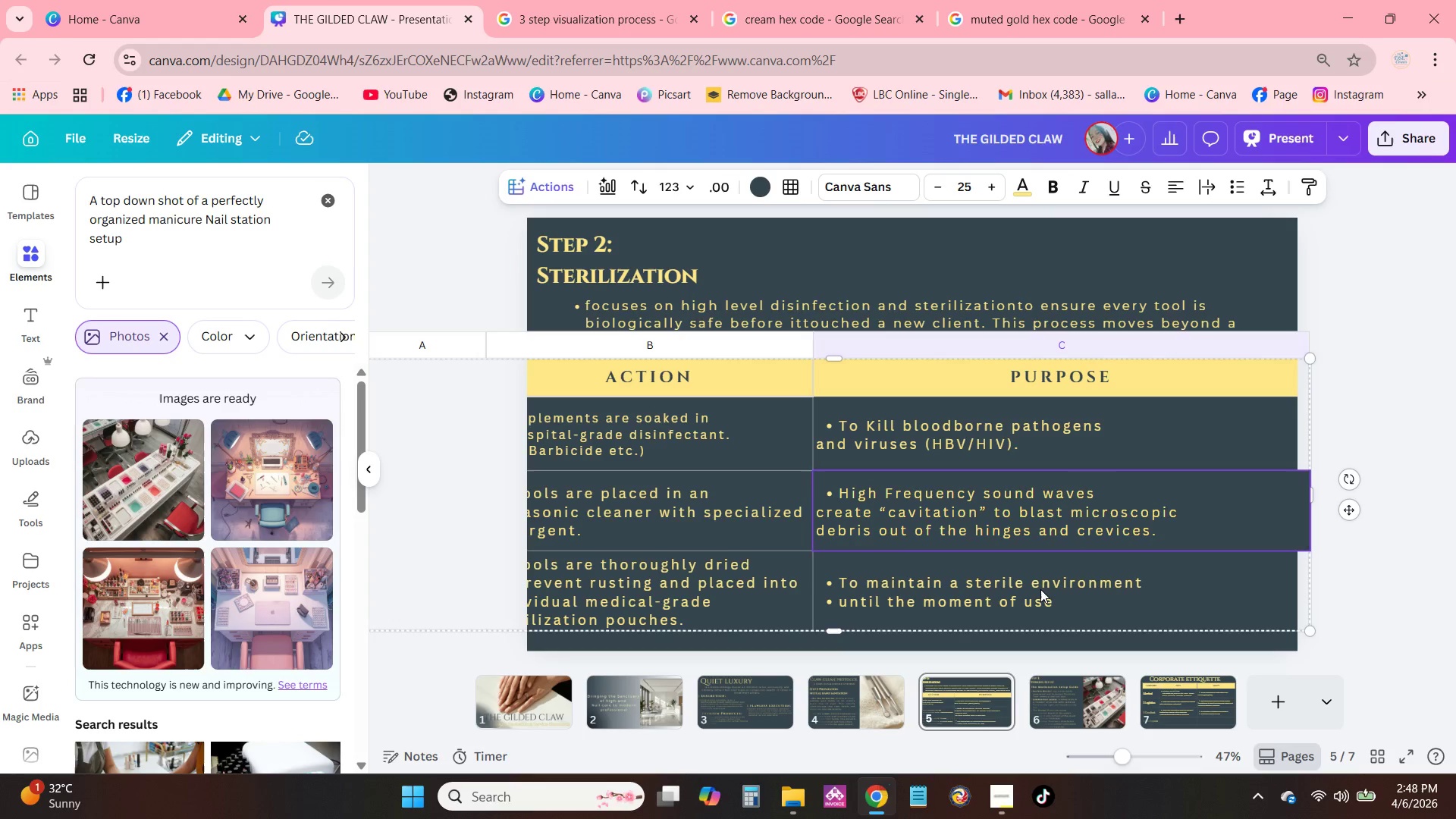 
double_click([1030, 583])
 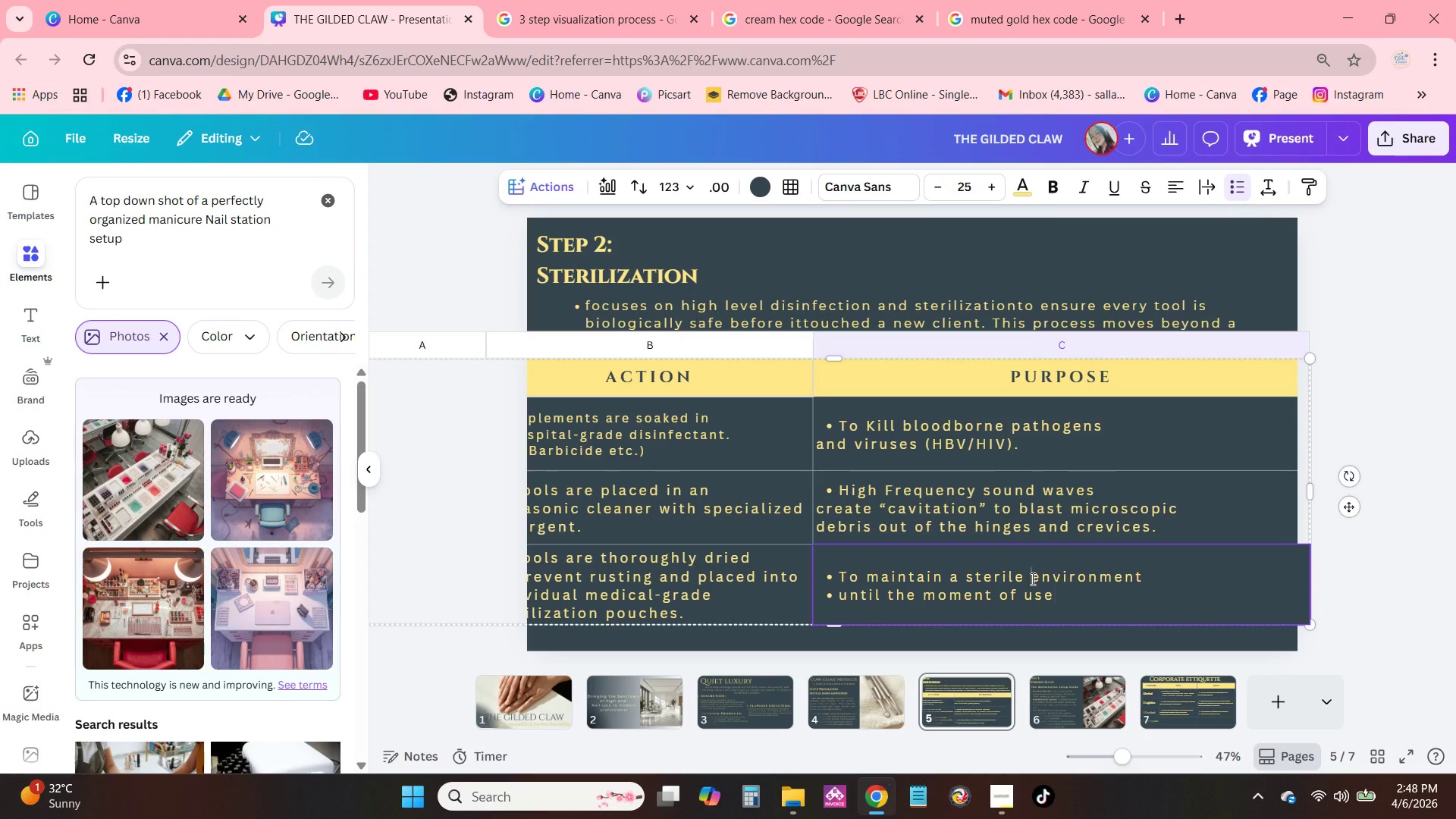 
key(Shift+ShiftRight)
 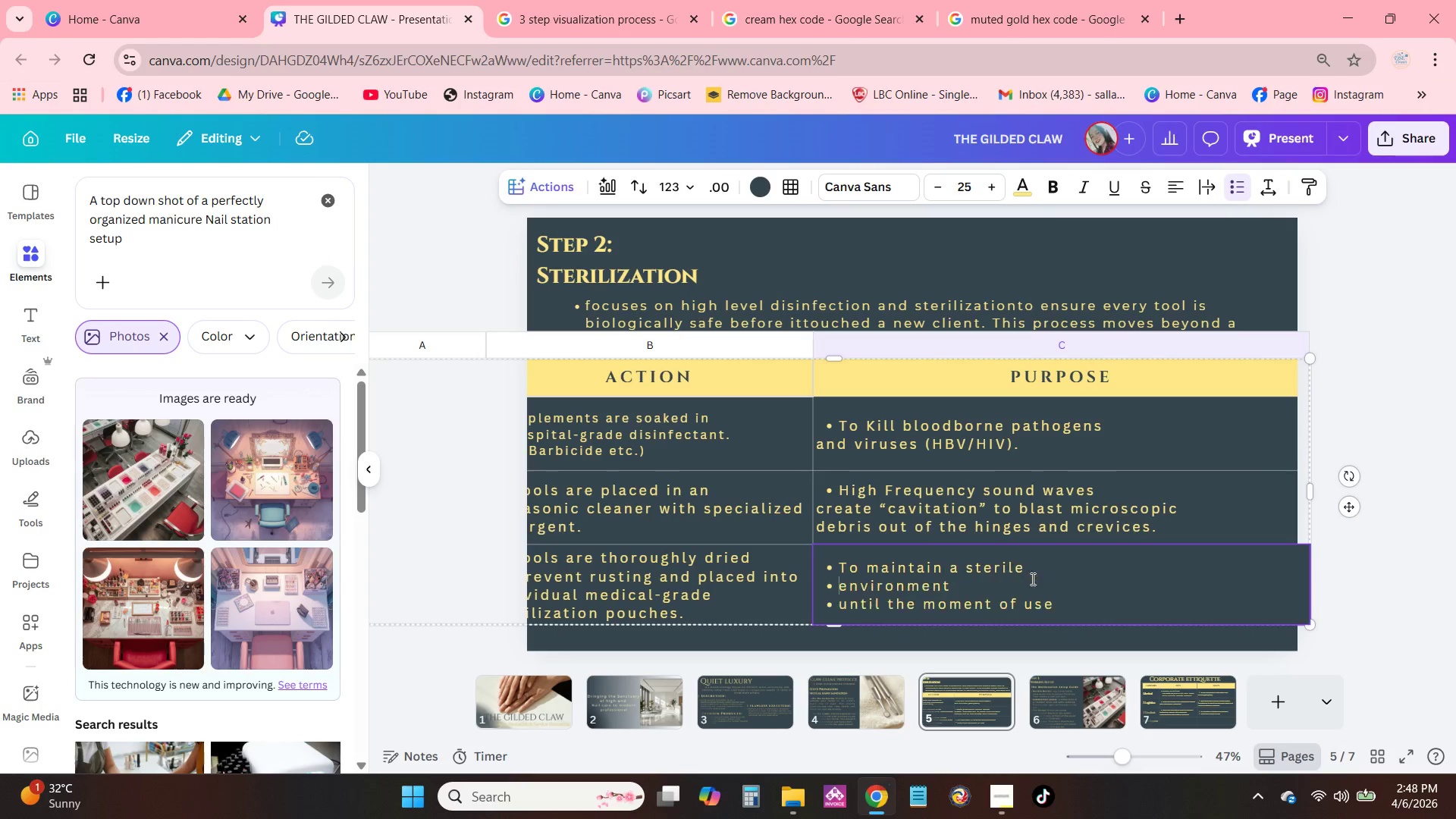 
key(Shift+Enter)
 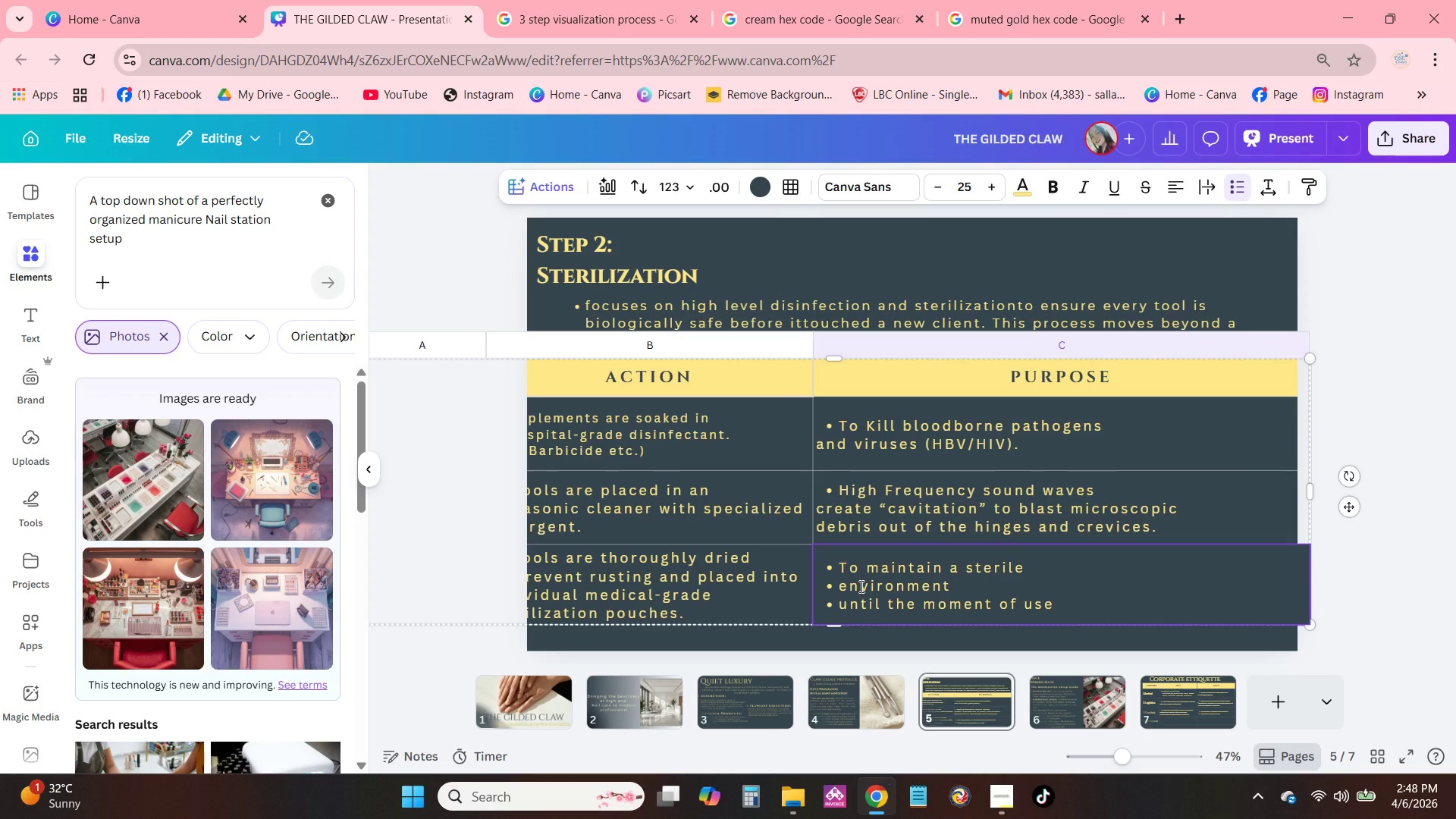 
key(Backspace)
 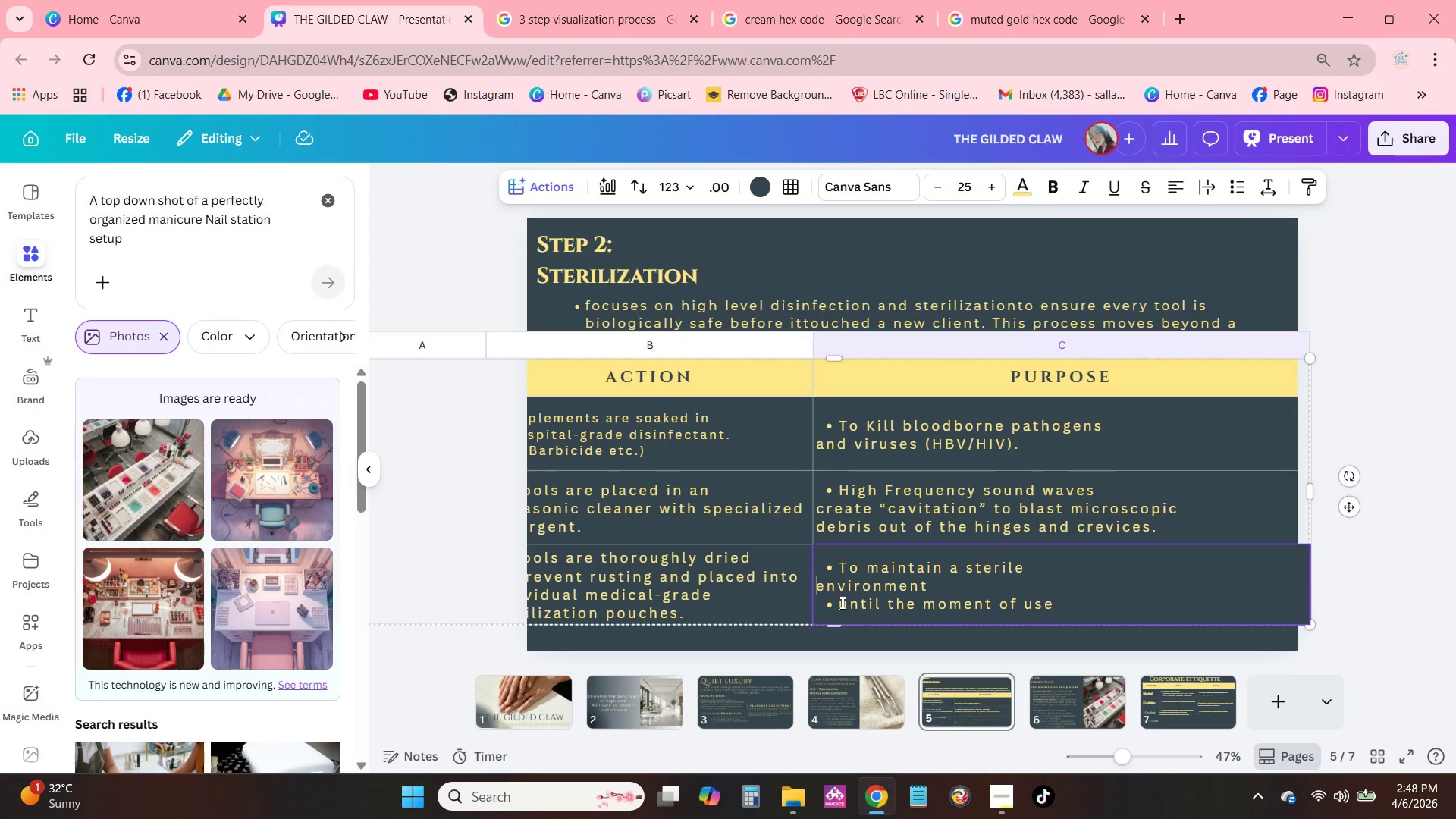 
left_click([840, 604])
 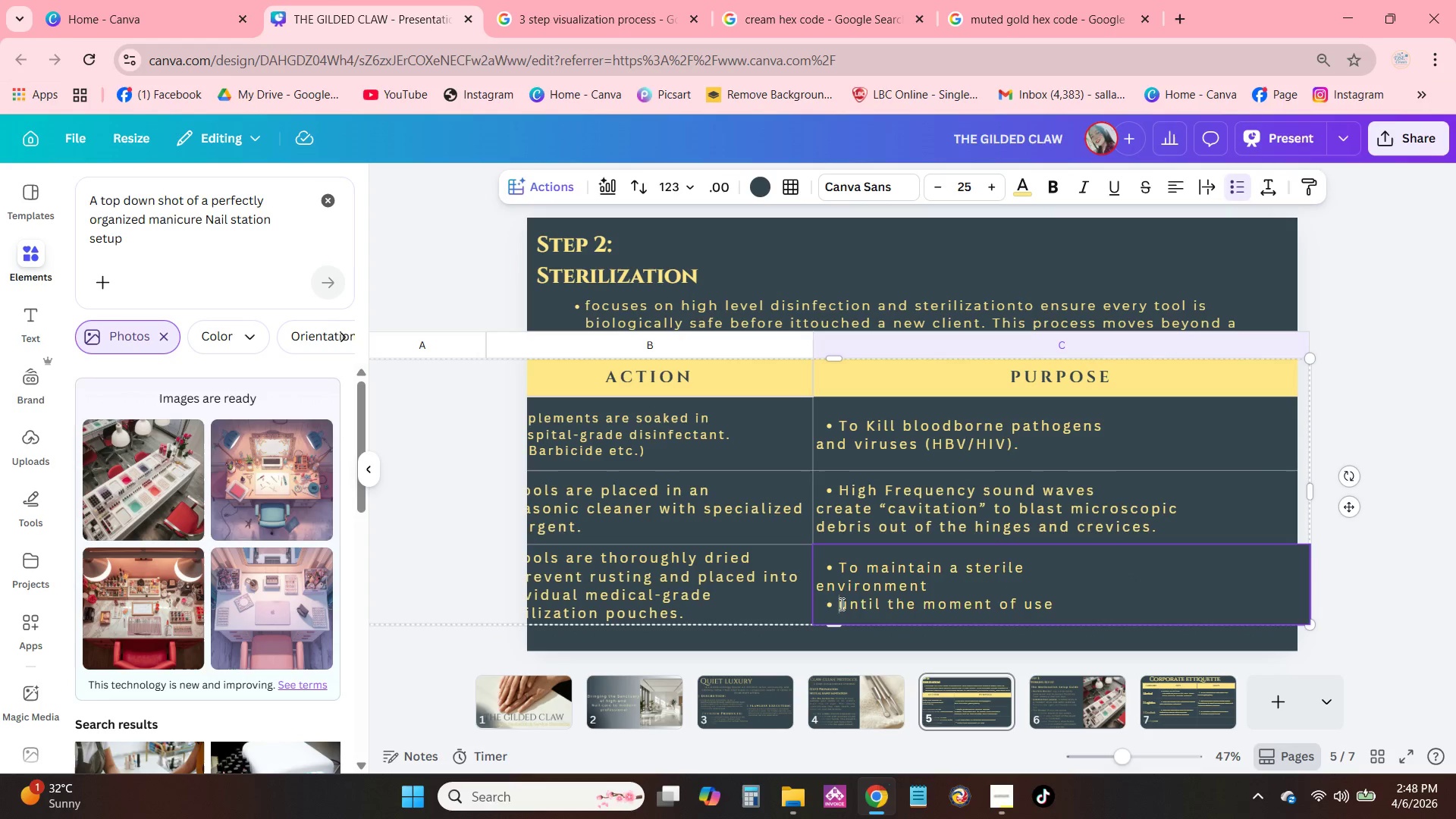 
key(Backspace)
 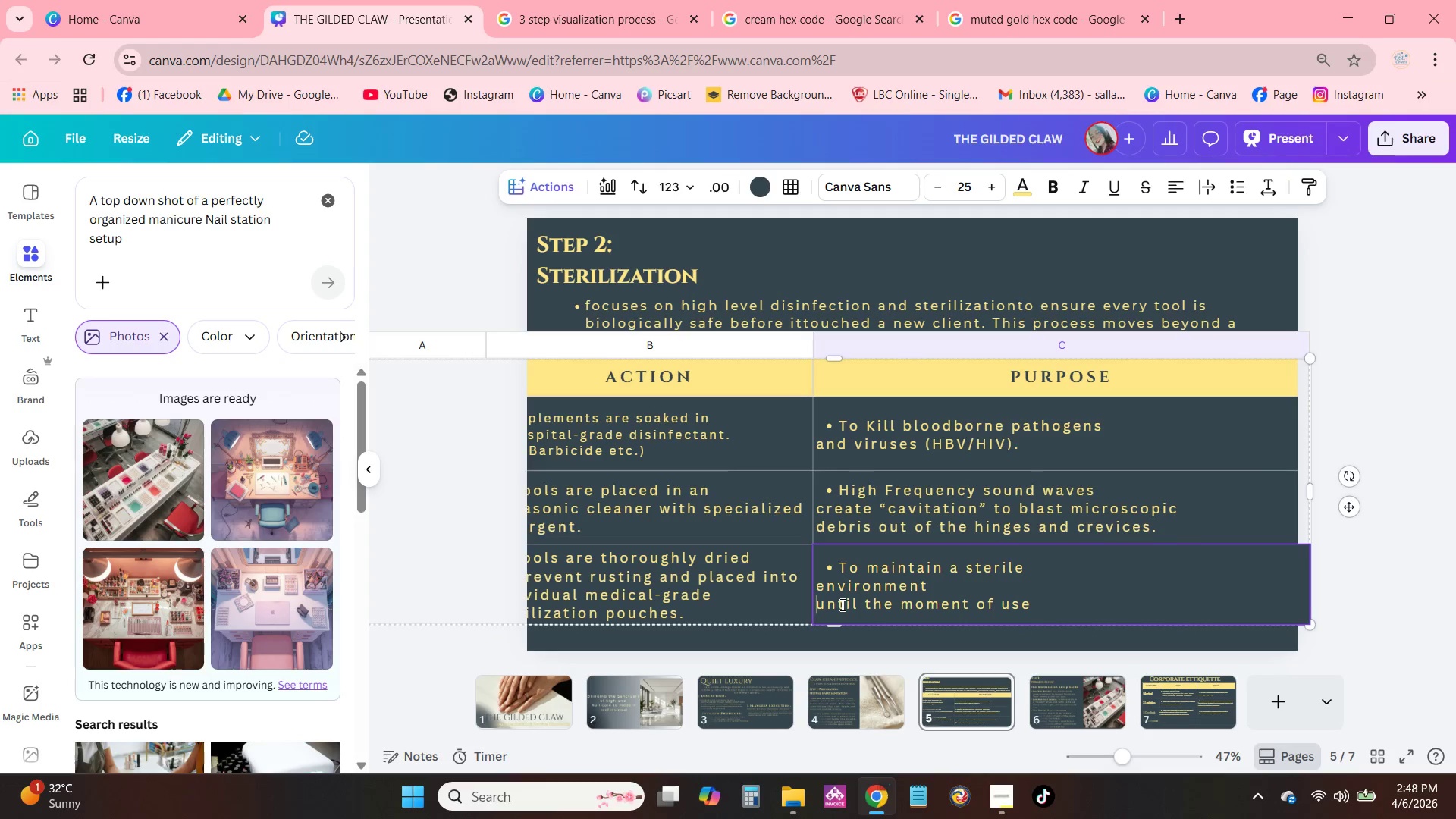 
key(Backspace)
 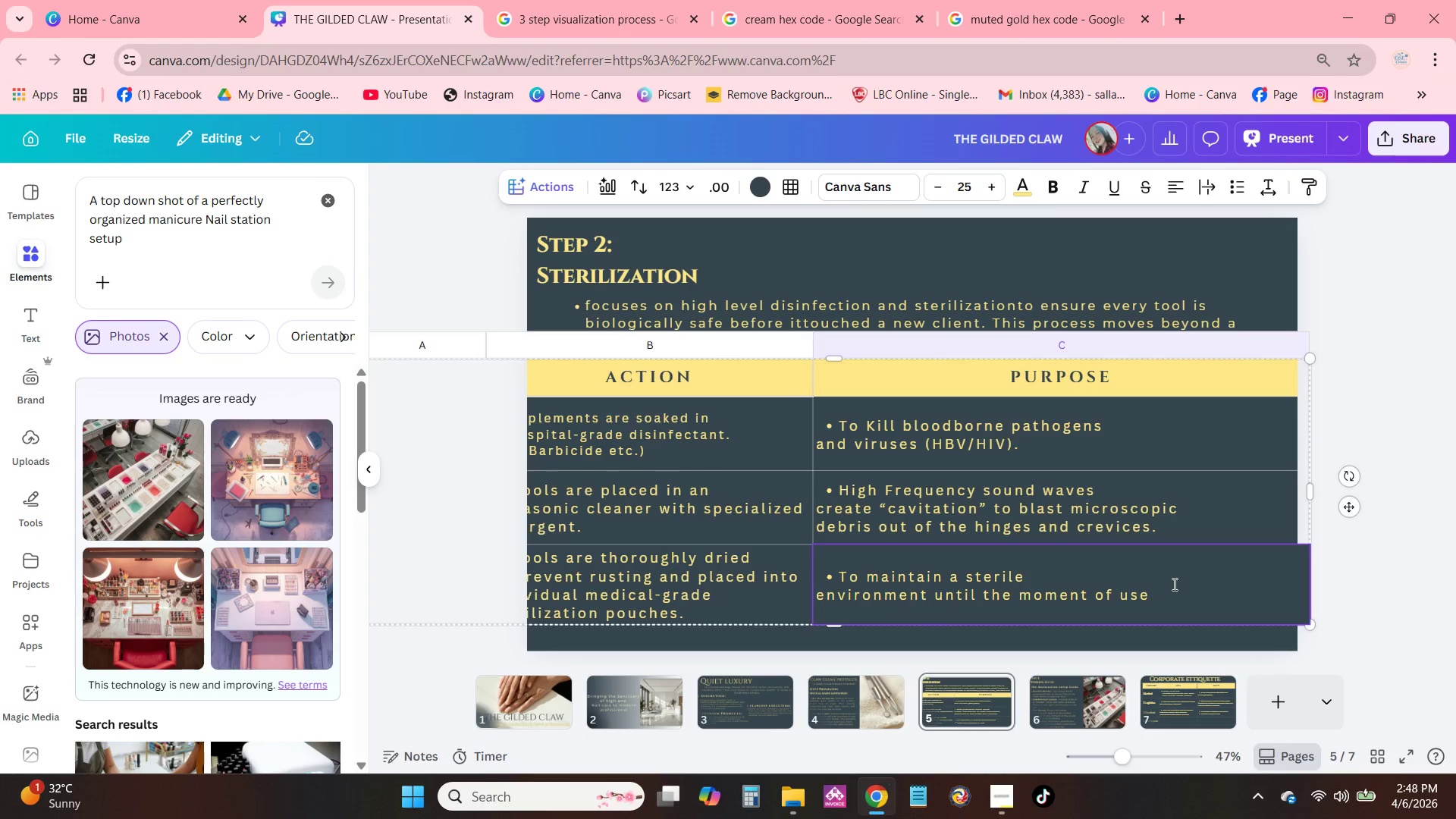 
left_click_drag(start_coordinate=[1175, 591], to_coordinate=[1179, 598])
 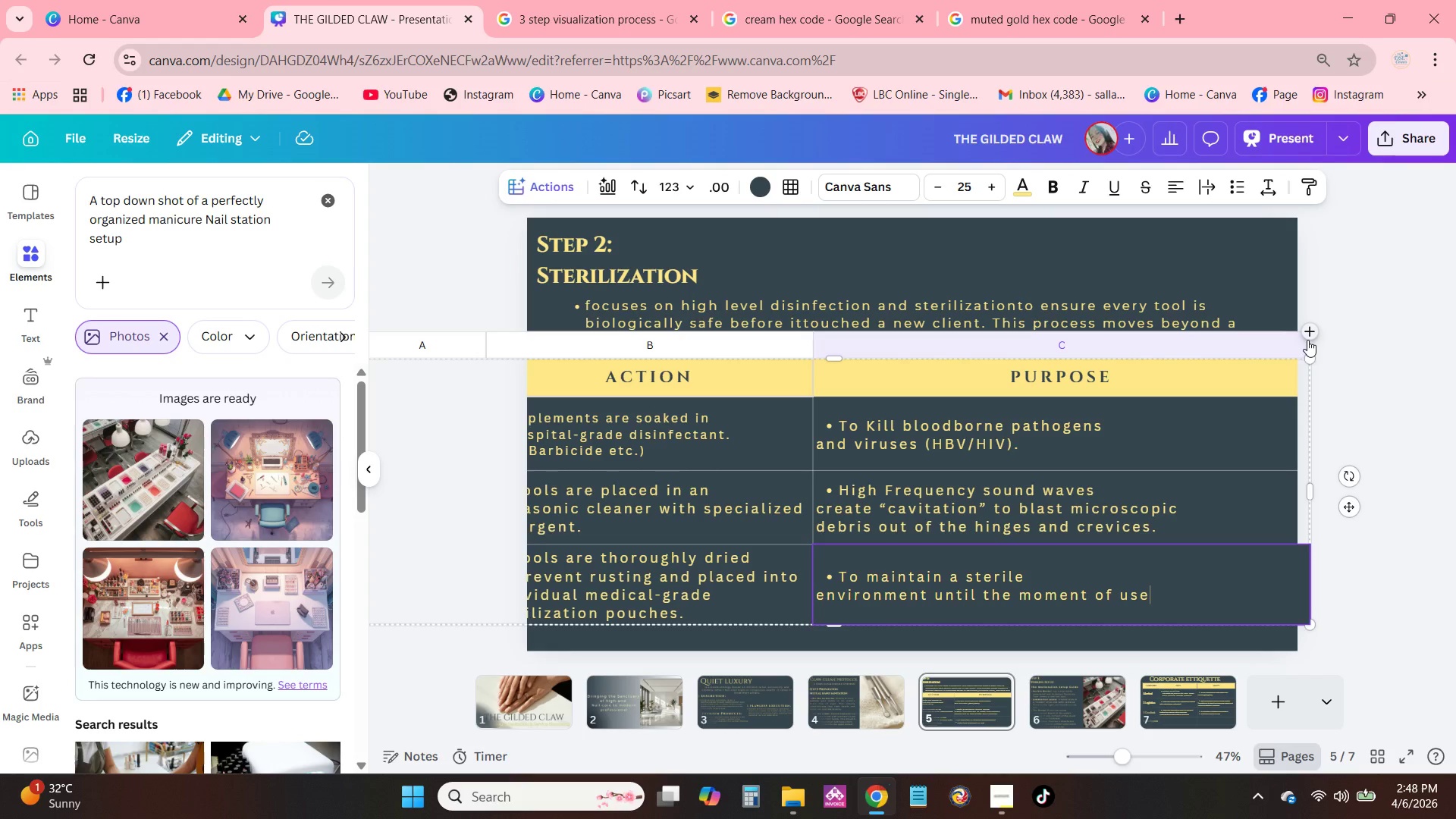 
left_click_drag(start_coordinate=[1308, 347], to_coordinate=[1183, 359])
 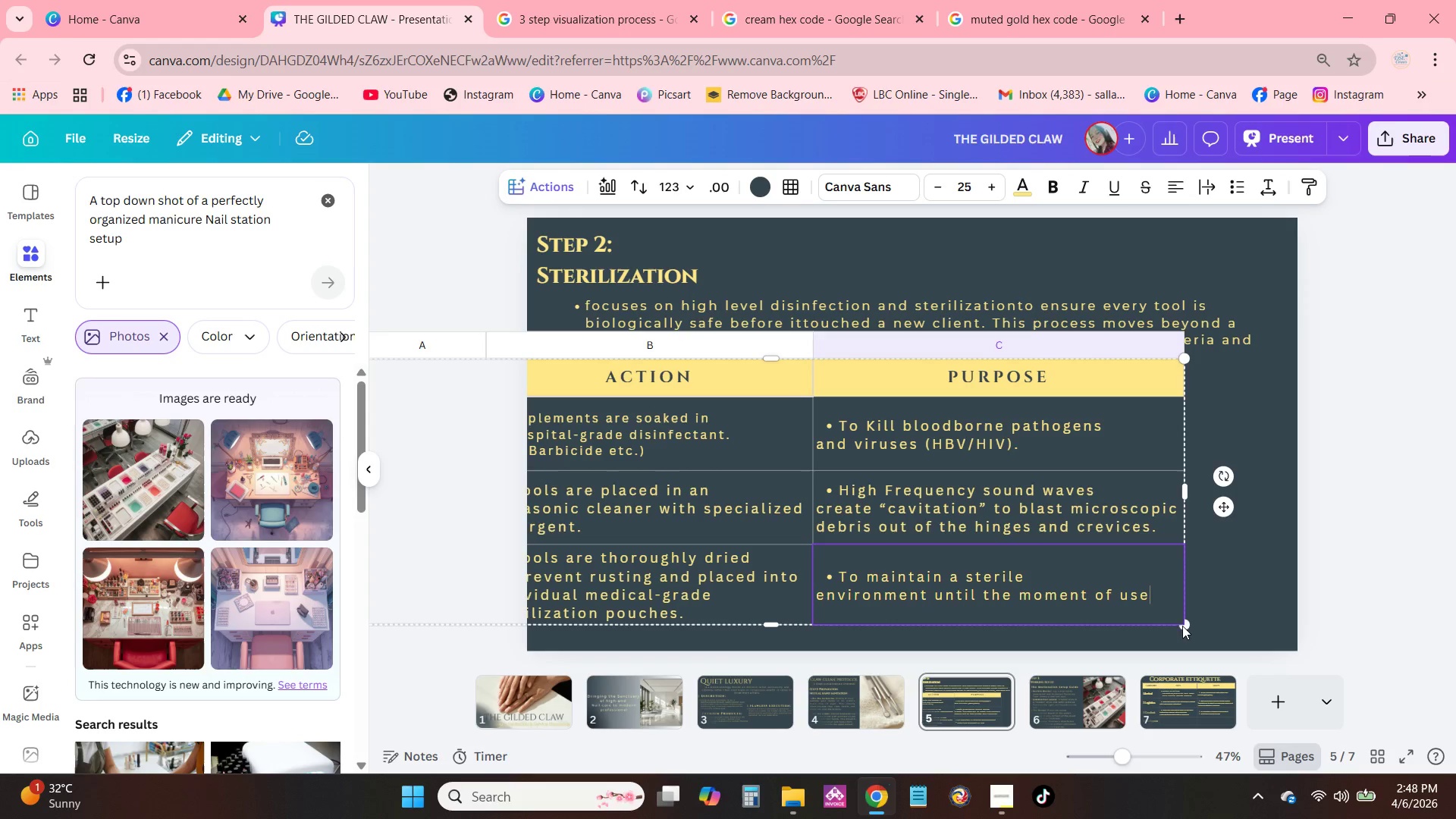 
left_click_drag(start_coordinate=[1185, 626], to_coordinate=[1022, 561])
 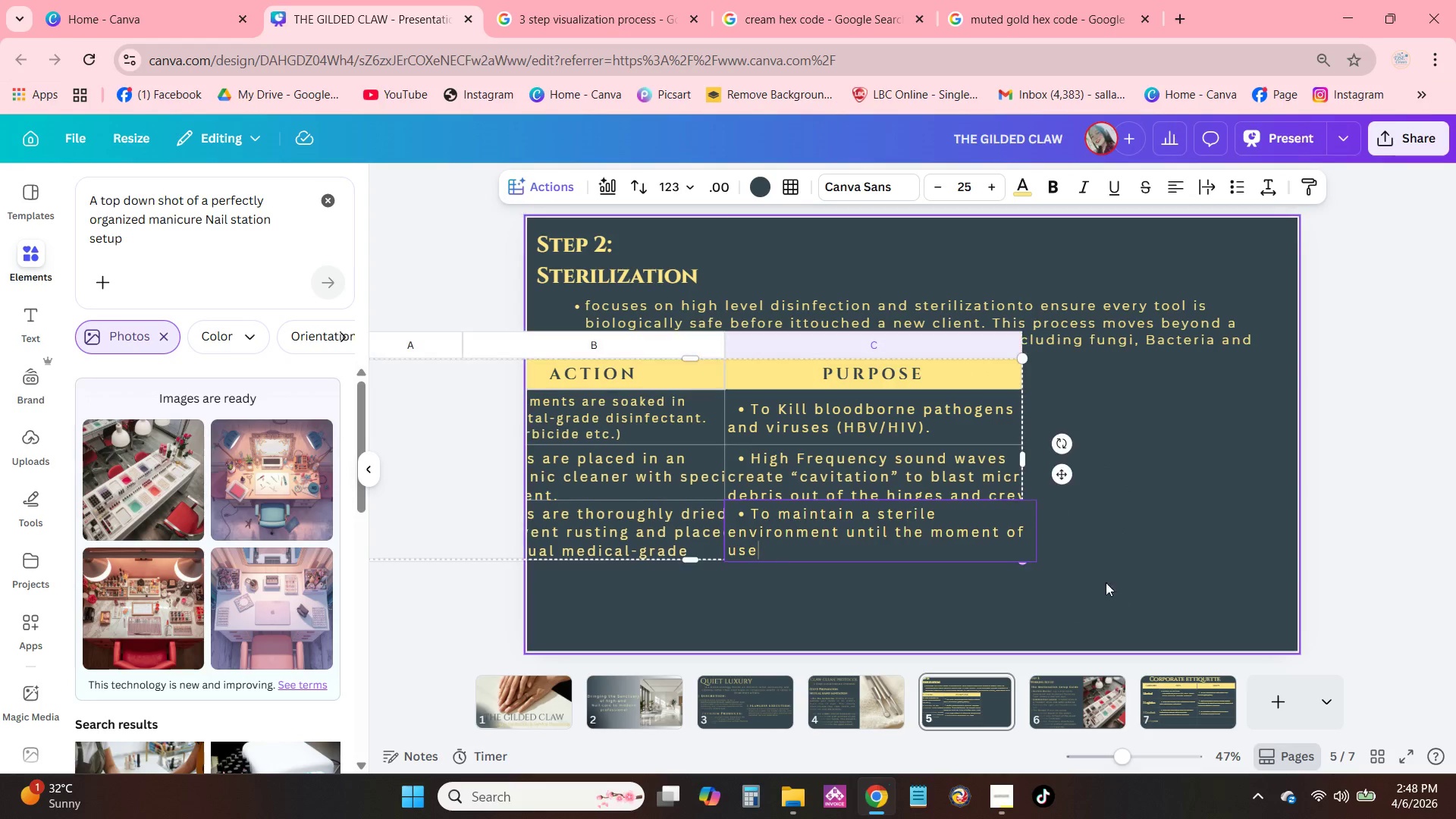 
left_click([1122, 585])
 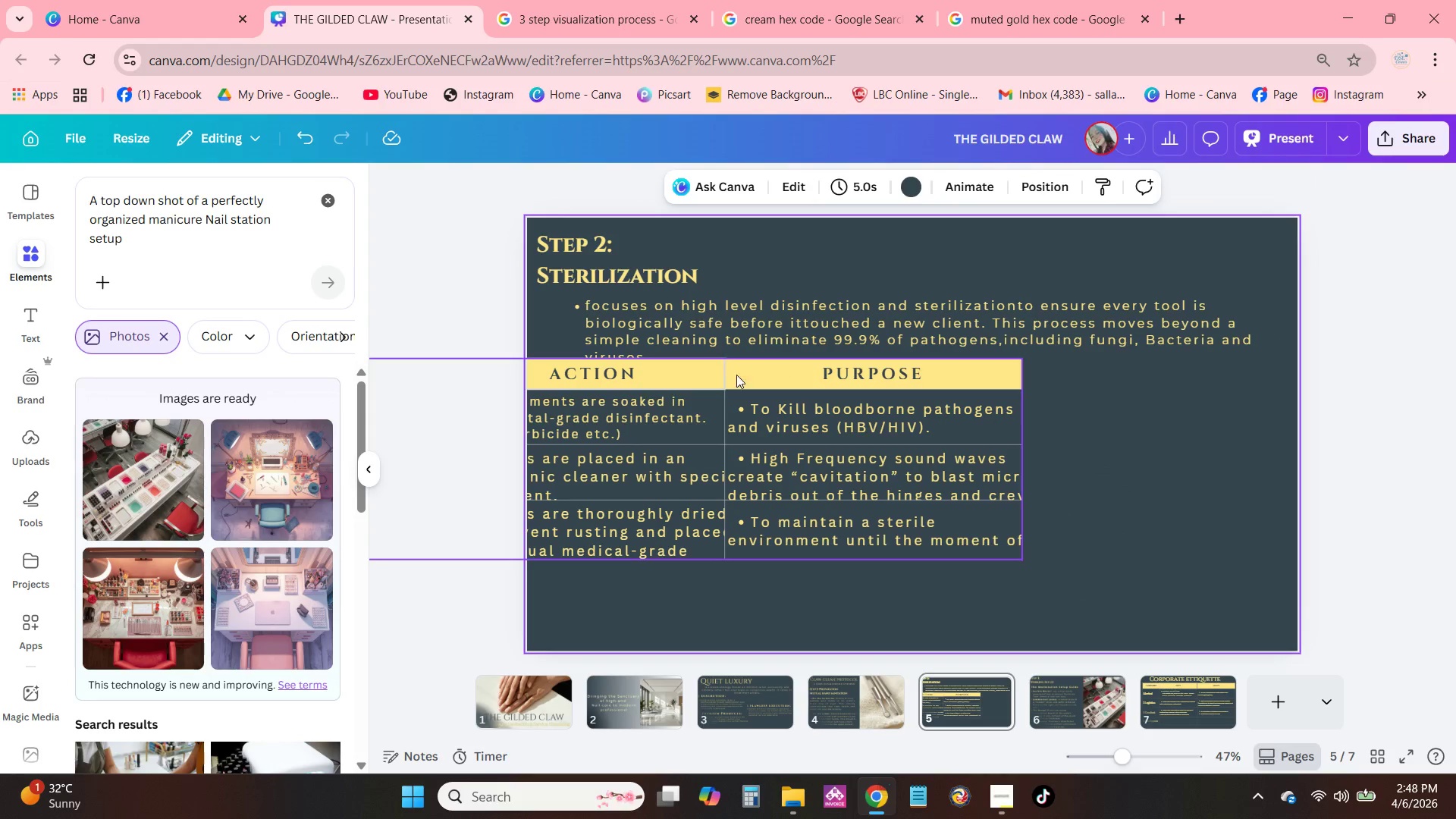 
left_click_drag(start_coordinate=[713, 378], to_coordinate=[789, 402])
 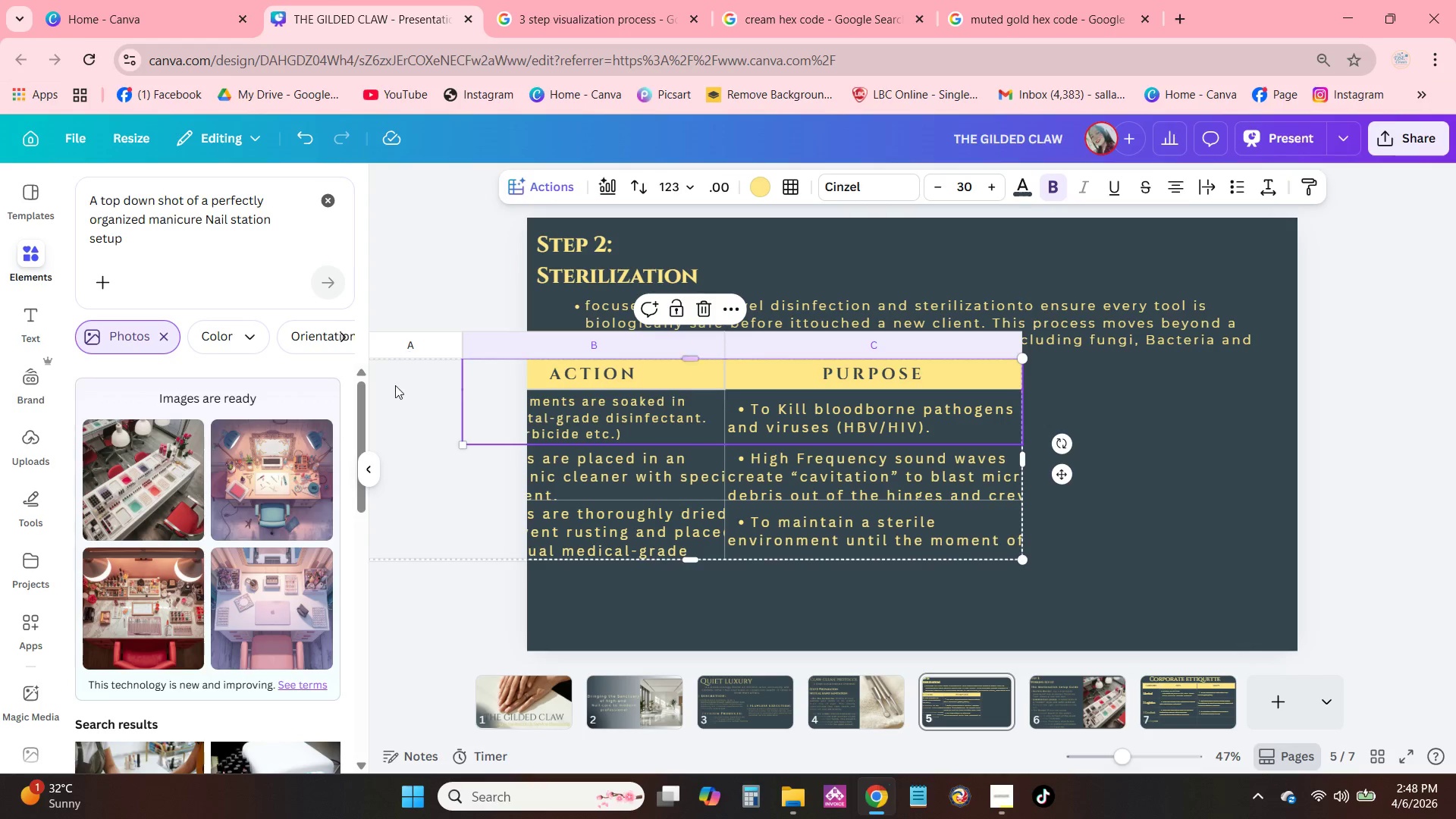 
left_click_drag(start_coordinate=[416, 514], to_coordinate=[416, 518])
 